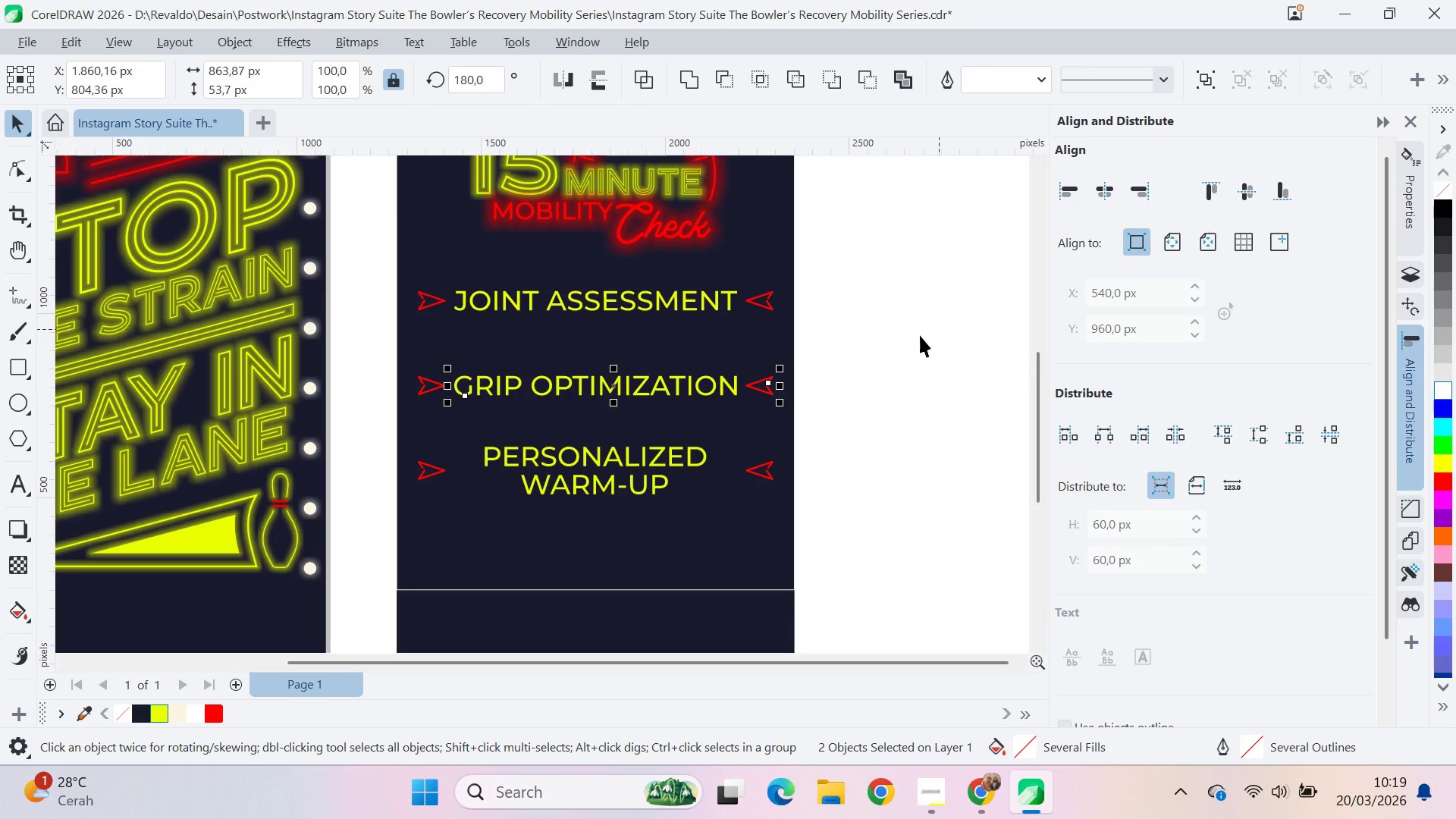 
left_click([913, 336])
 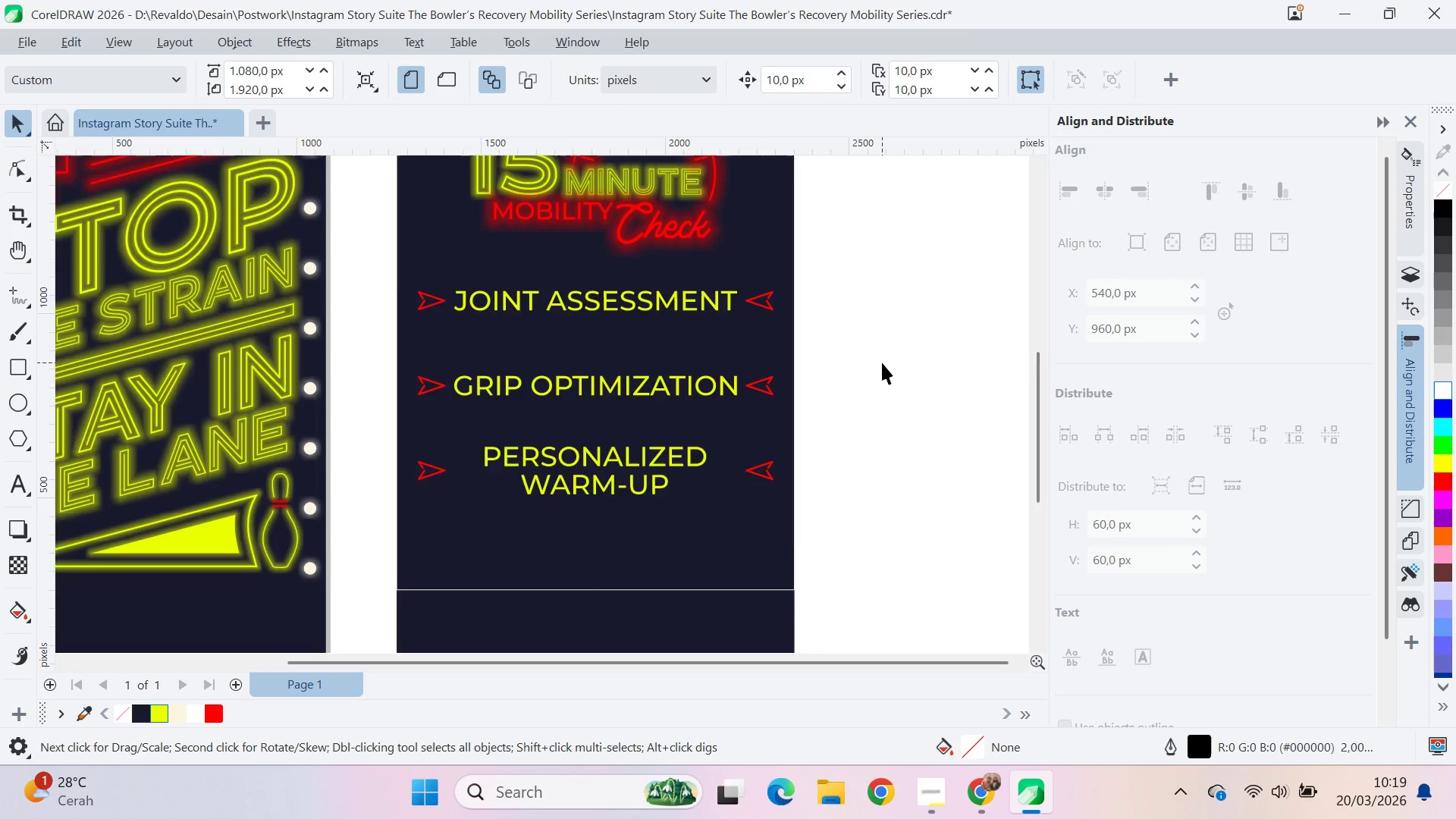 
scroll: coordinate [886, 359], scroll_direction: down, amount: 5.0
 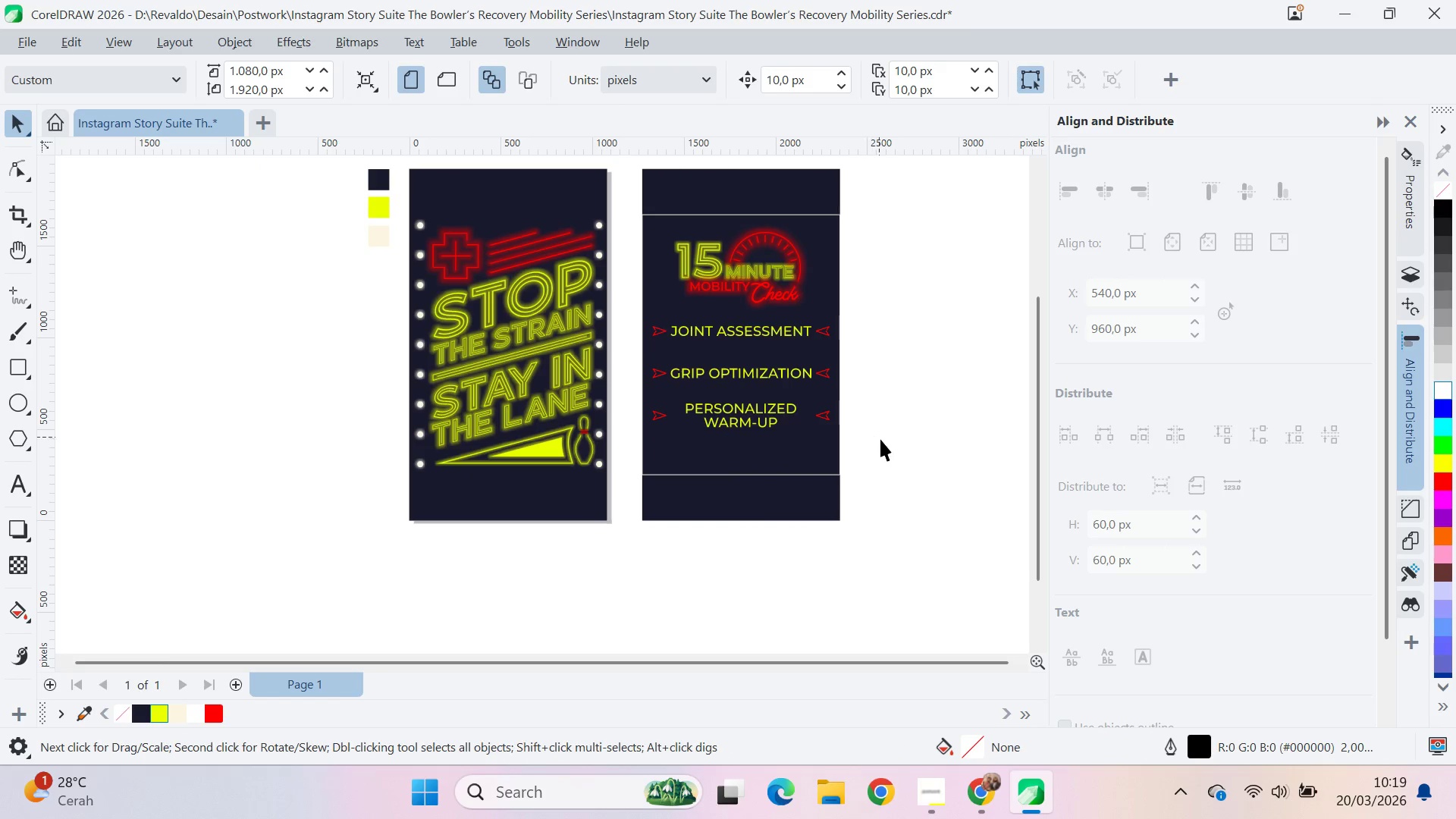 
left_click_drag(start_coordinate=[888, 447], to_coordinate=[627, 379])
 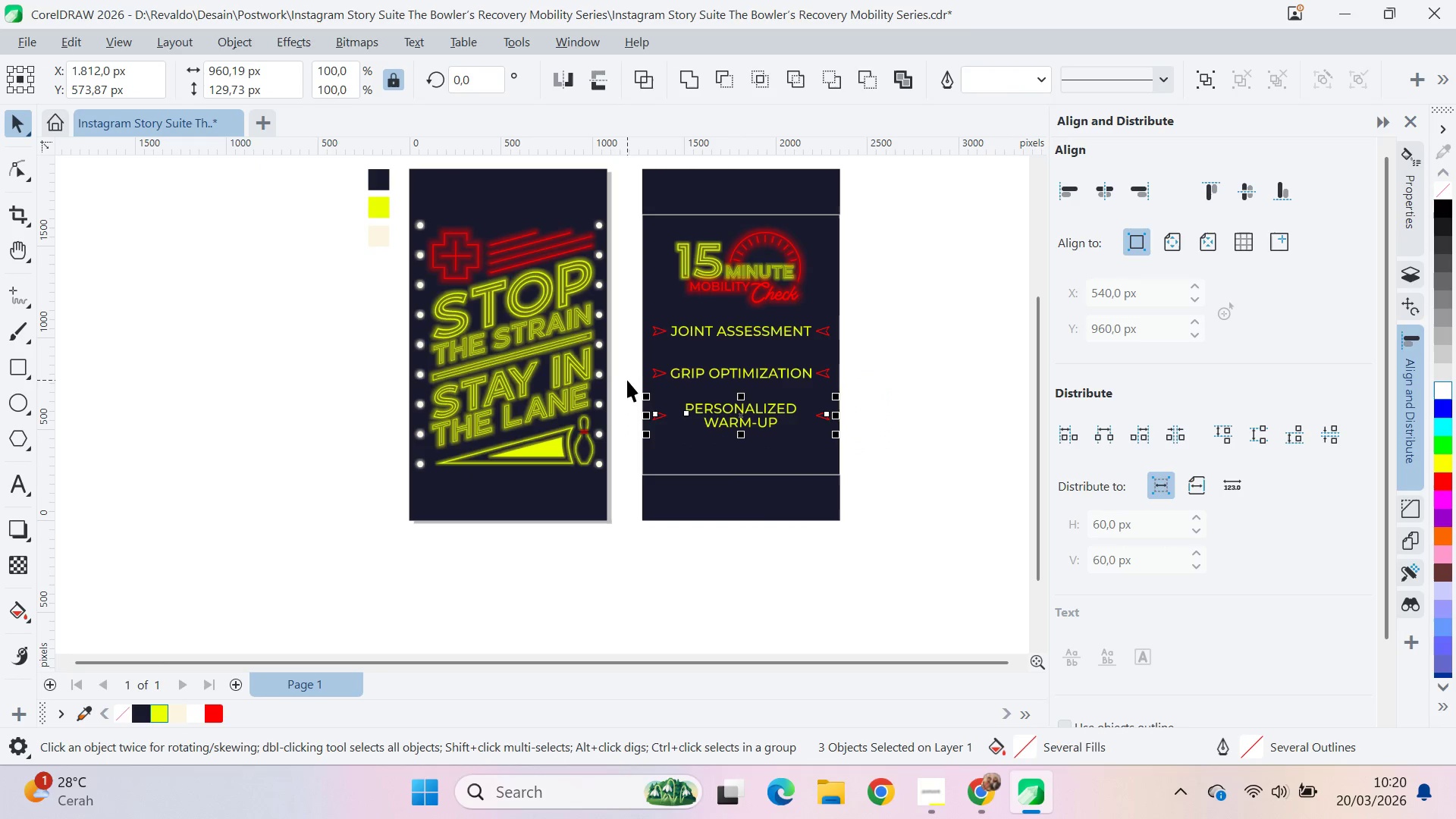 
key(Control+G)
 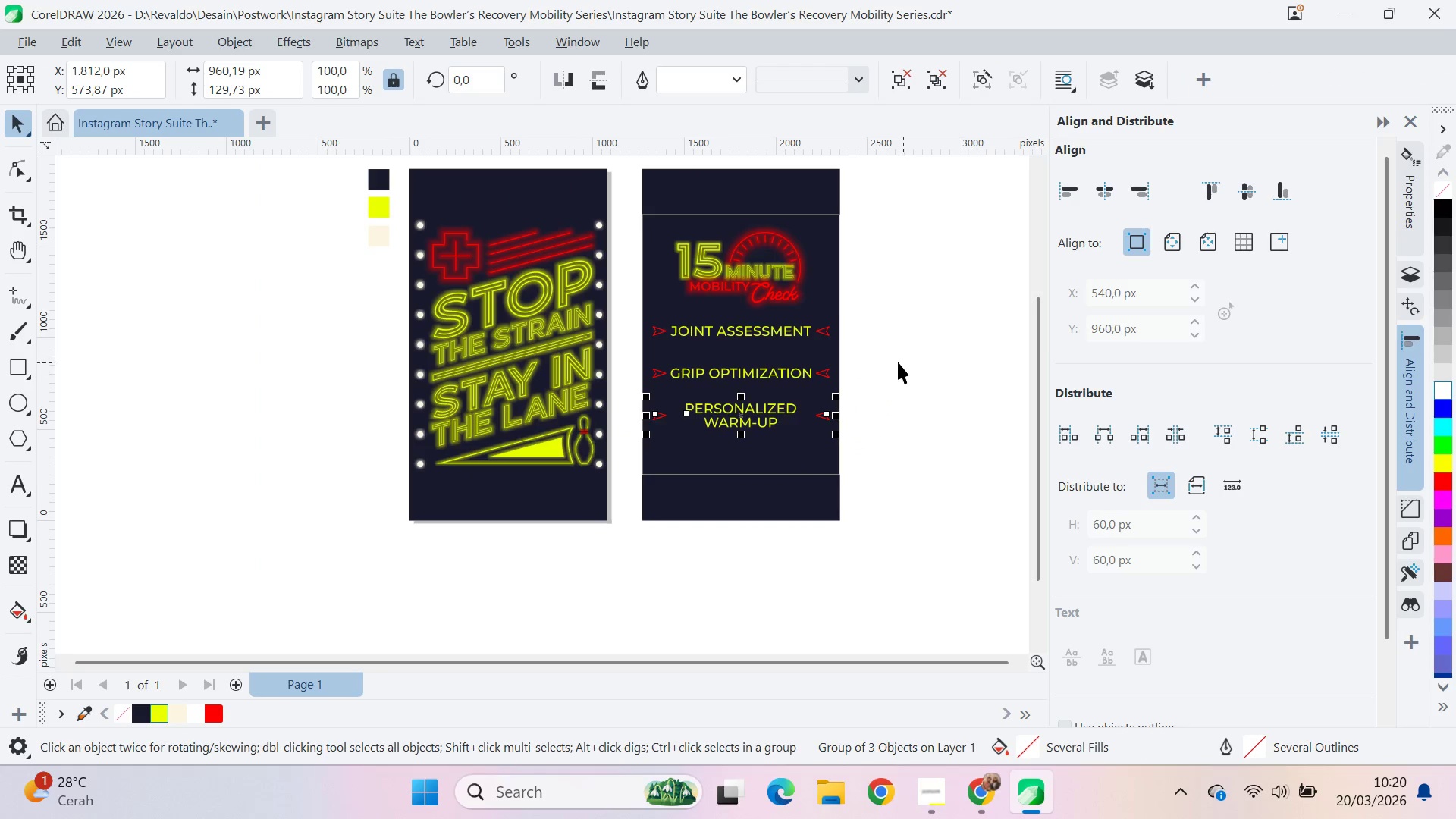 
left_click_drag(start_coordinate=[884, 349], to_coordinate=[609, 397])
 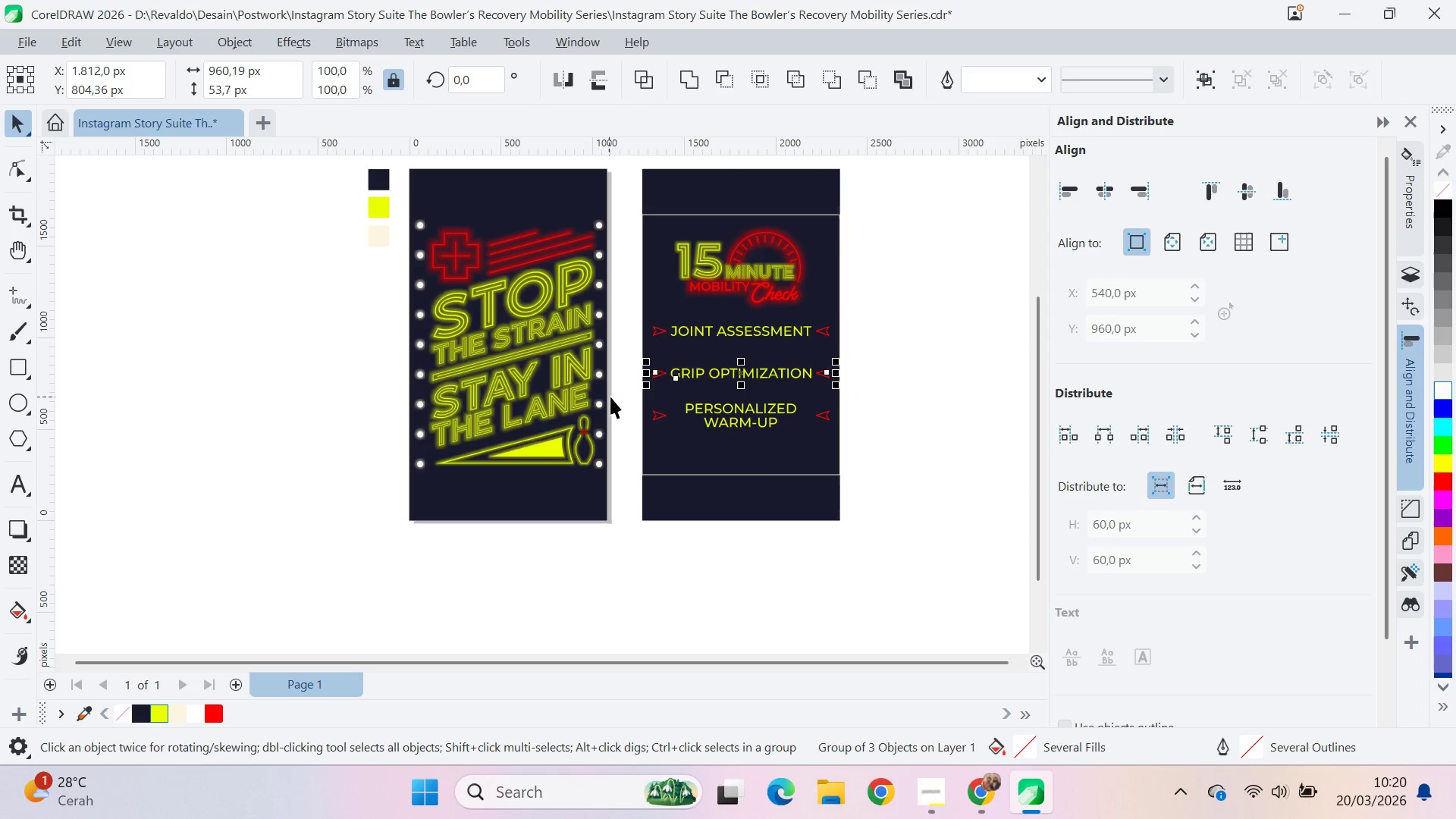 
key(Control+G)
 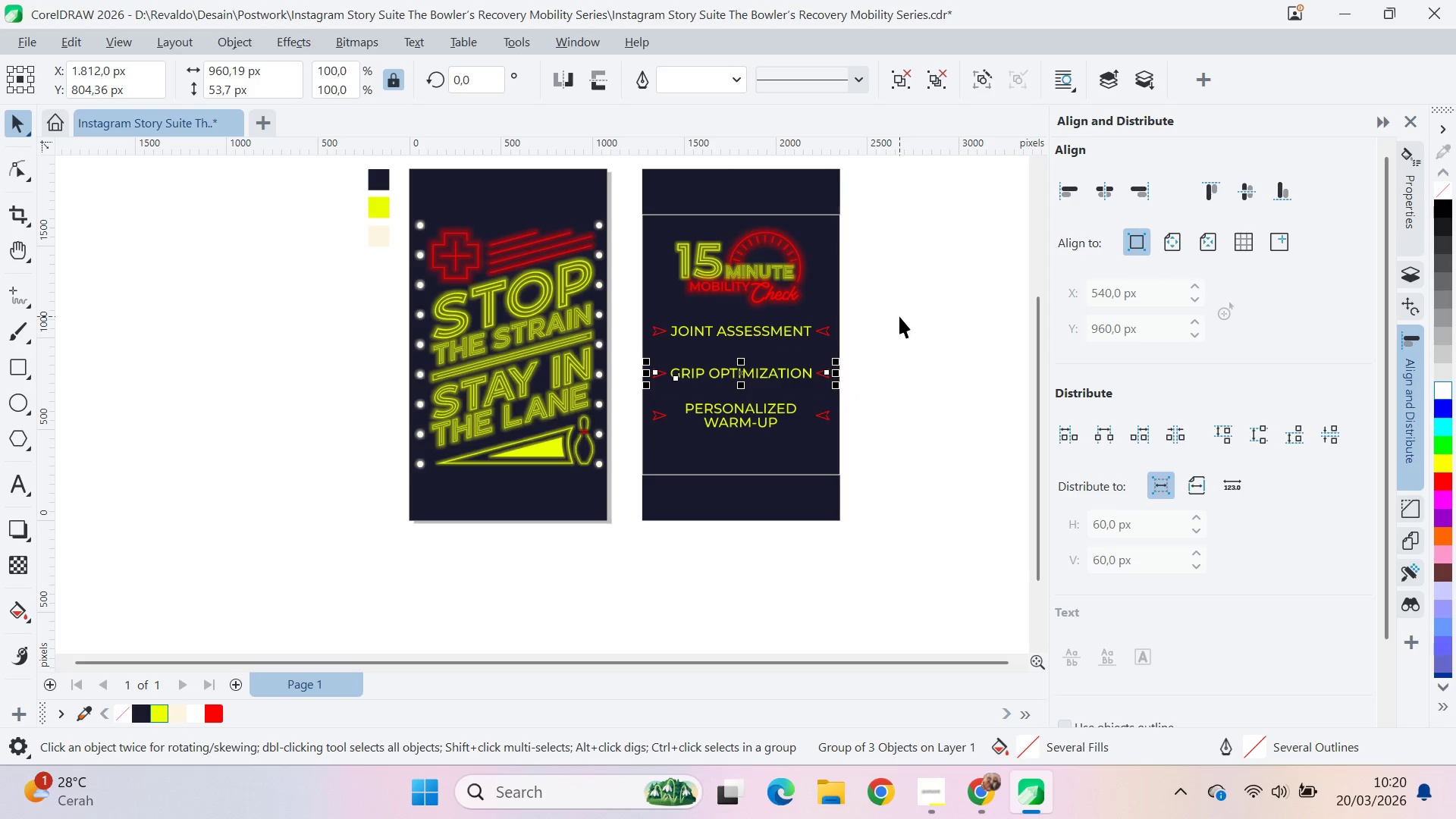 
left_click_drag(start_coordinate=[899, 315], to_coordinate=[629, 344])
 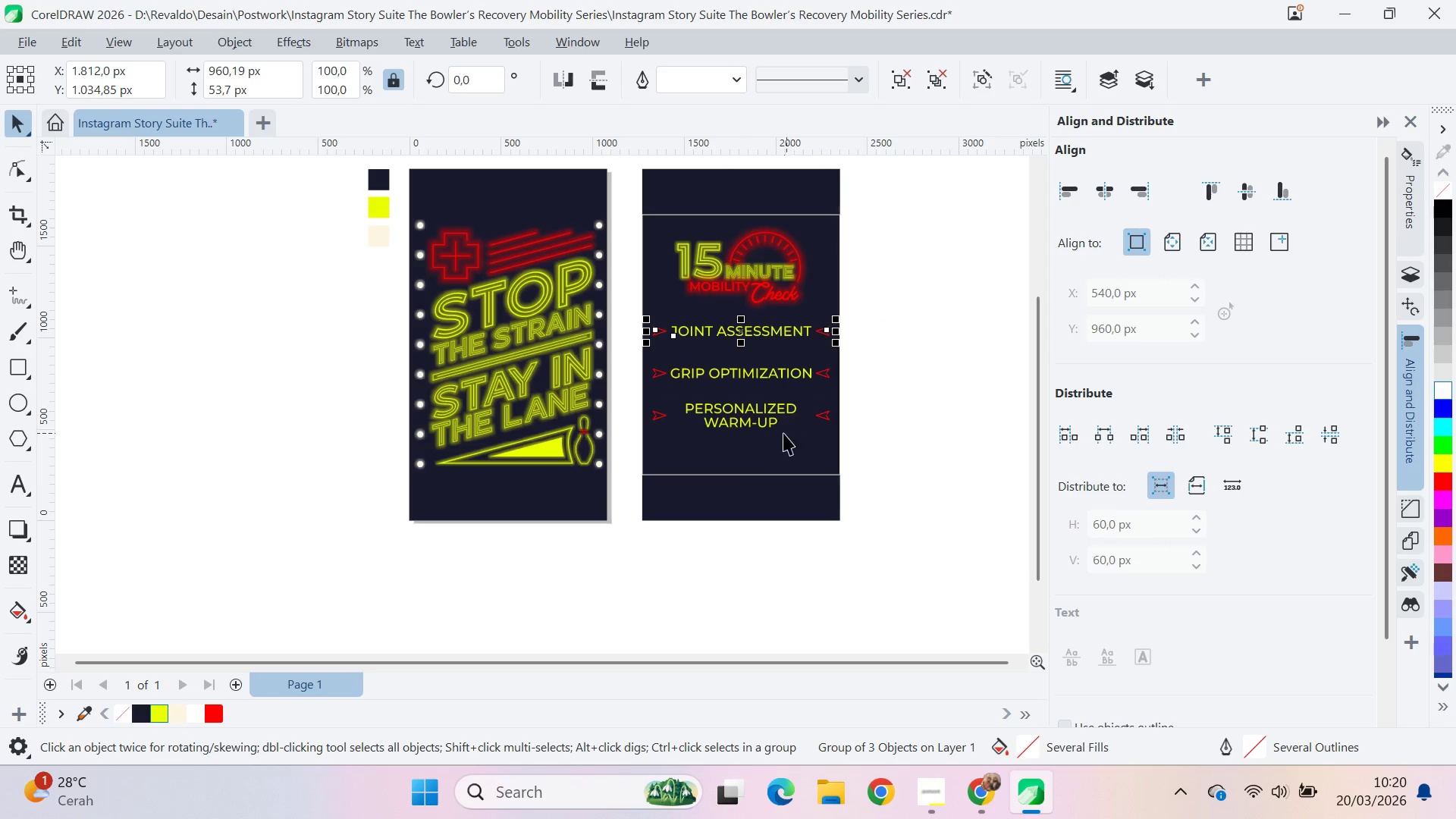 
key(Control+G)
 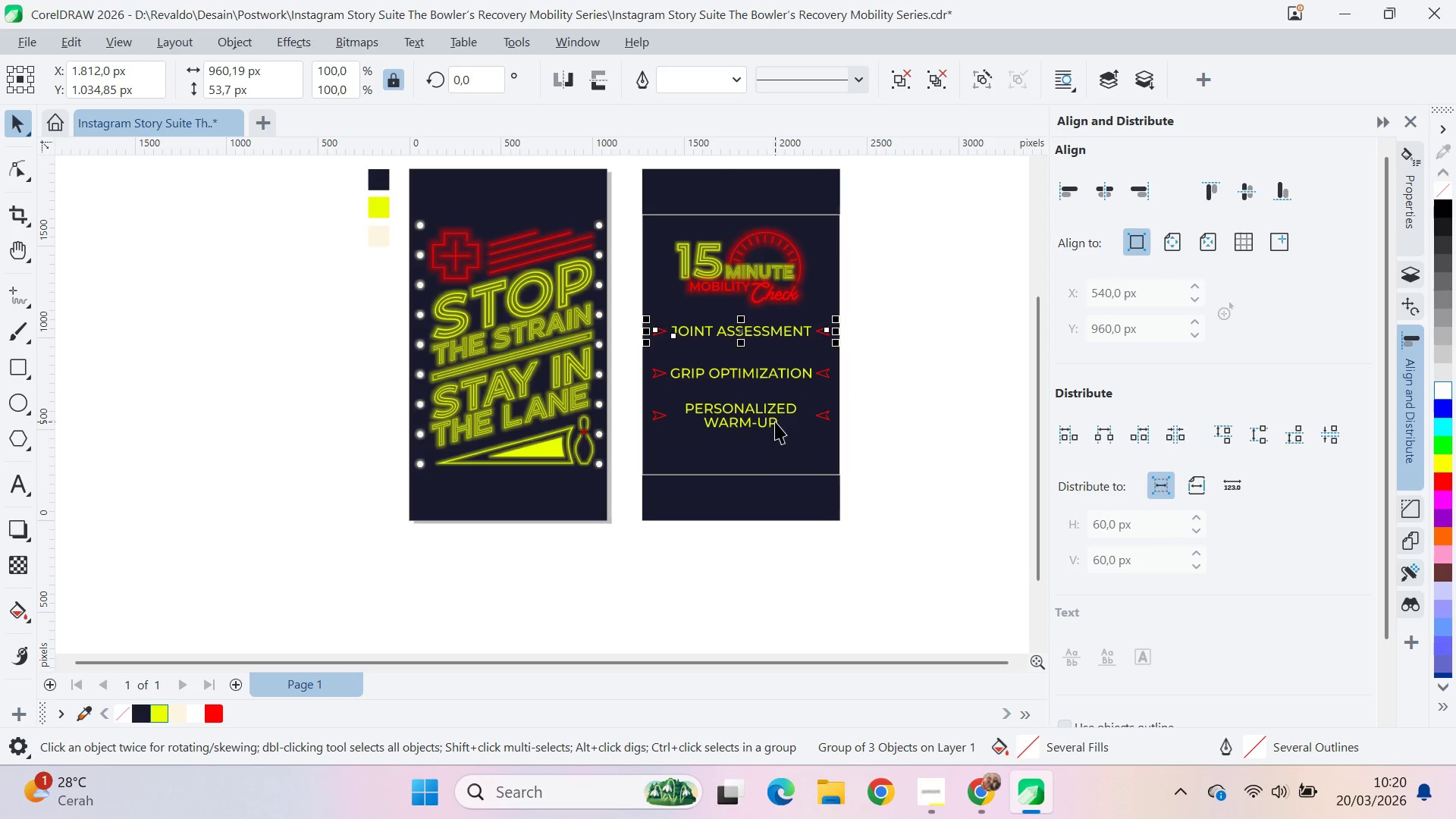 
left_click_drag(start_coordinate=[773, 420], to_coordinate=[773, 398])
 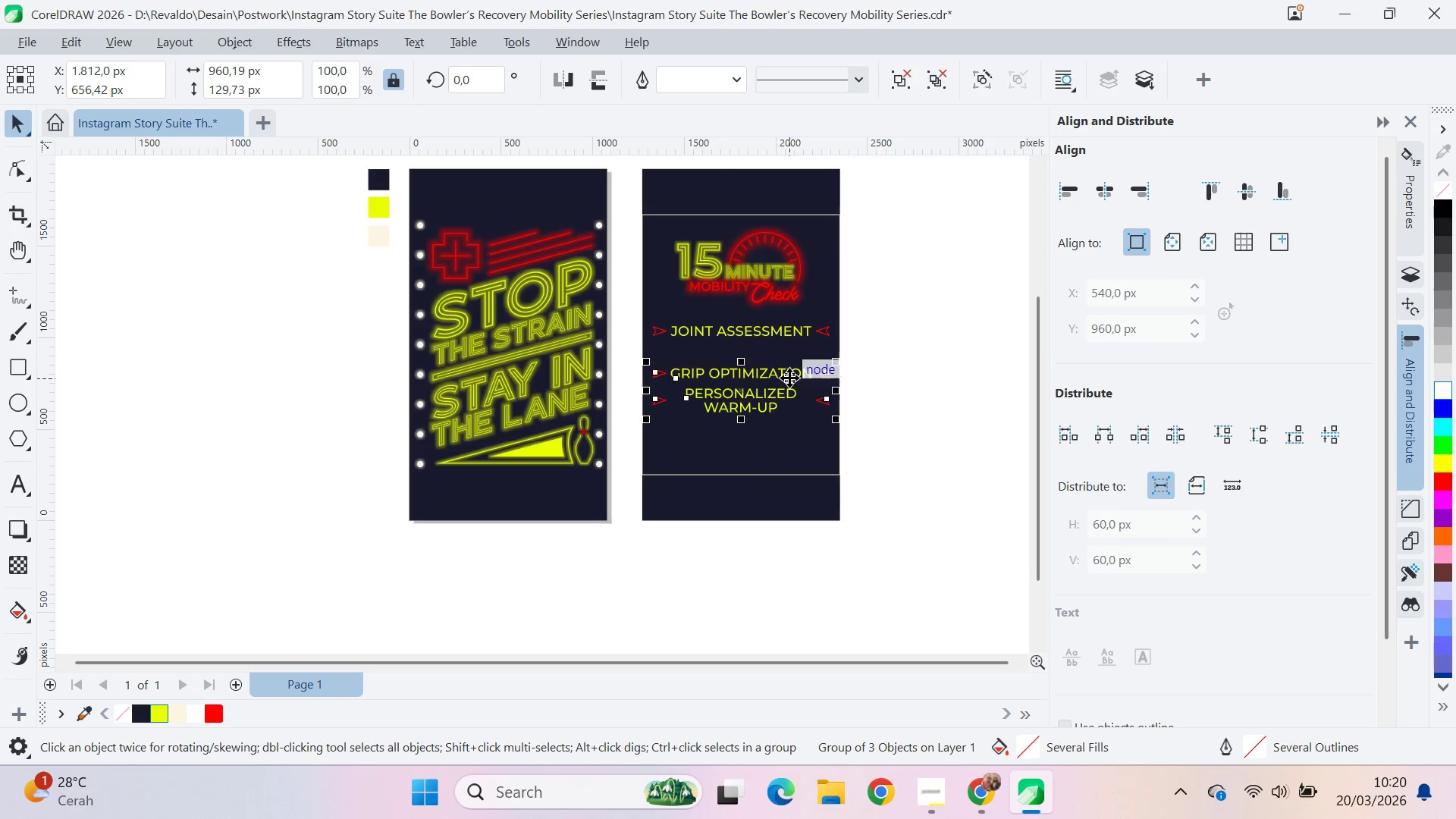 
hold_key(key=ShiftLeft, duration=1.5)
 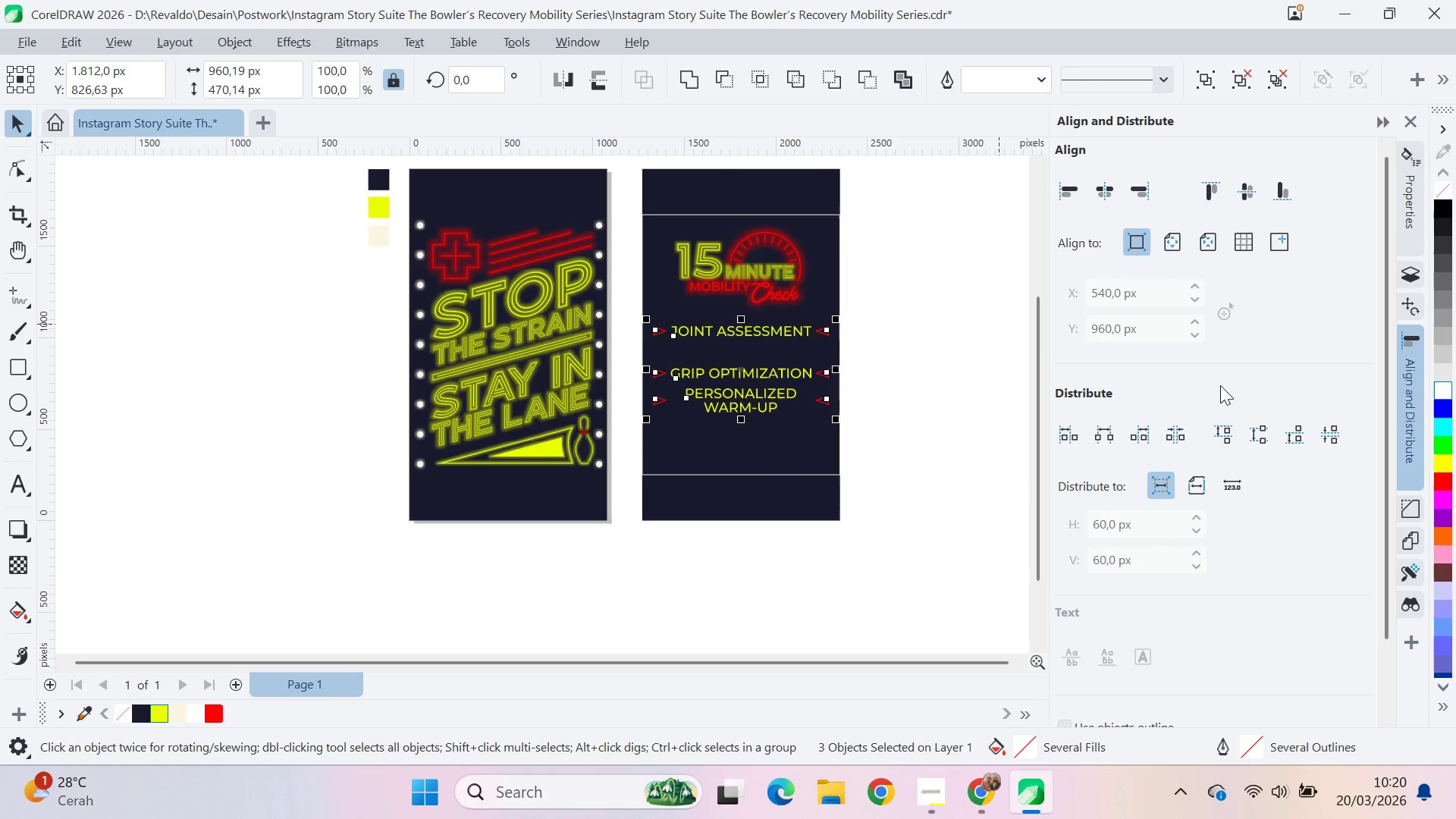 
hold_key(key=ShiftLeft, duration=0.34)
left_click([800, 334])
 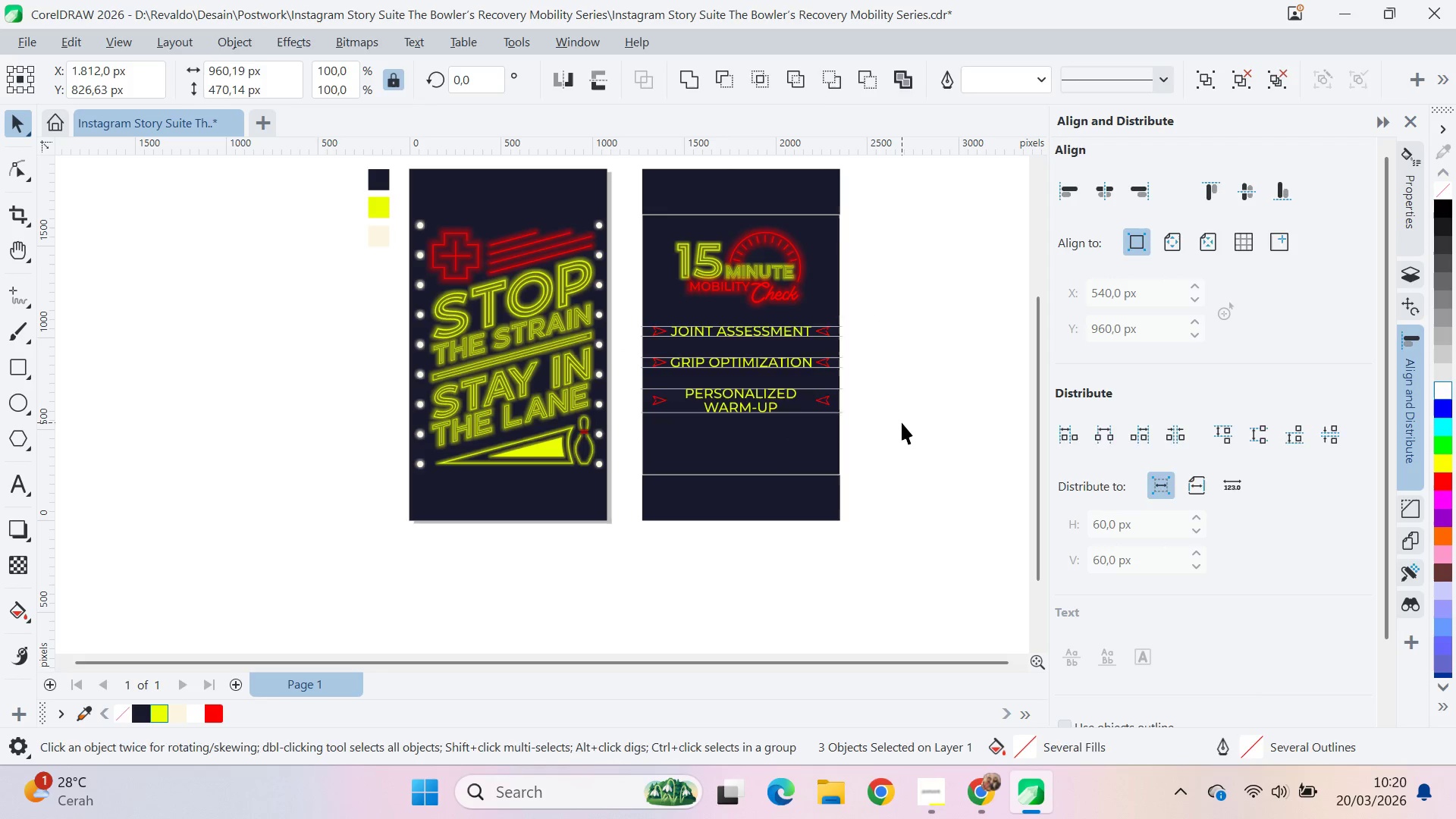 
left_click_drag(start_coordinate=[896, 429], to_coordinate=[645, 325])
 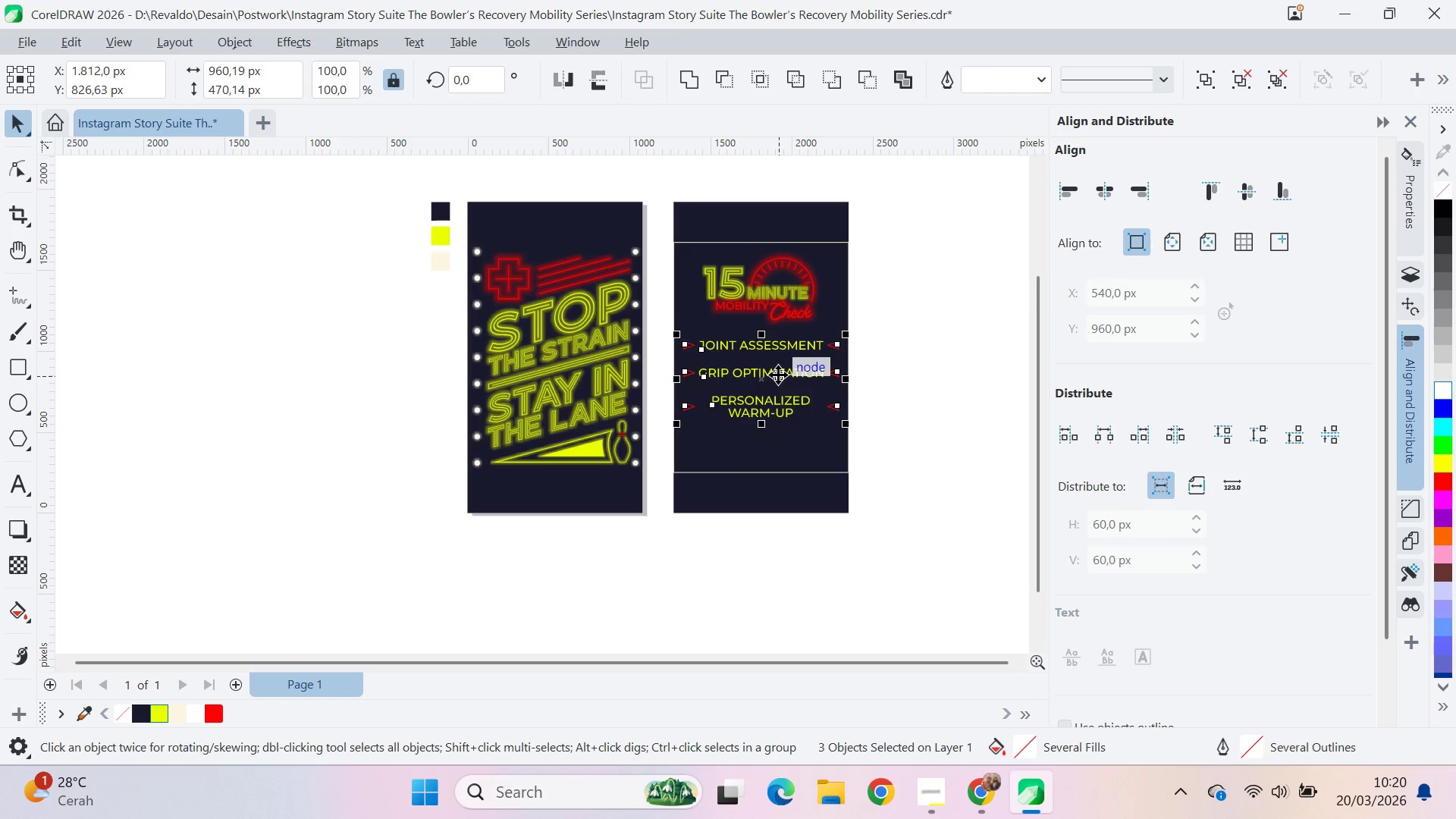 
scroll: coordinate [886, 408], scroll_direction: down, amount: 1.0
 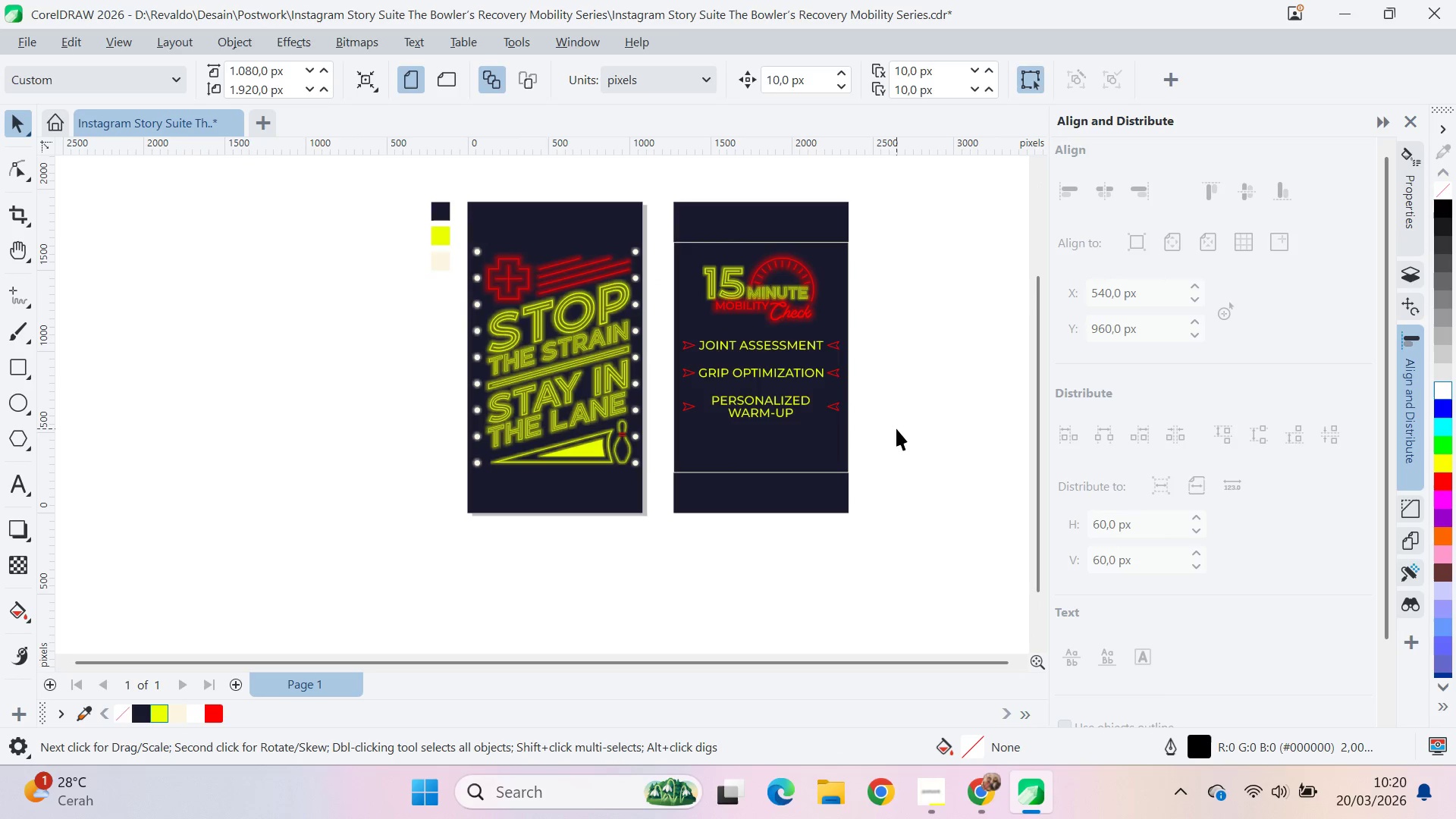 
left_click_drag(start_coordinate=[778, 375], to_coordinate=[777, 386])
 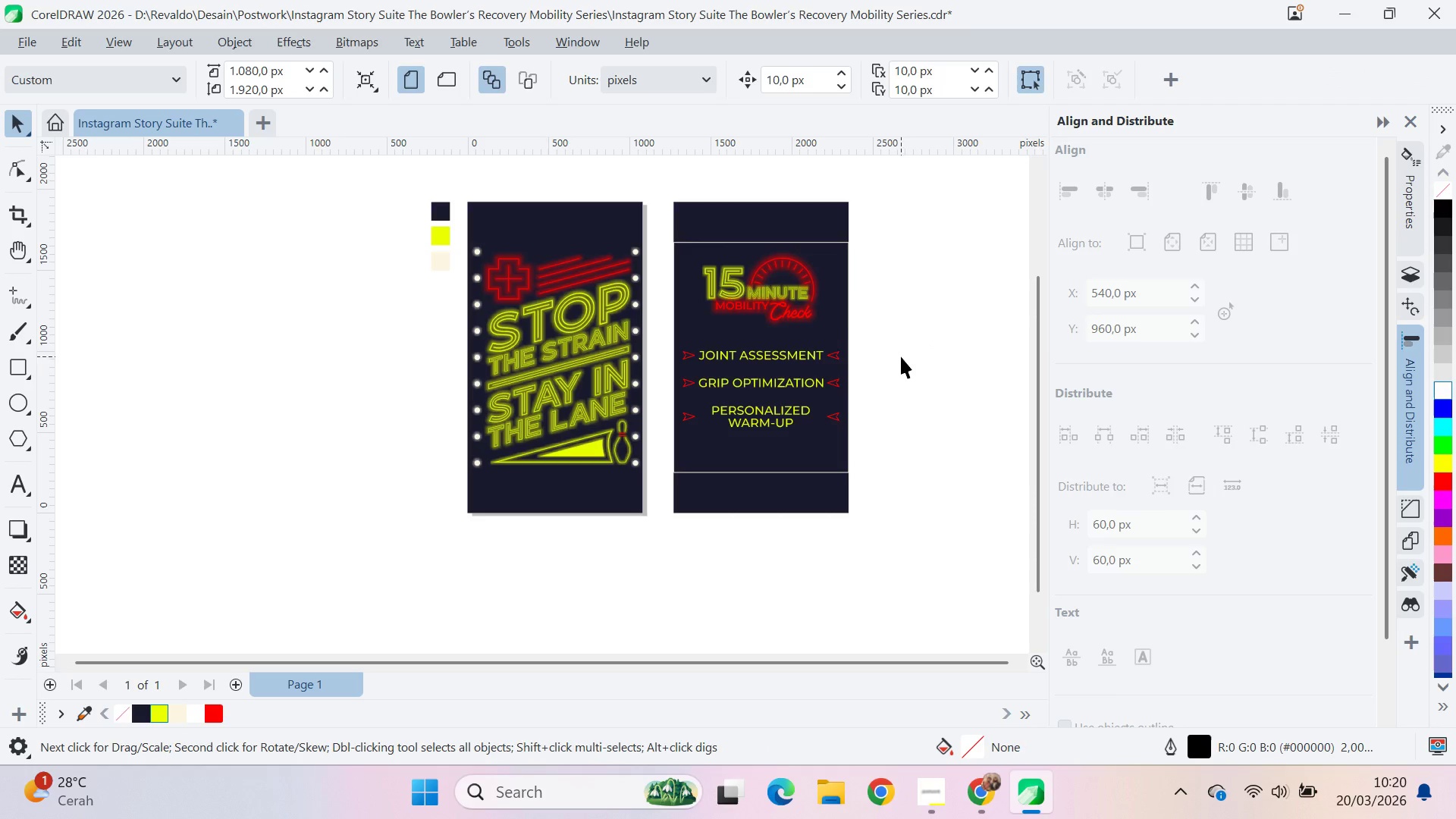 
hold_key(key=ShiftLeft, duration=0.83)
 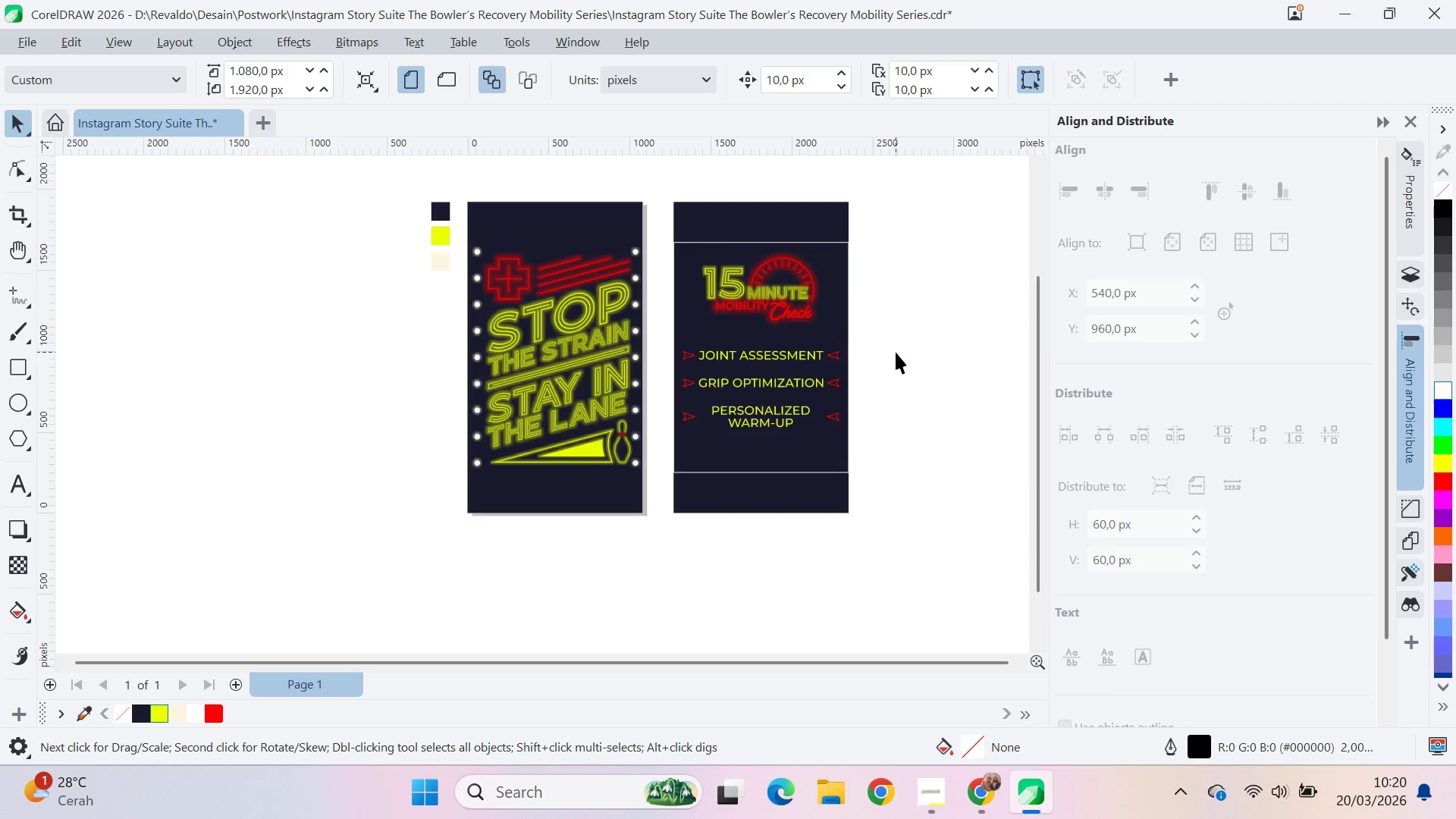 
hold_key(key=ShiftLeft, duration=1.66)
left_click([795, 318])
 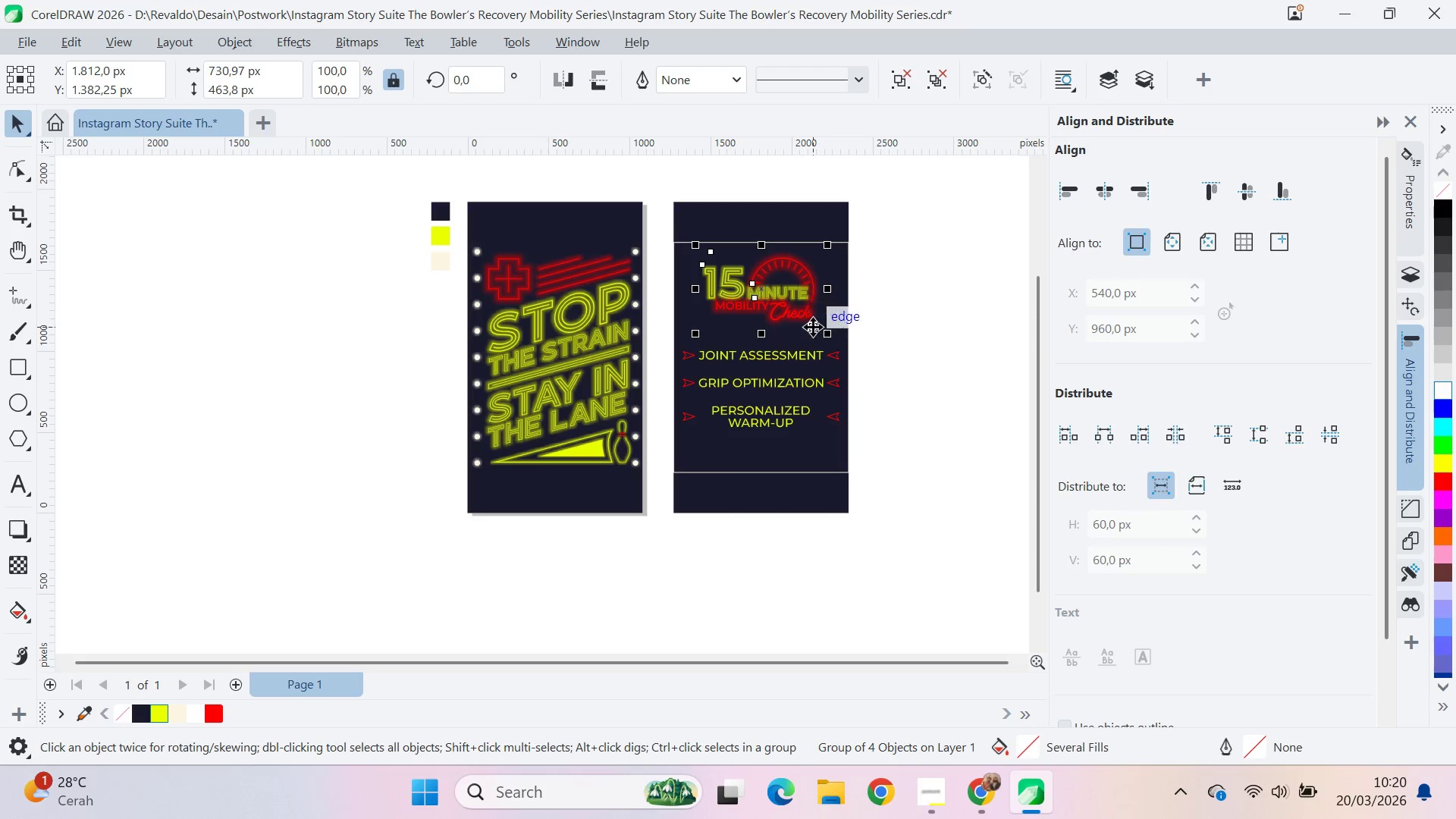 
hold_key(key=ShiftLeft, duration=1.5)
left_click_drag(start_coordinate=[827, 334], to_coordinate=[840, 349])
 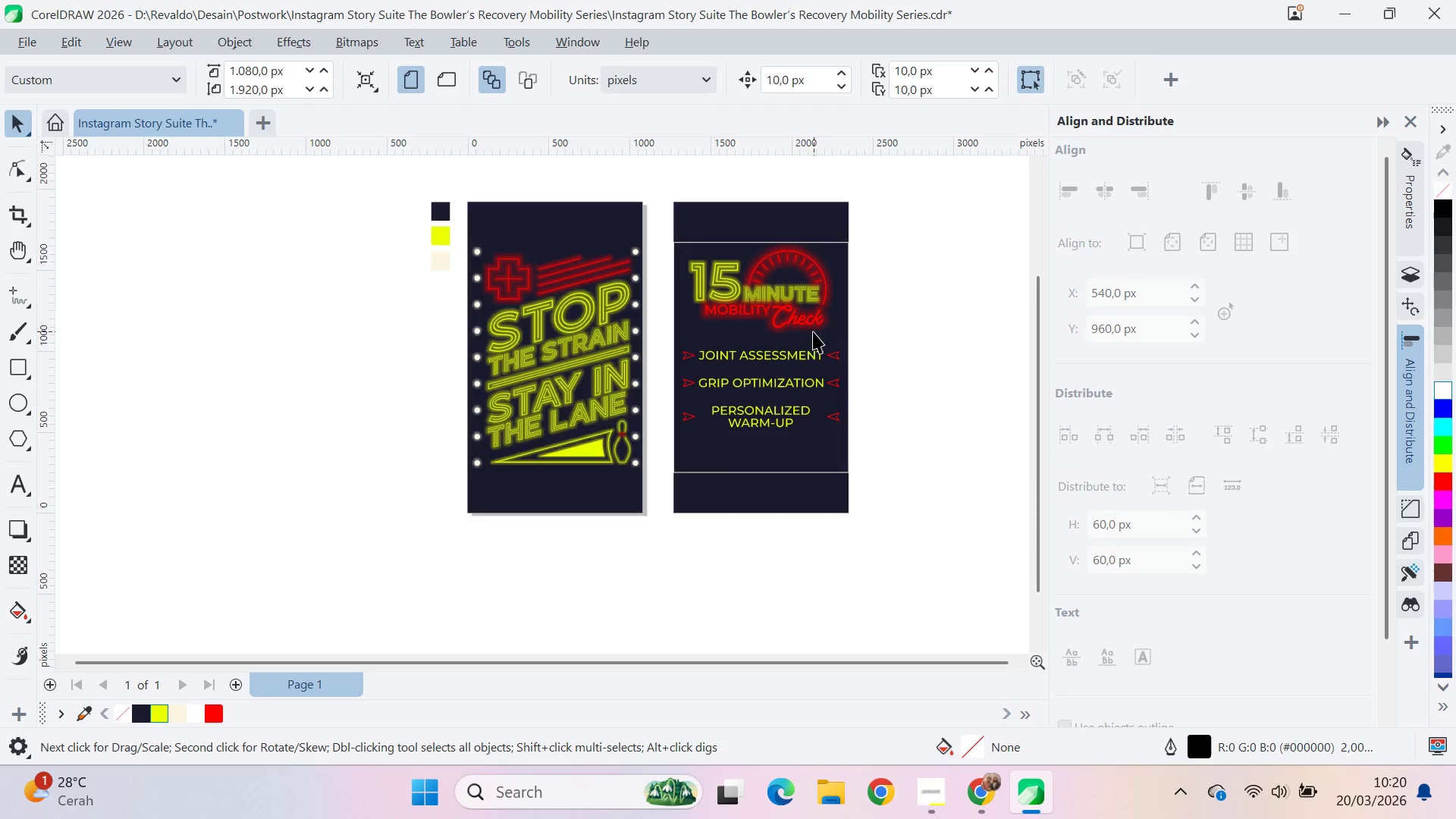 
key(Shift+ShiftLeft)
 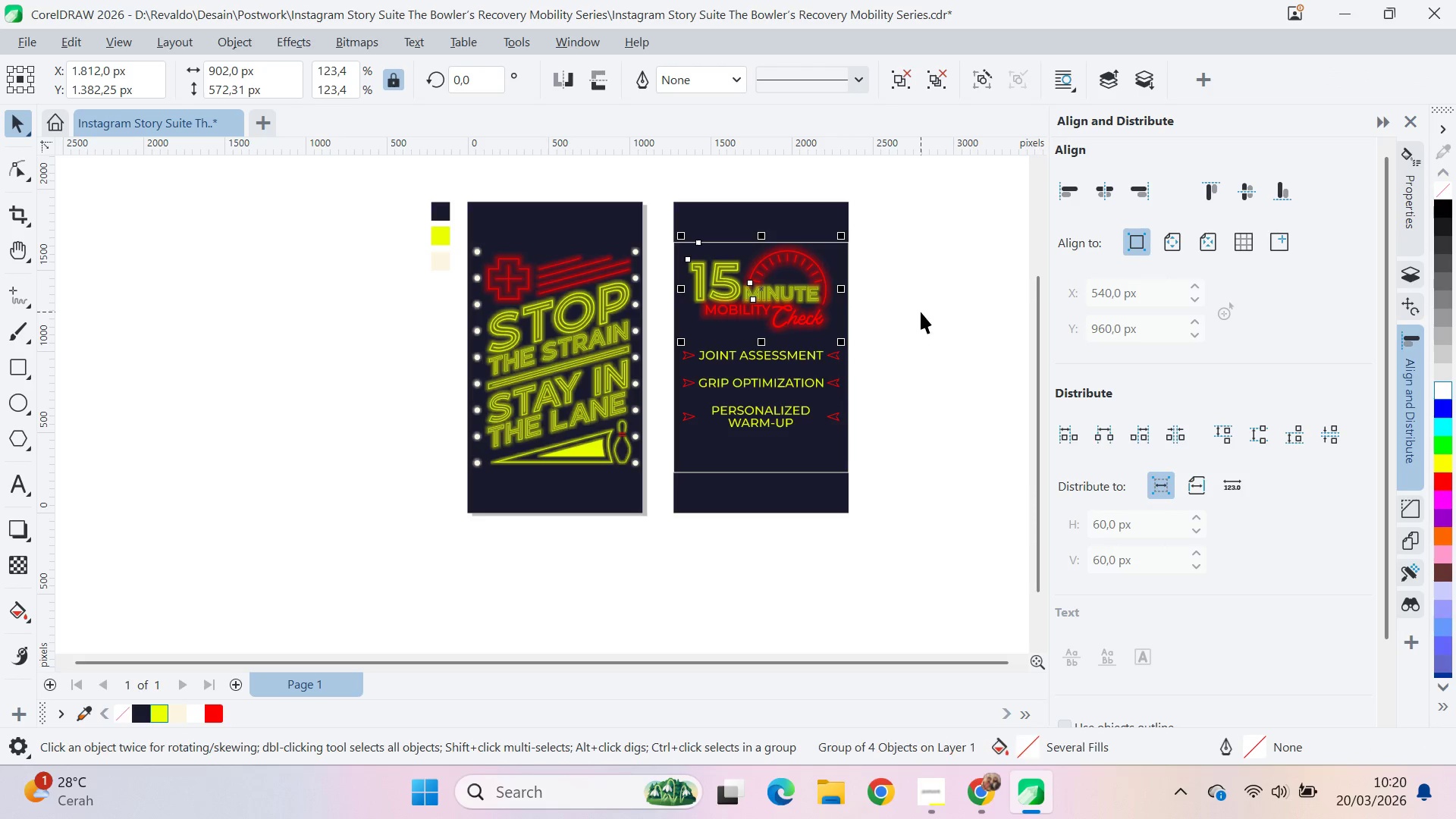 
left_click_drag(start_coordinate=[921, 312], to_coordinate=[915, 313])
 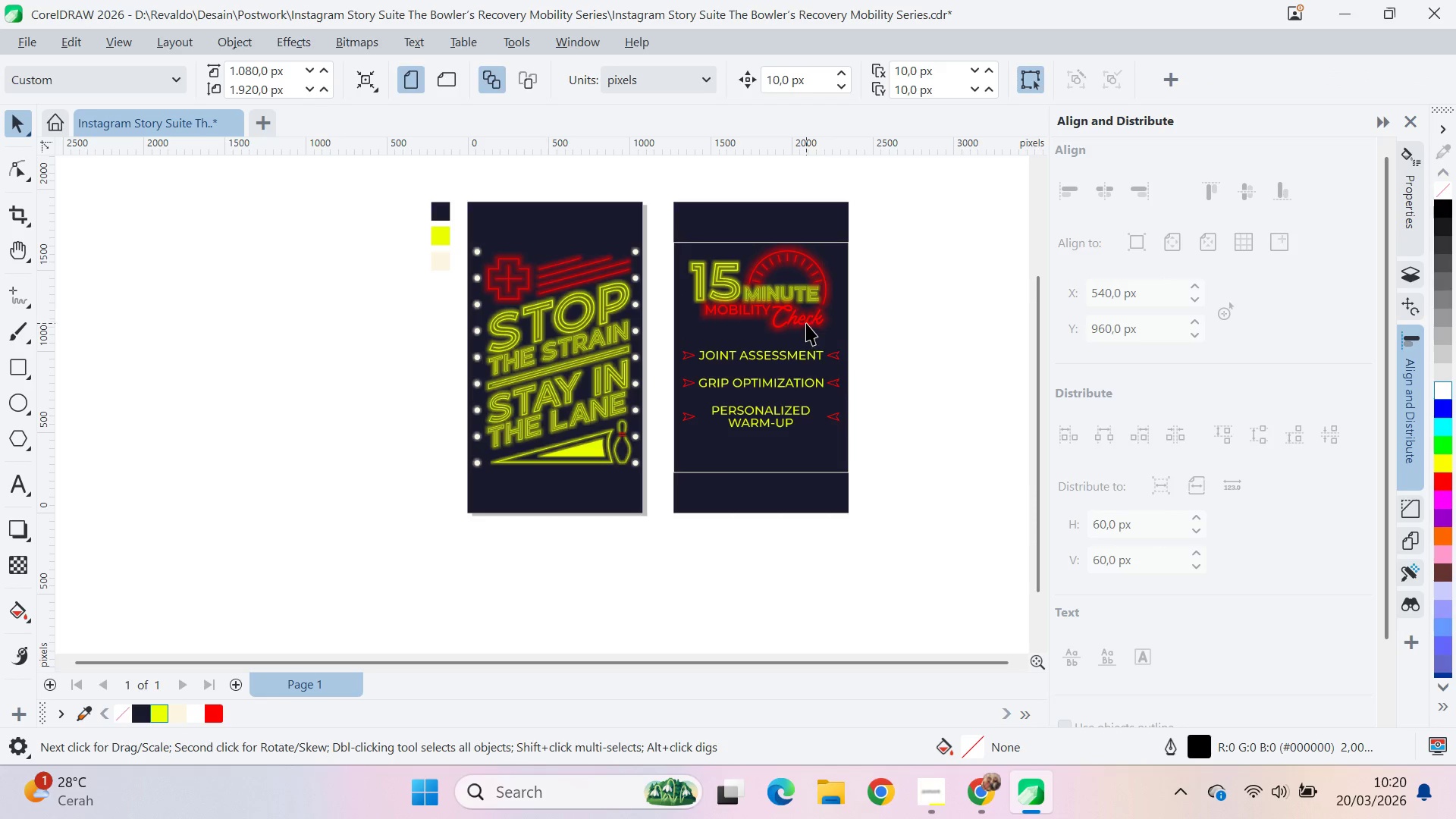 
left_click_drag(start_coordinate=[806, 322], to_coordinate=[805, 334])
 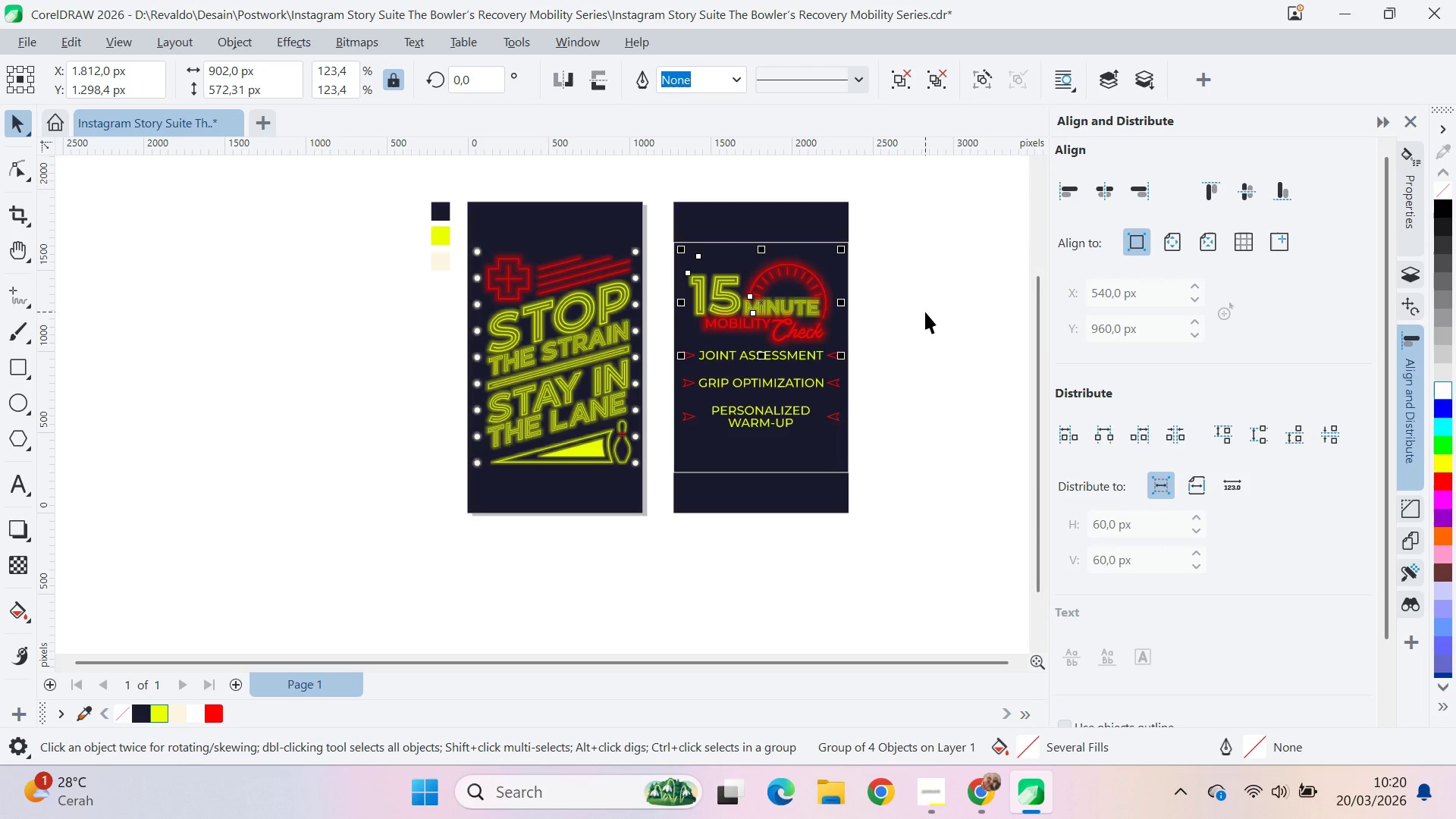 
hold_key(key=ShiftLeft, duration=1.5)
 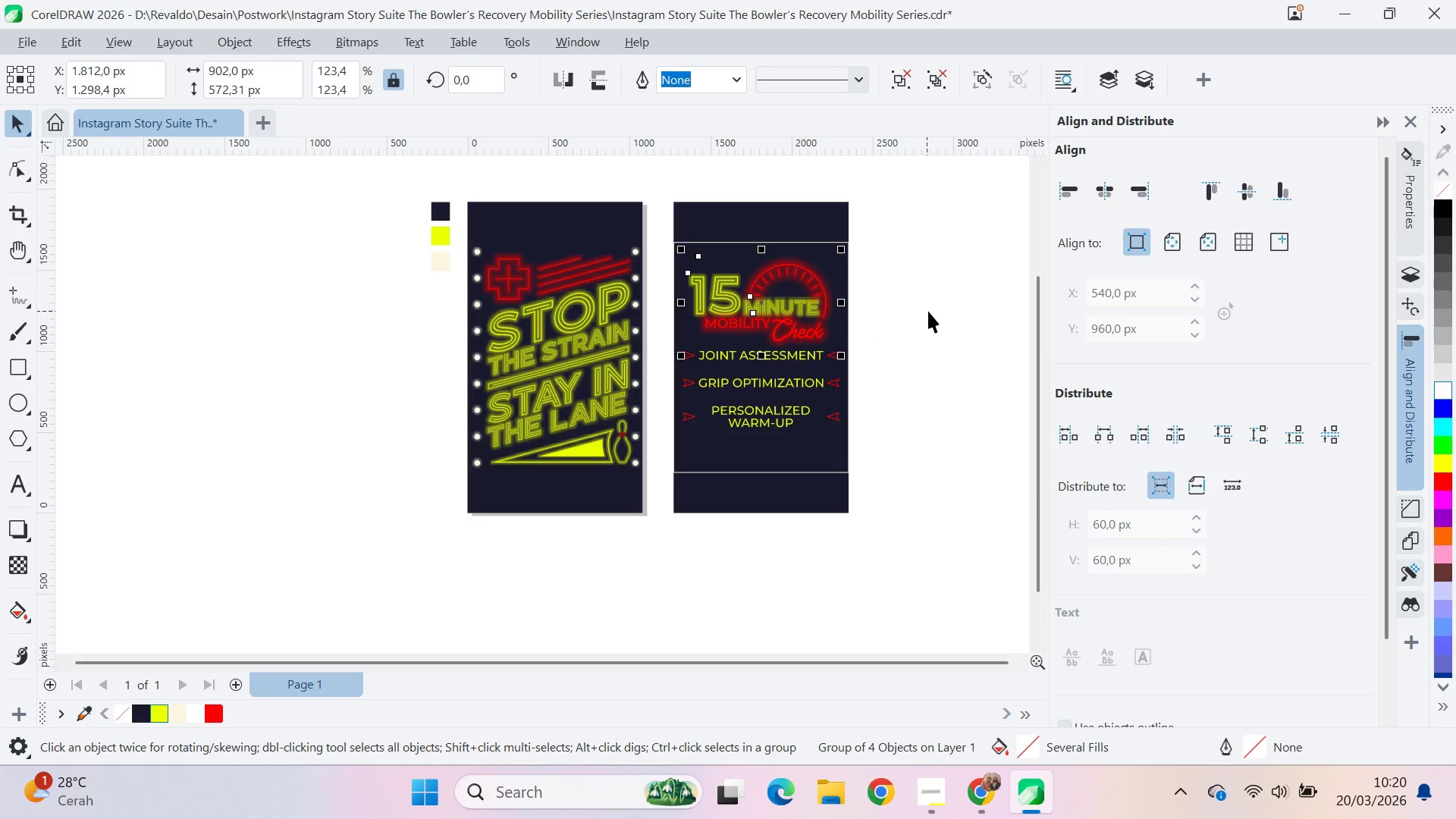 
hold_key(key=ShiftLeft, duration=0.36)
 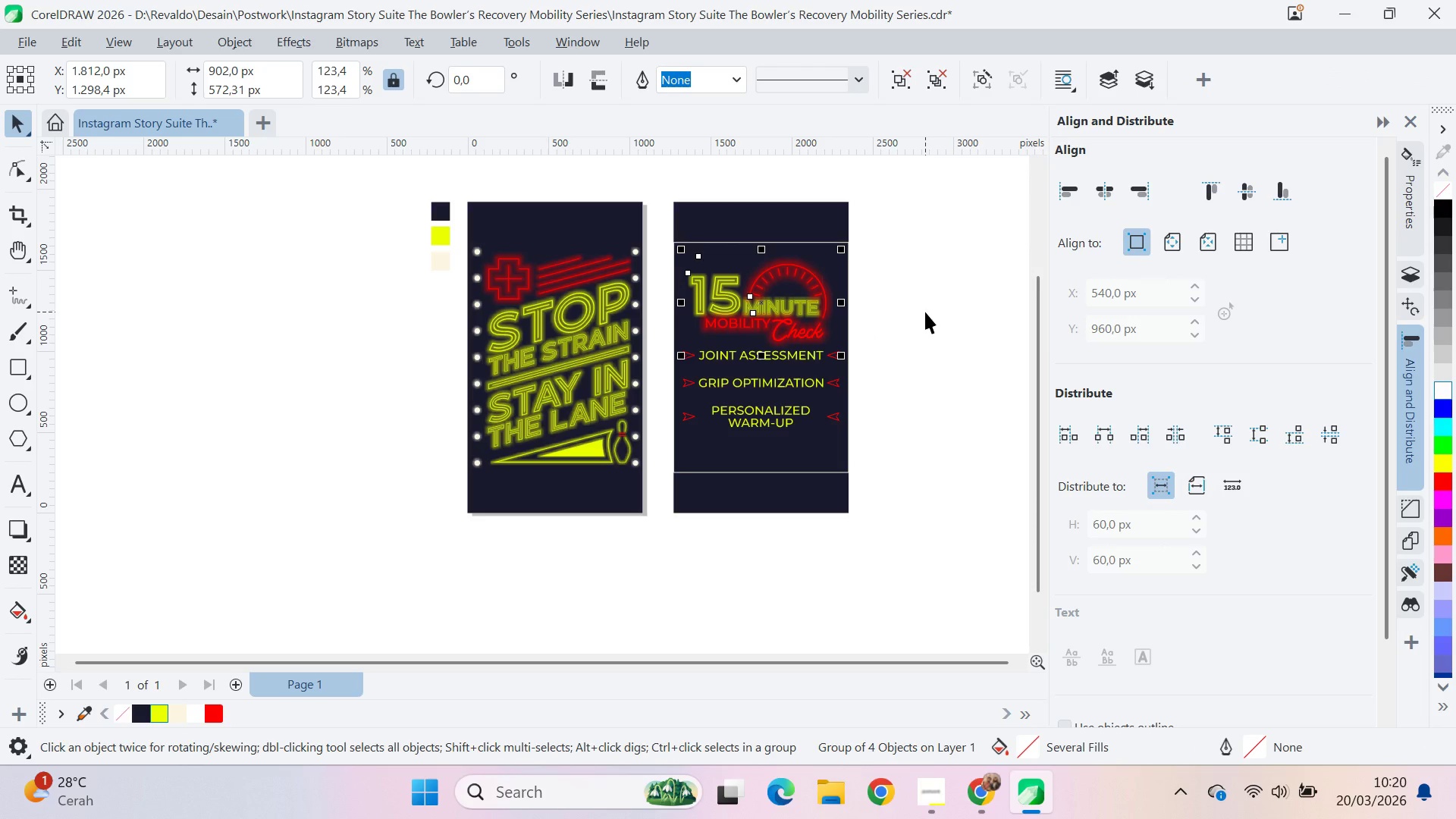 
key(ArrowUp)
 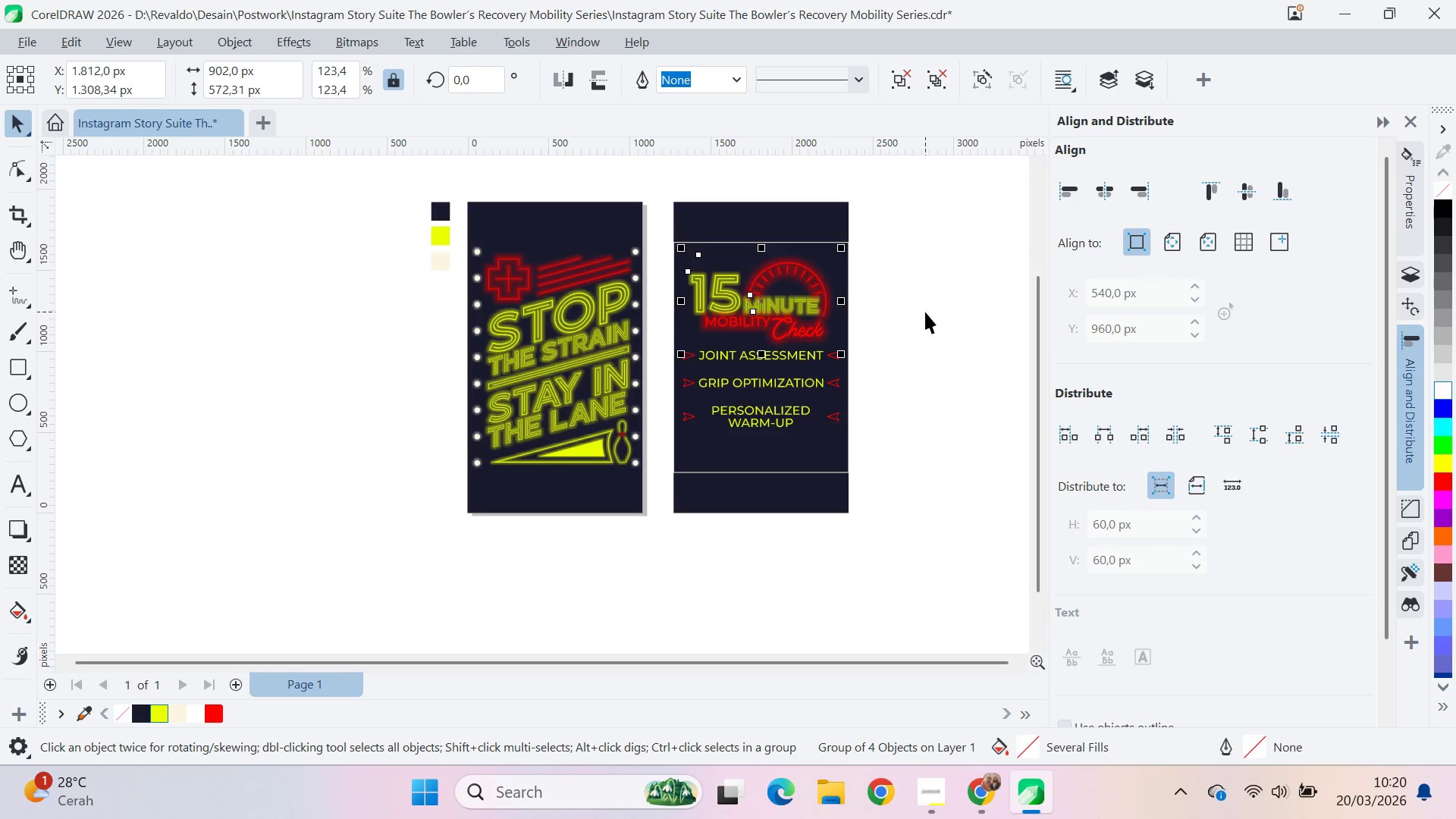 
key(ArrowUp)
 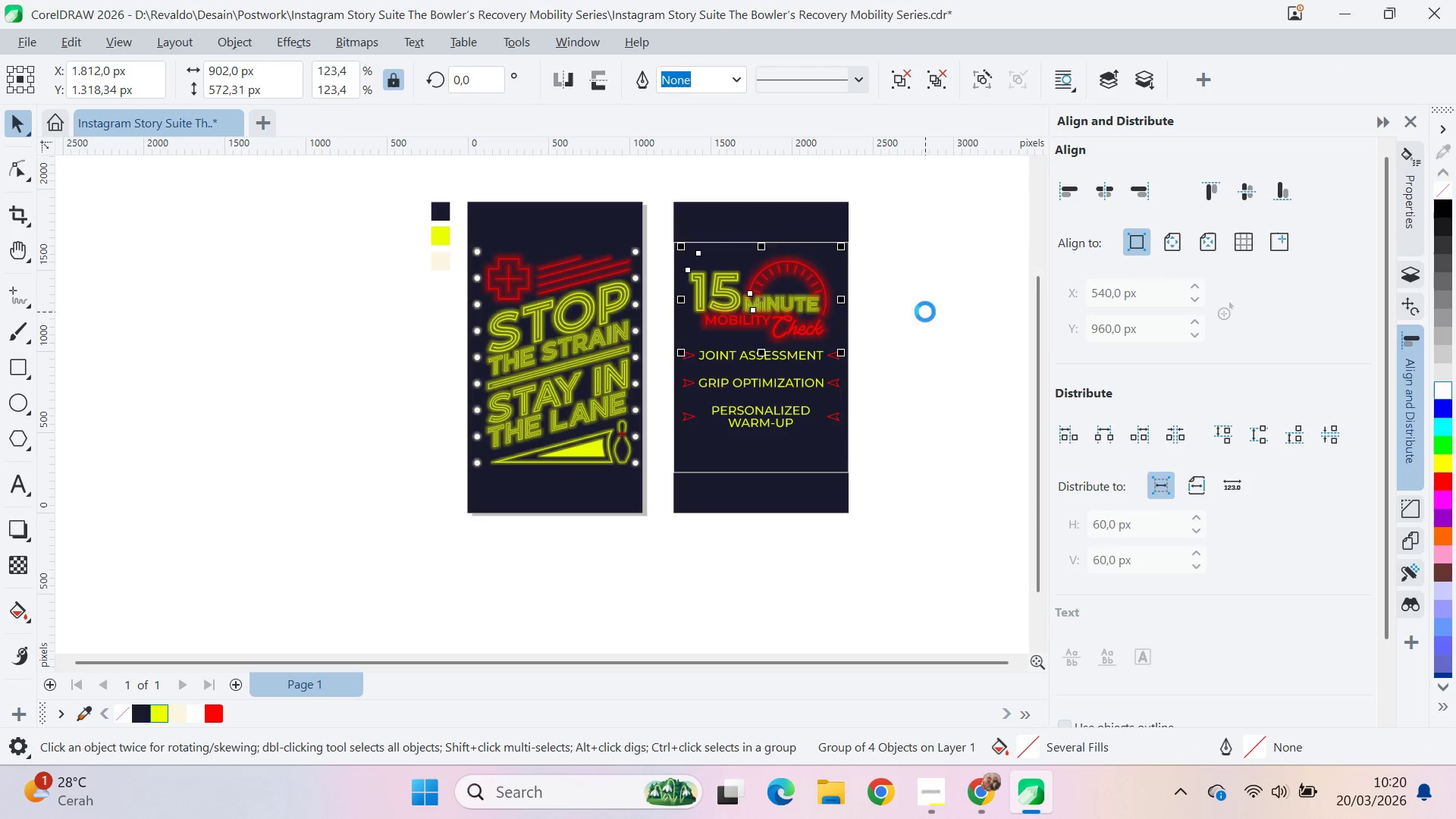 
key(ArrowUp)
 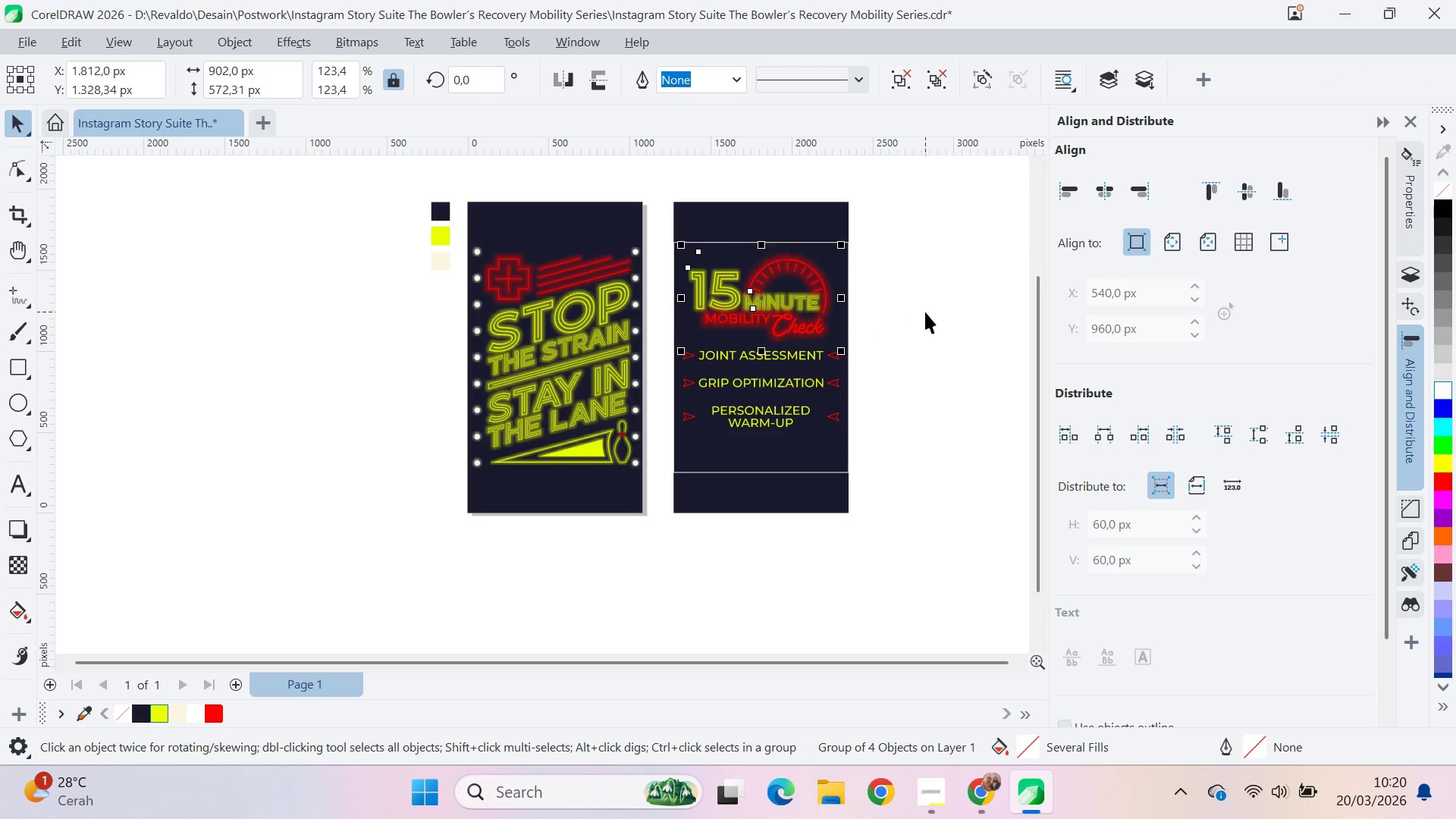 
key(ArrowUp)
 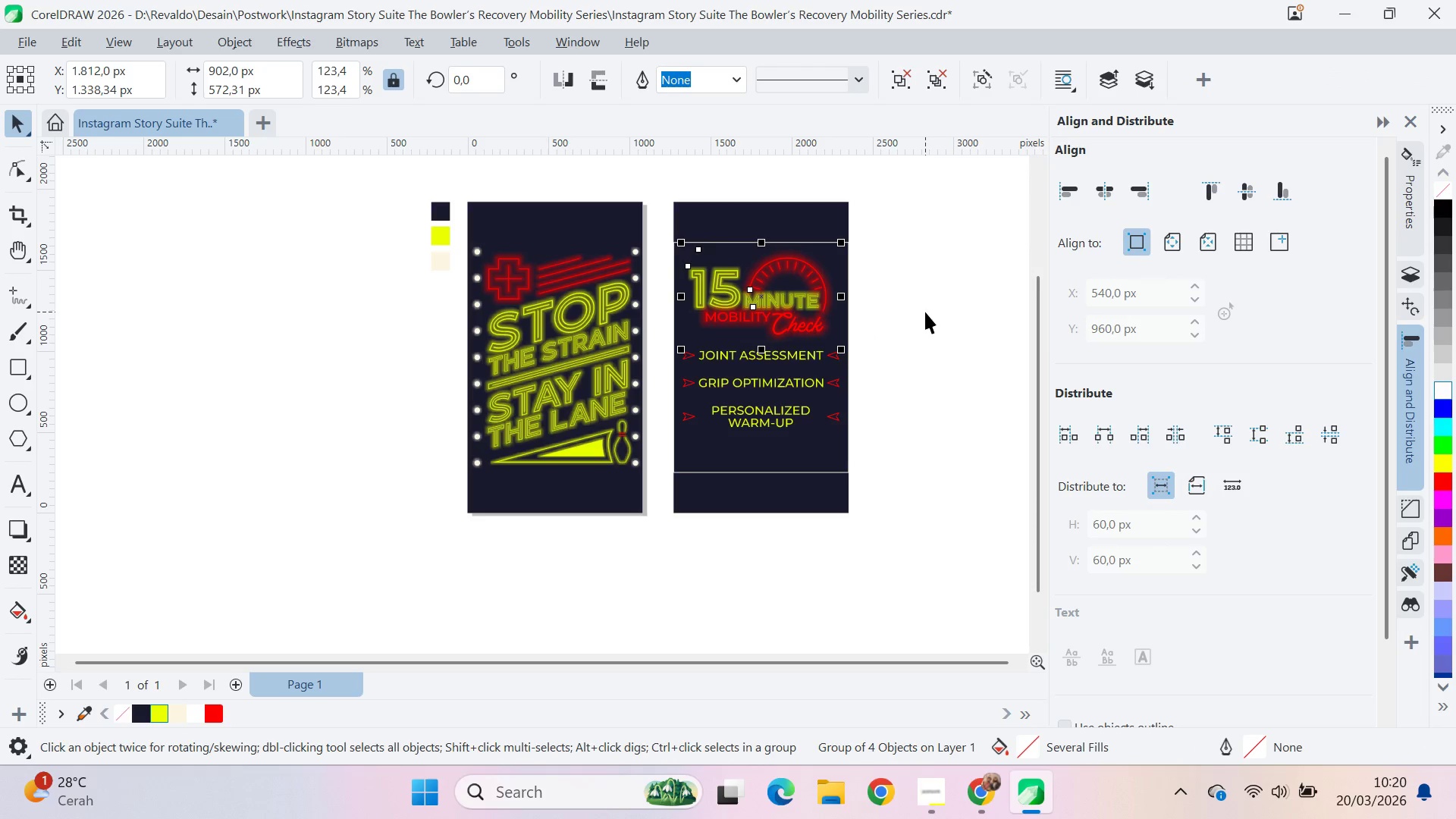 
key(ArrowUp)
 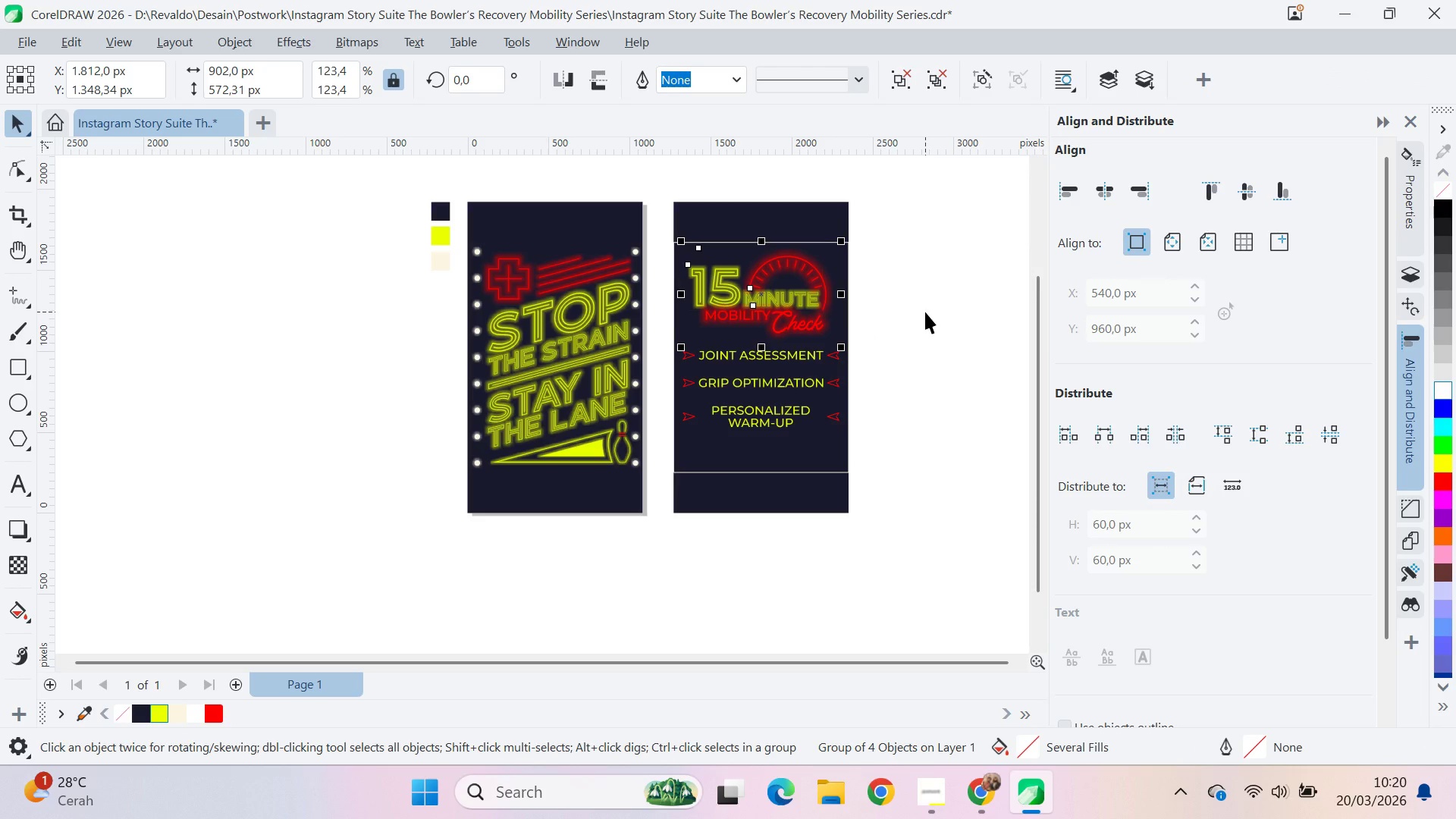 
key(ArrowDown)
 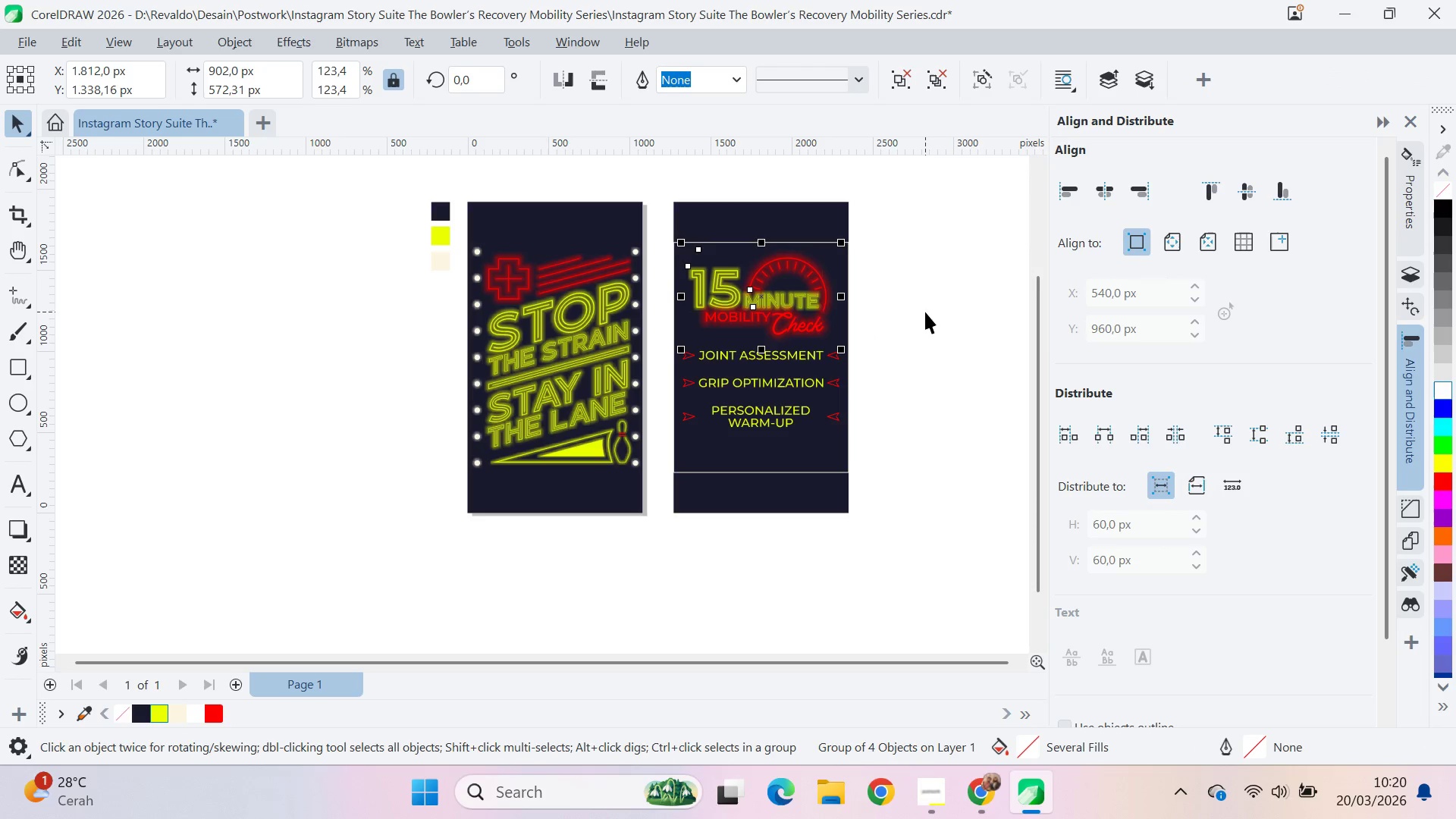 
key(ArrowUp)
 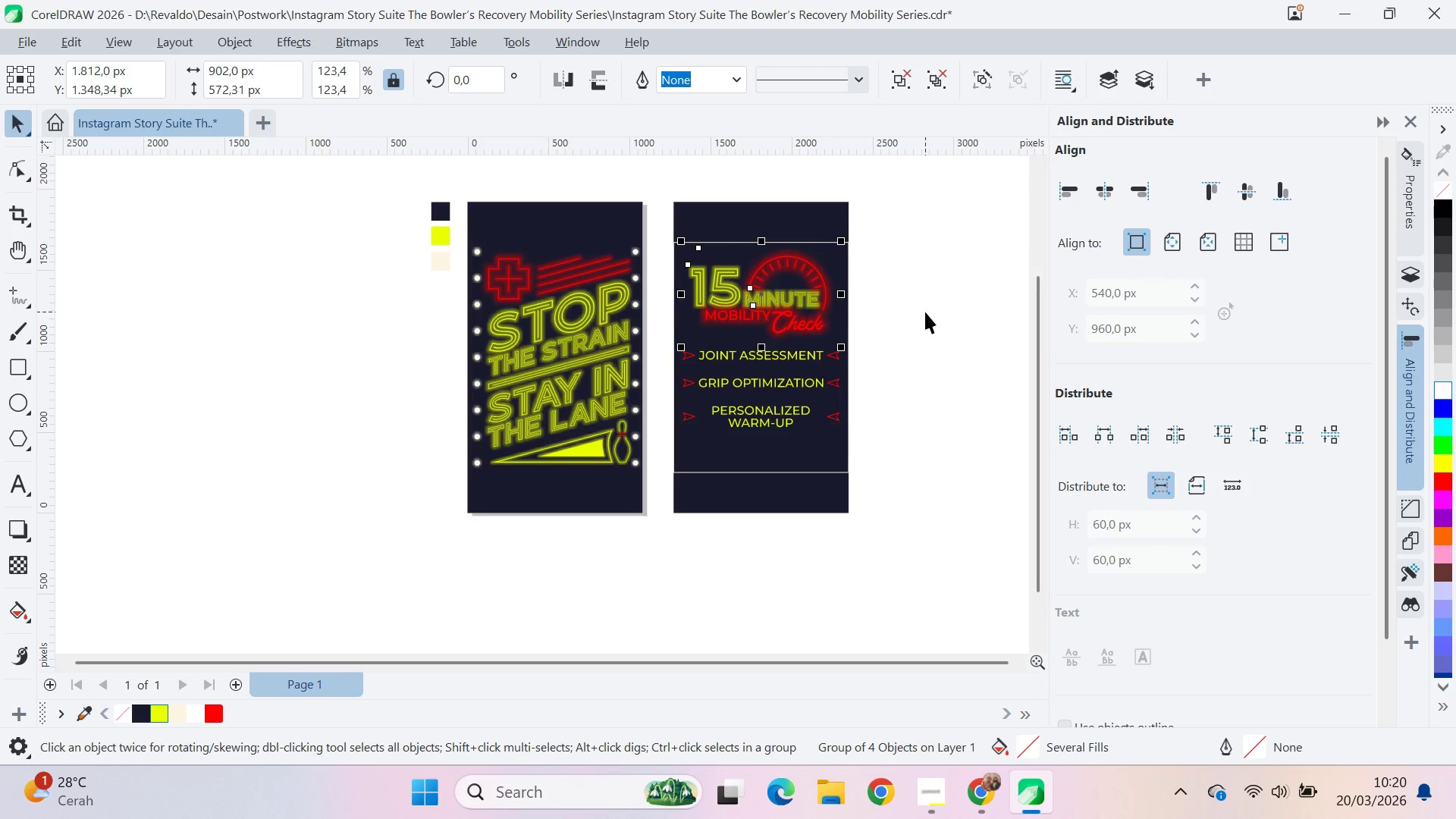 
key(ArrowDown)
 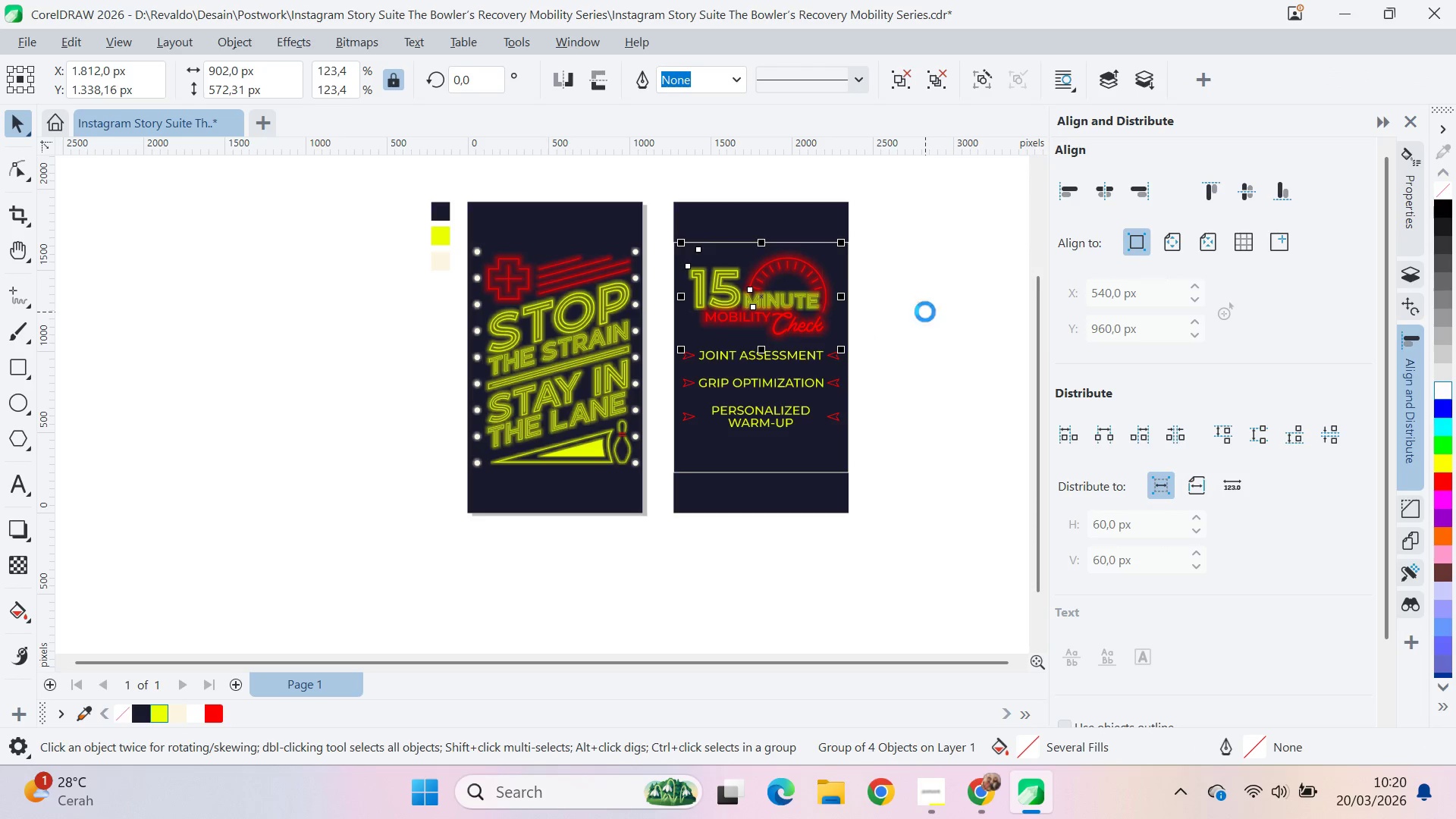 
key(ArrowUp)
 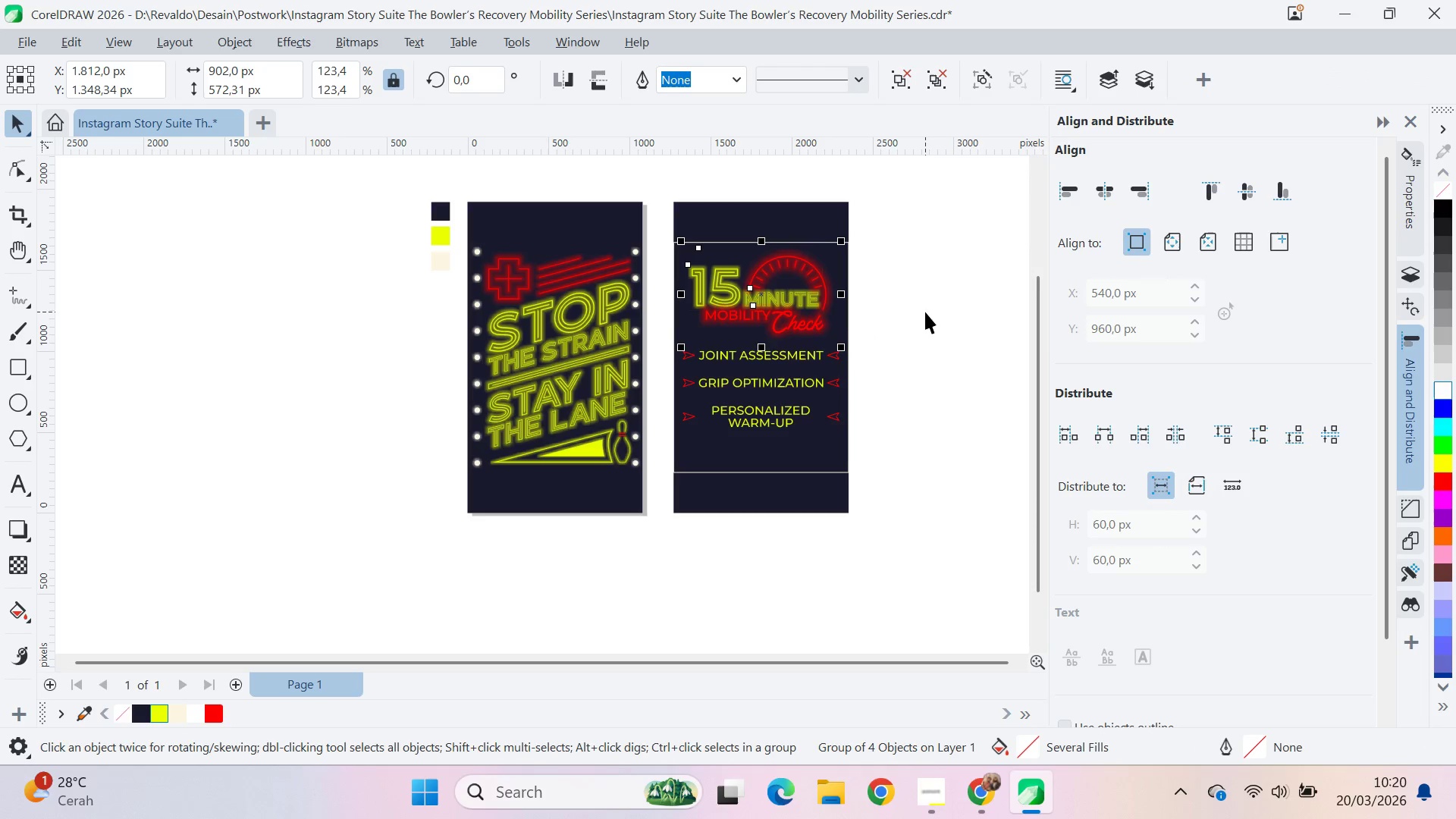 
key(ArrowDown)
 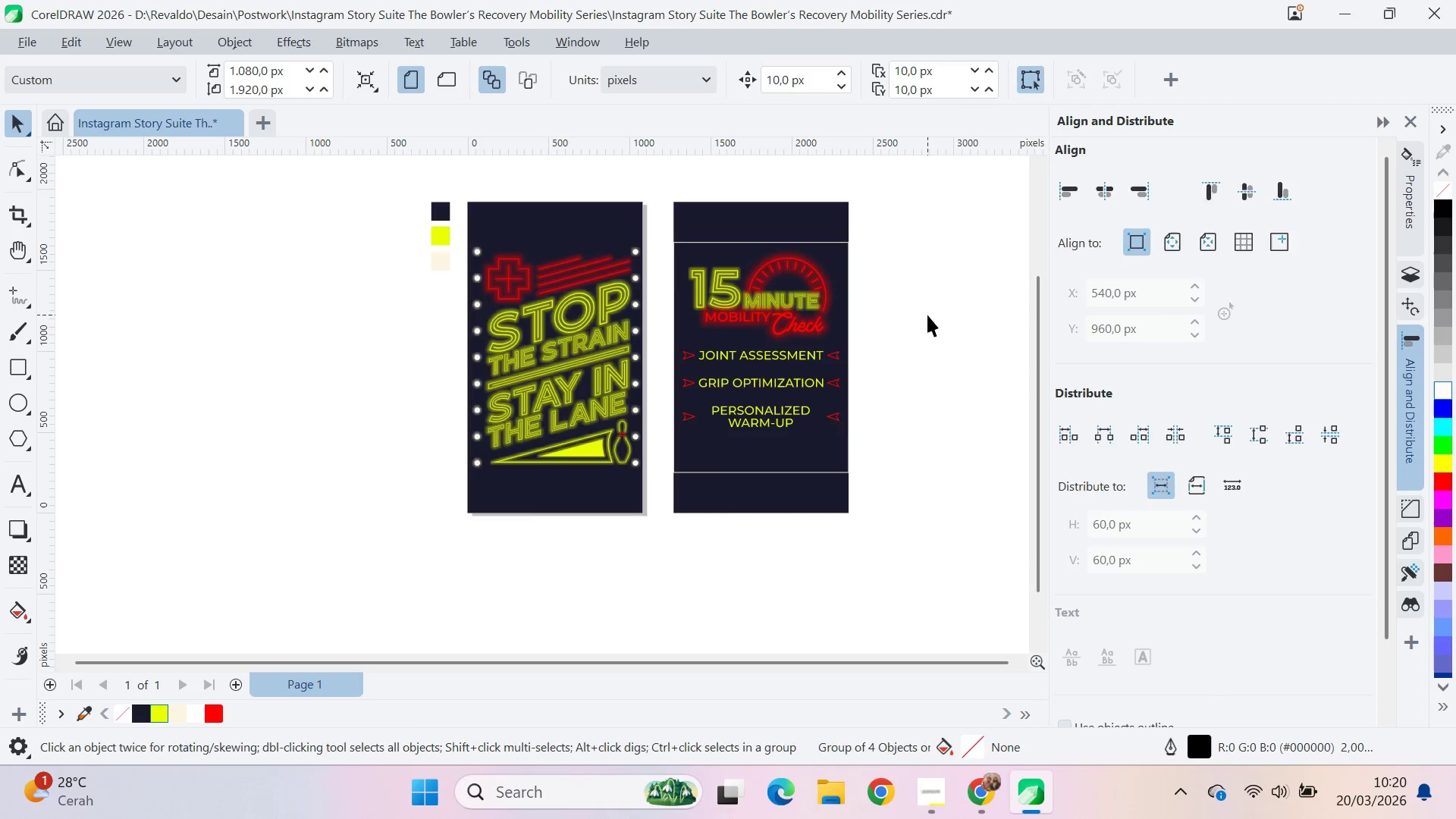 
scroll: coordinate [824, 359], scroll_direction: up, amount: 6.0
 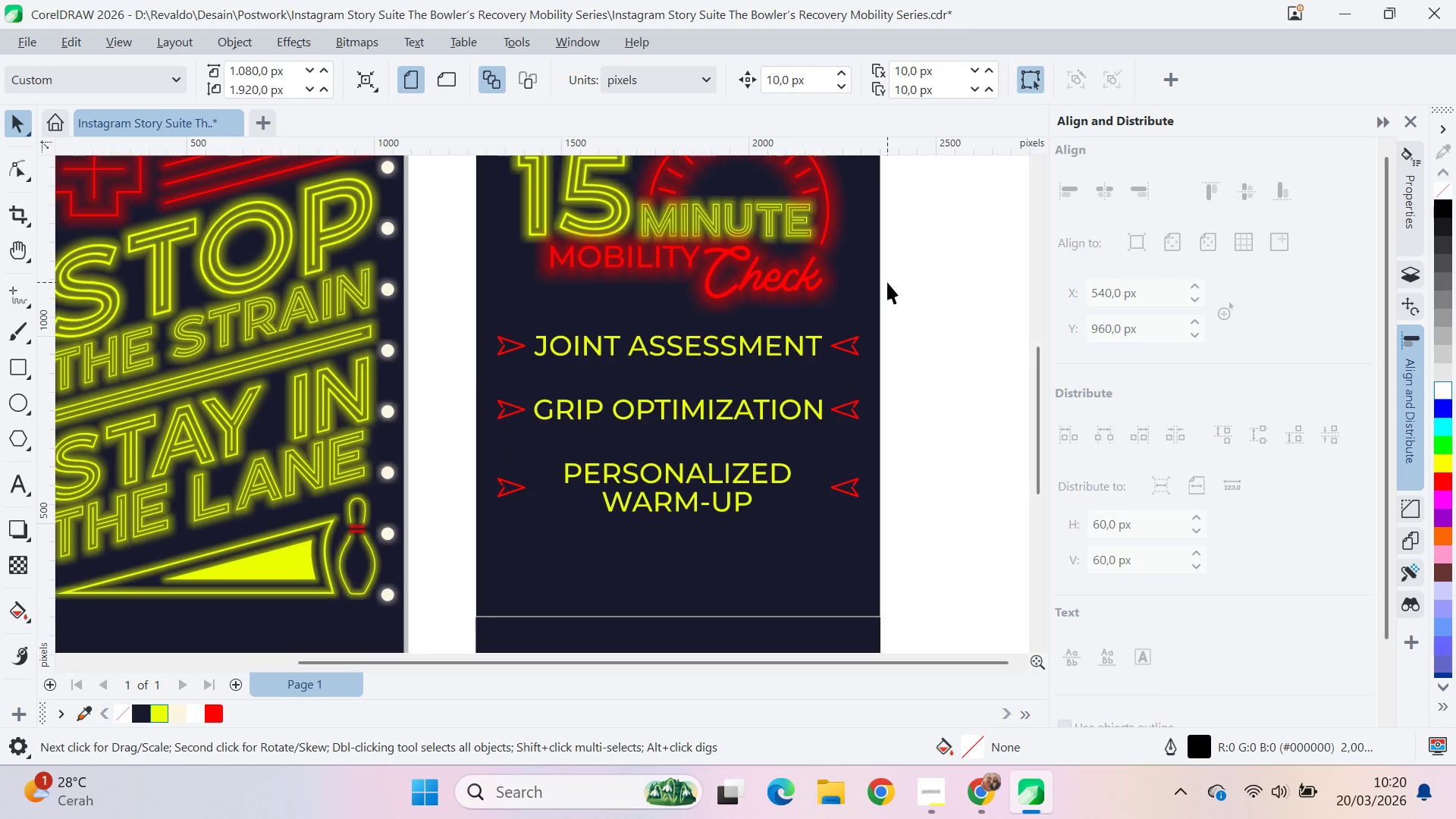 
left_click([789, 274])
 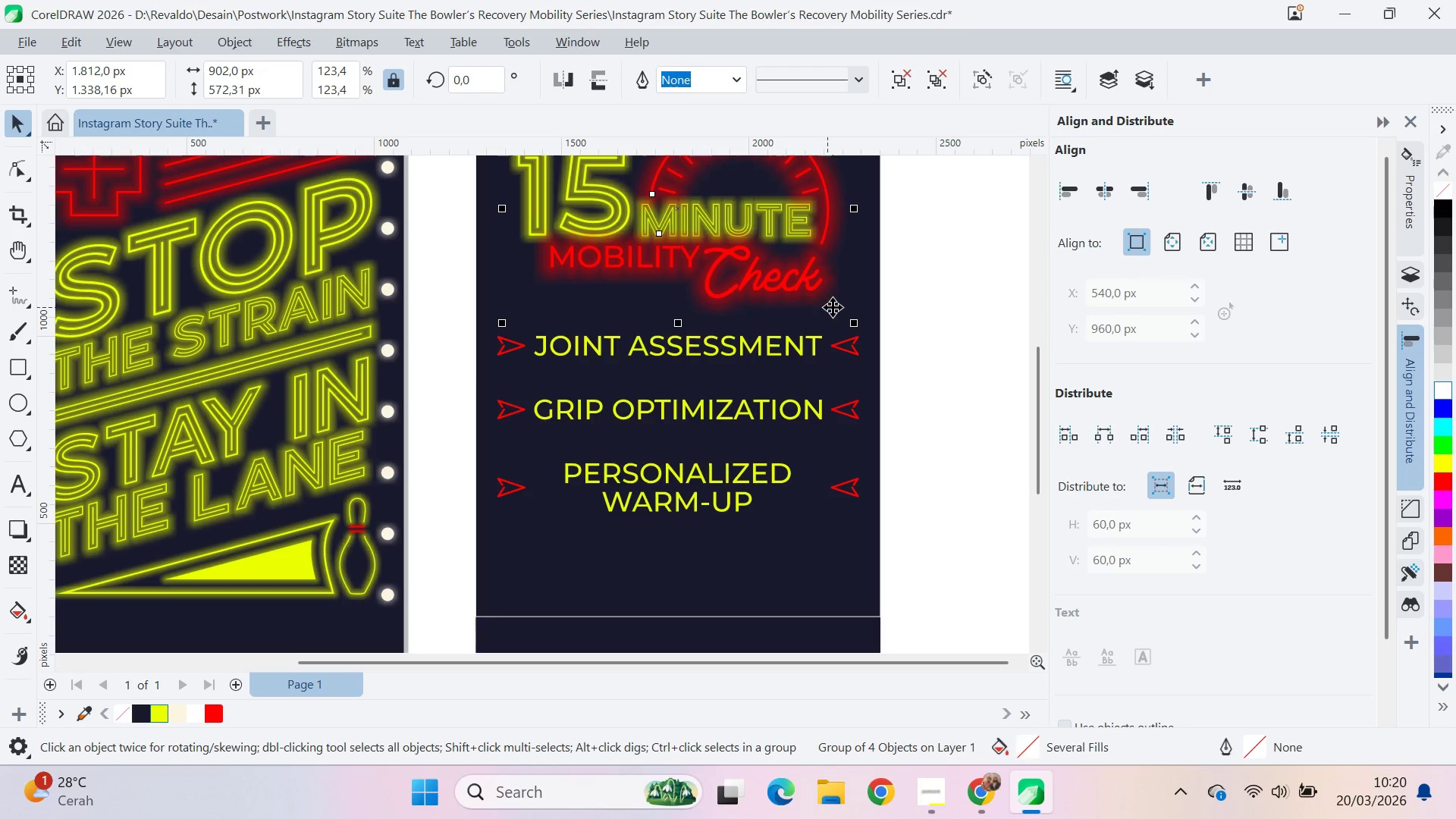 
hold_key(key=ShiftLeft, duration=1.45)
left_click_drag(start_coordinate=[856, 331], to_coordinate=[839, 352])
 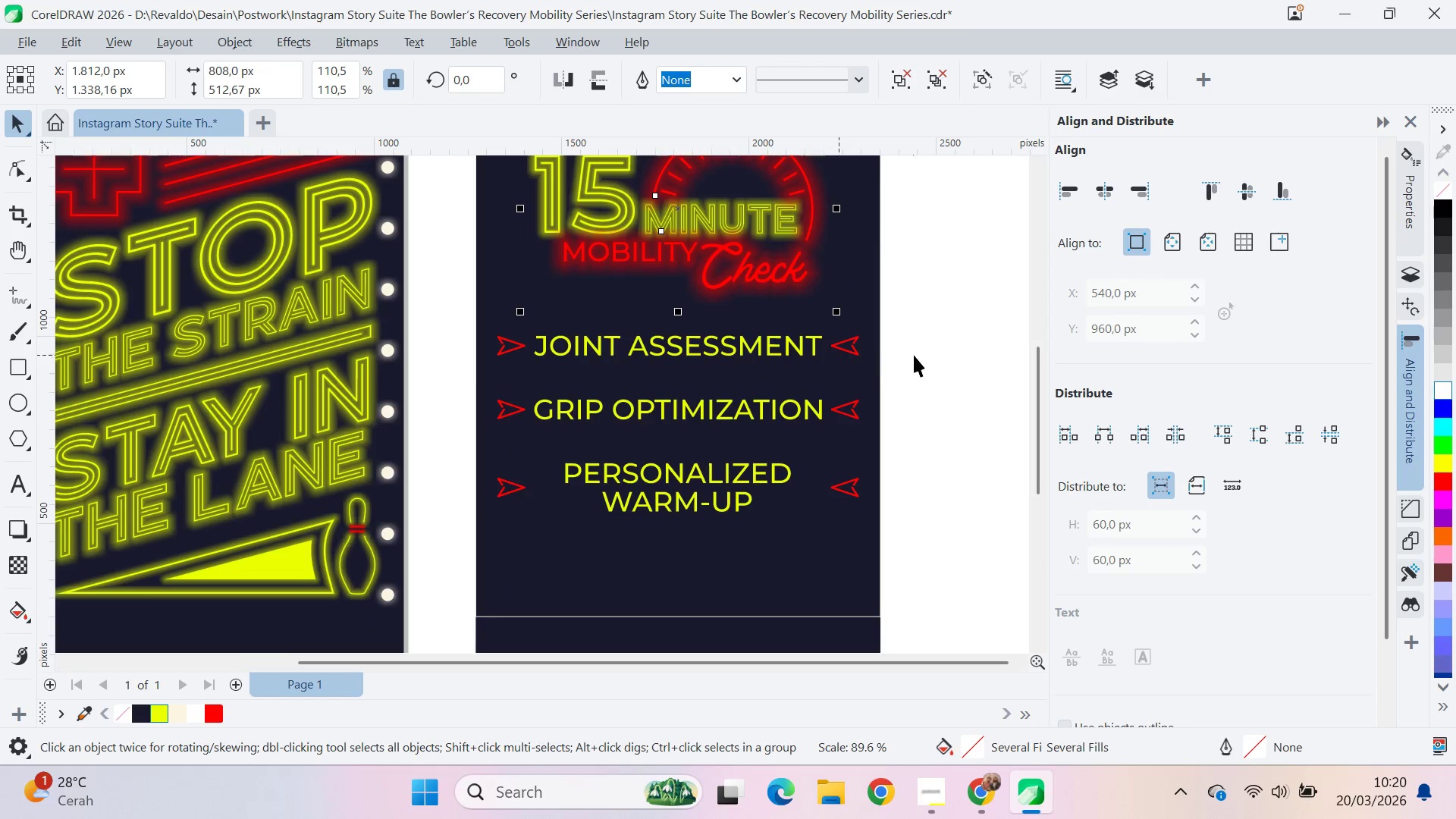 
left_click([914, 355])
 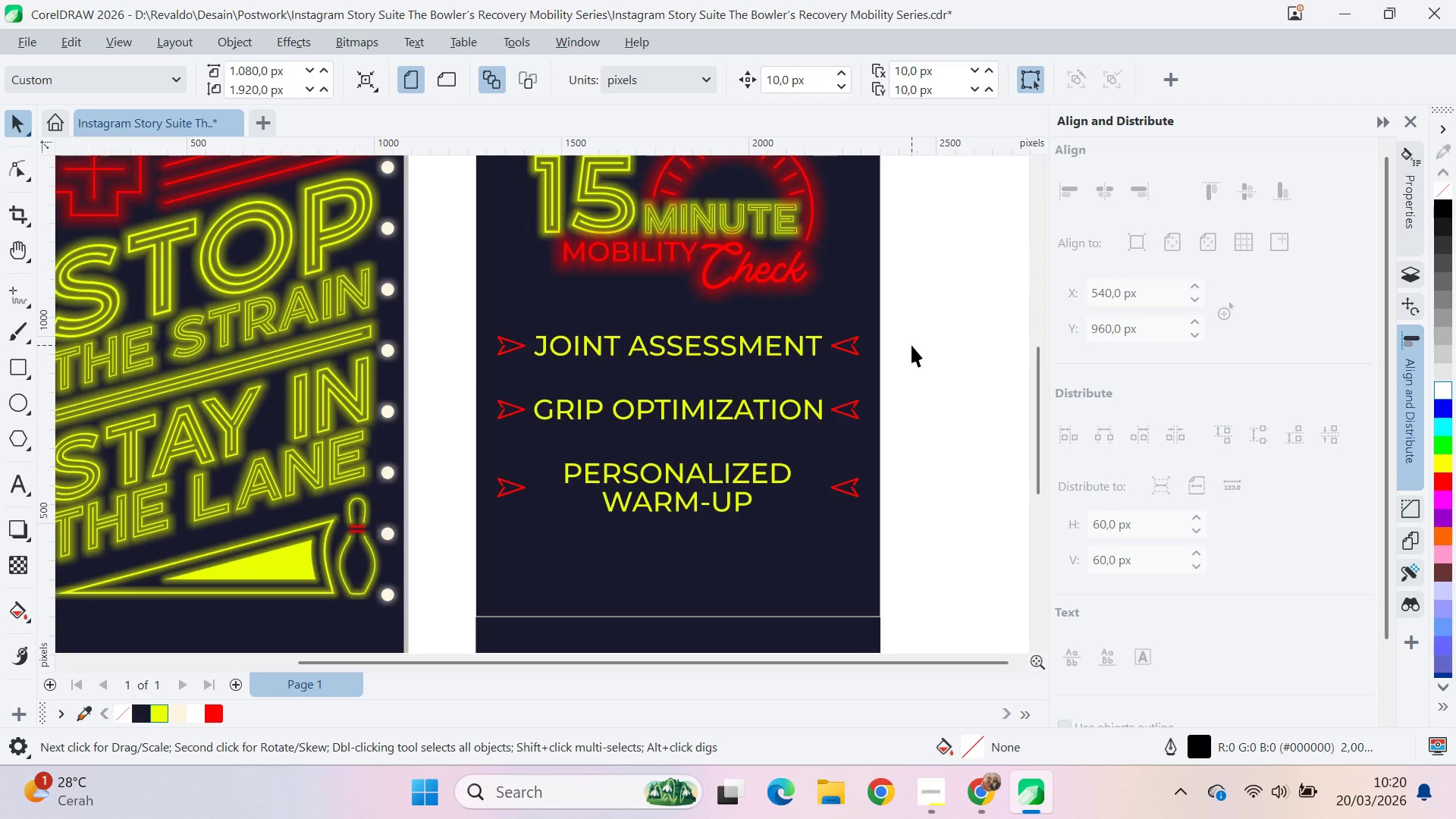 
scroll: coordinate [909, 346], scroll_direction: down, amount: 6.0
 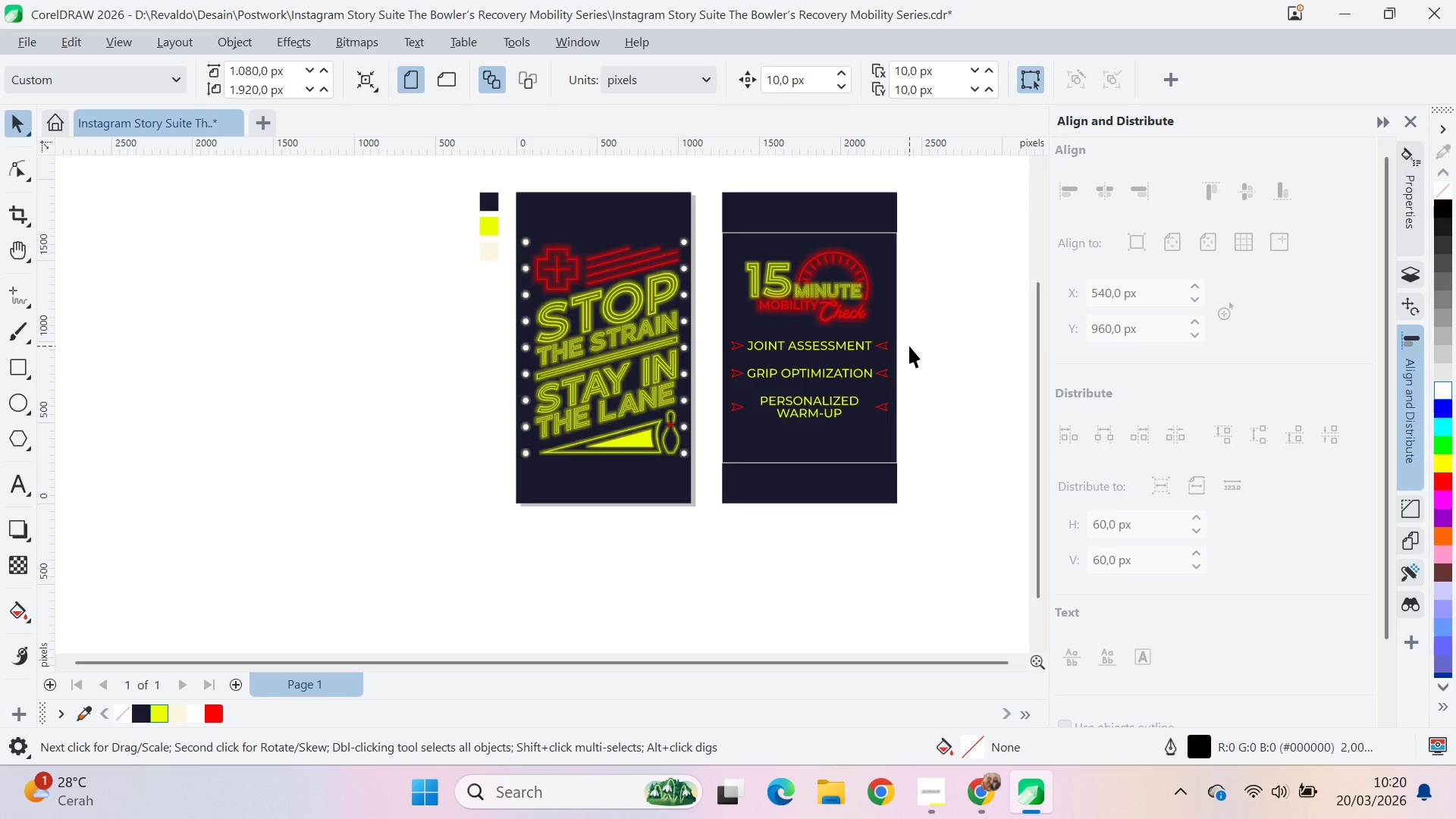 
scroll: coordinate [909, 346], scroll_direction: up, amount: 4.0
 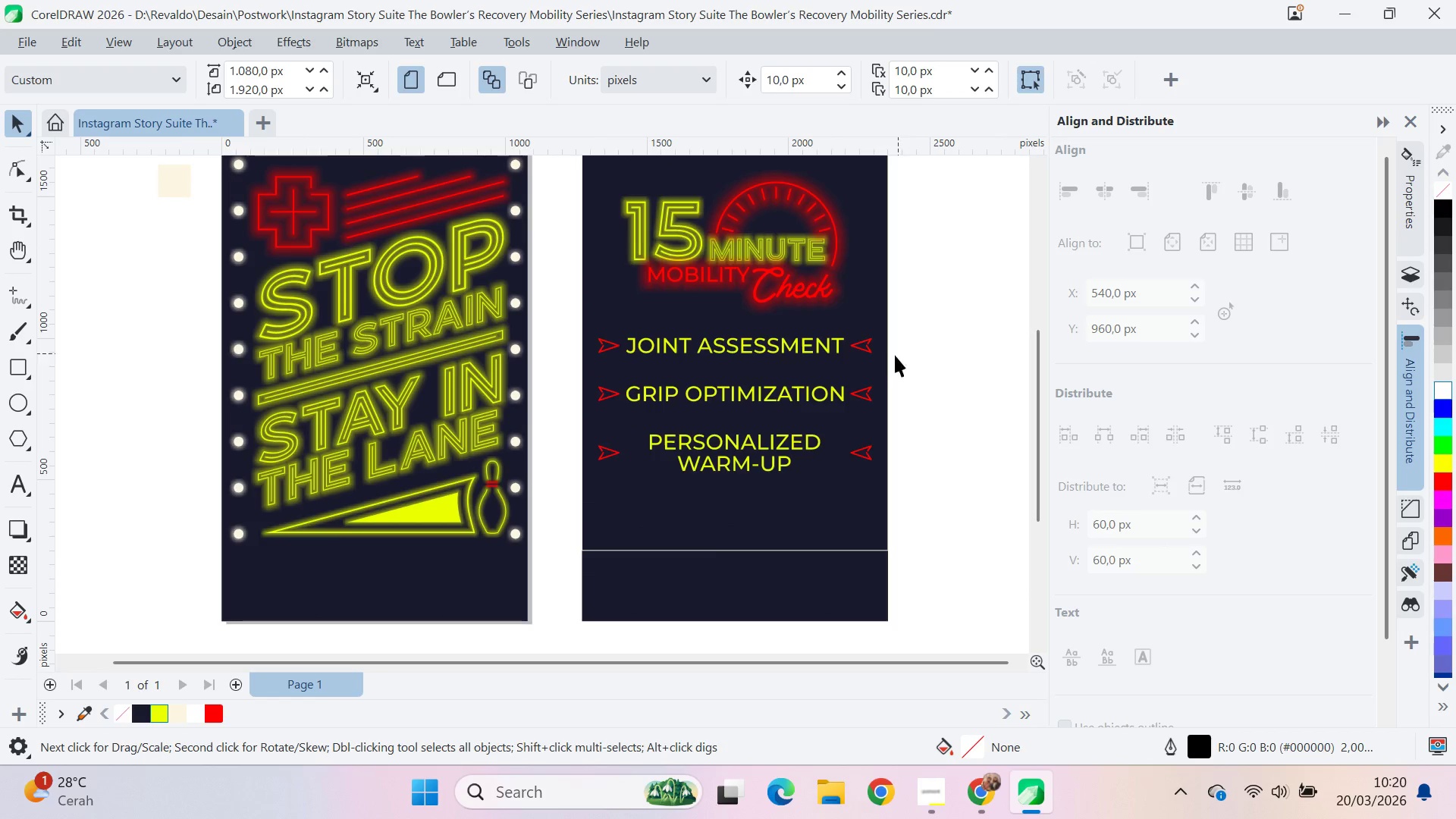 
left_click([803, 391])
 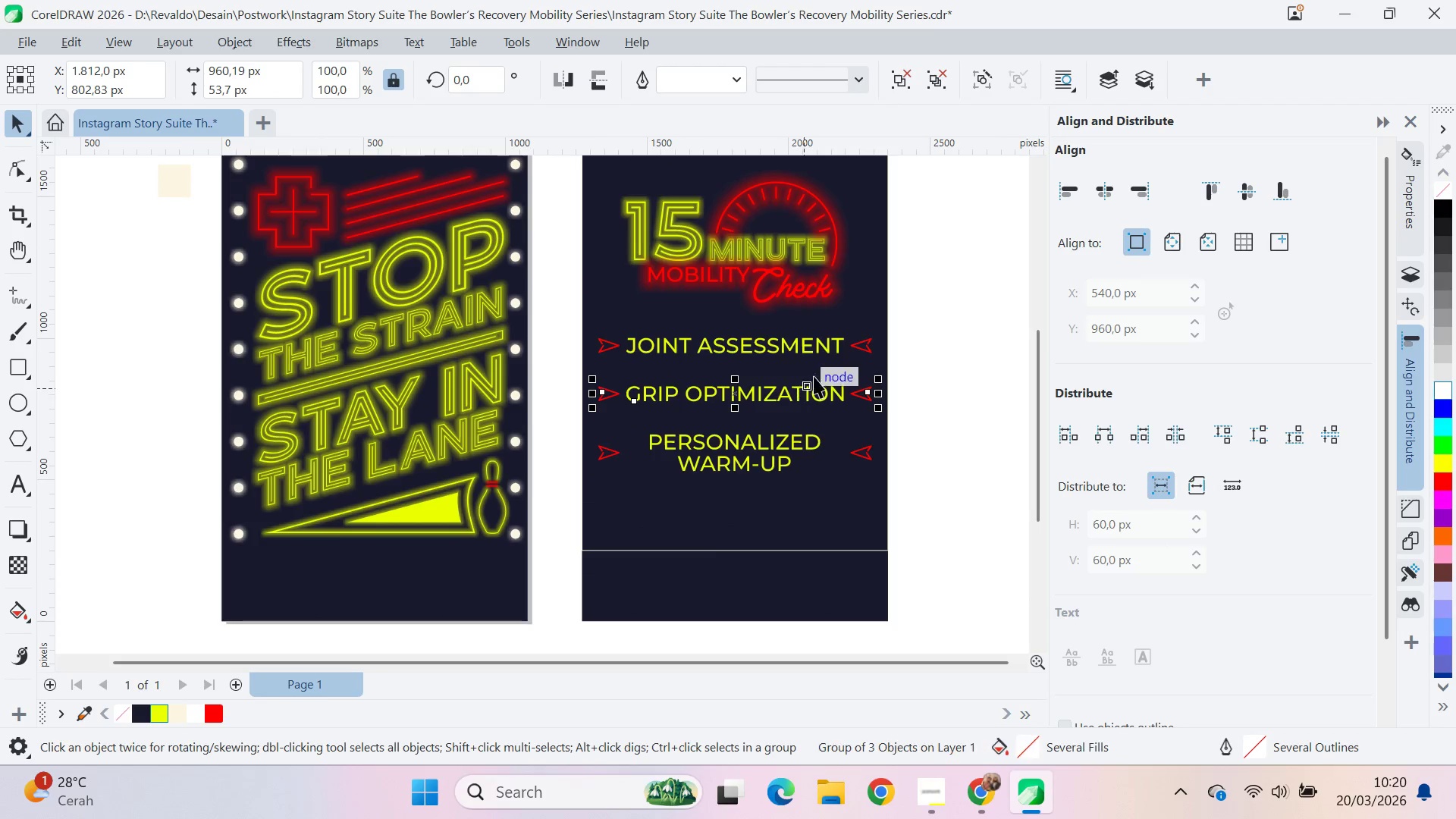 
hold_key(key=ShiftLeft, duration=1.26)
left_click([823, 350])
 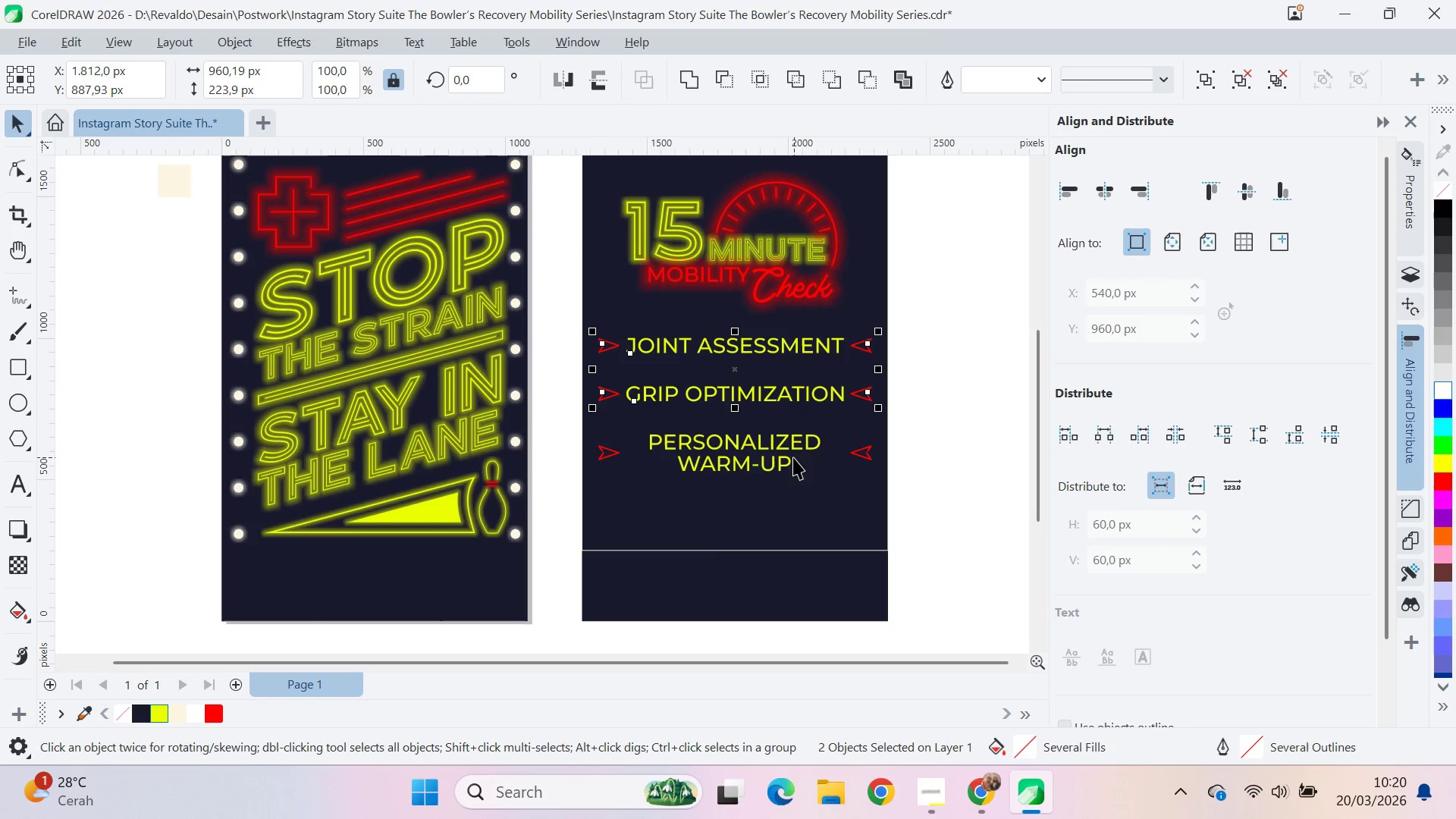 
left_click([792, 444])
 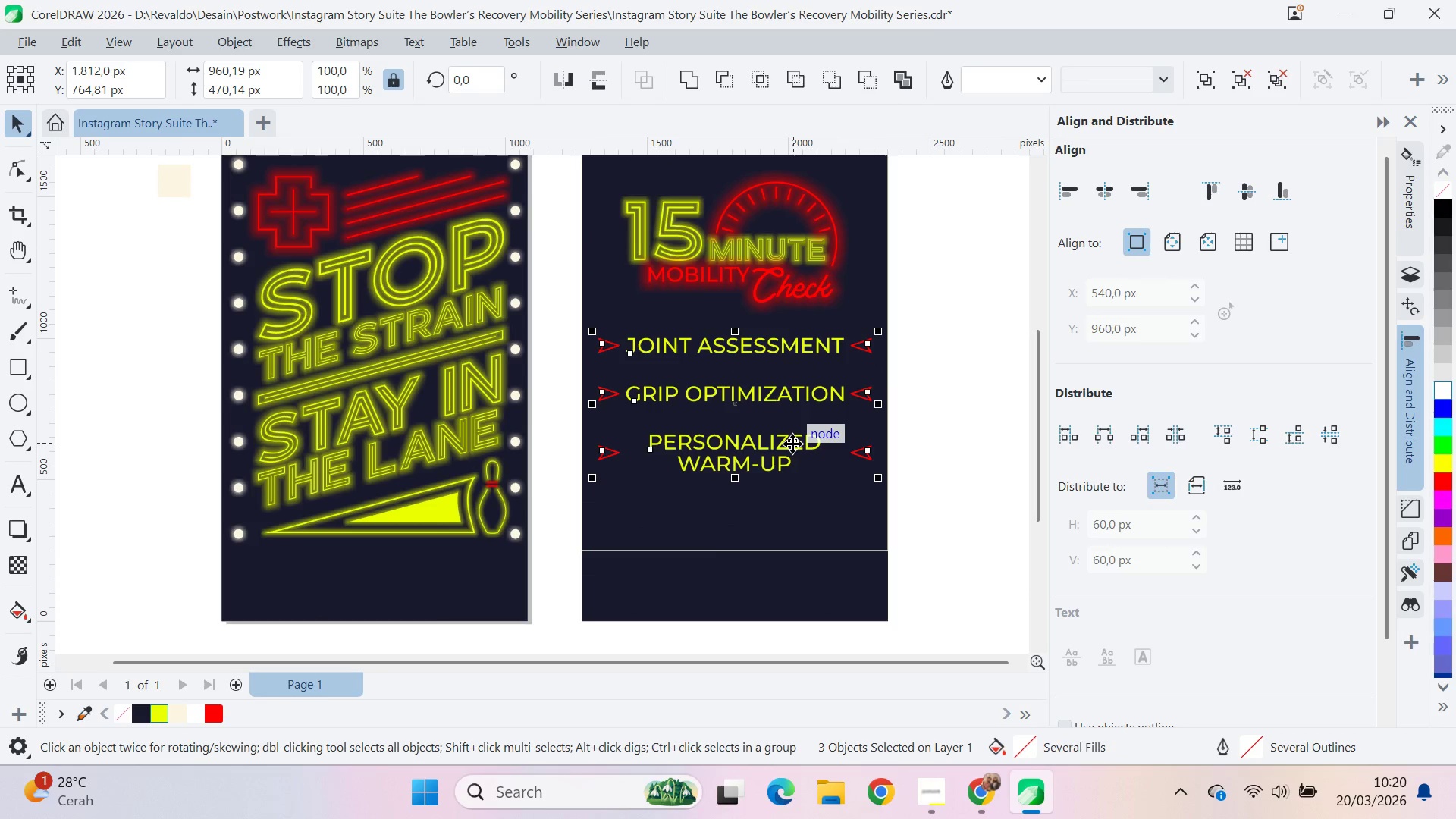 
key(Control+U)
 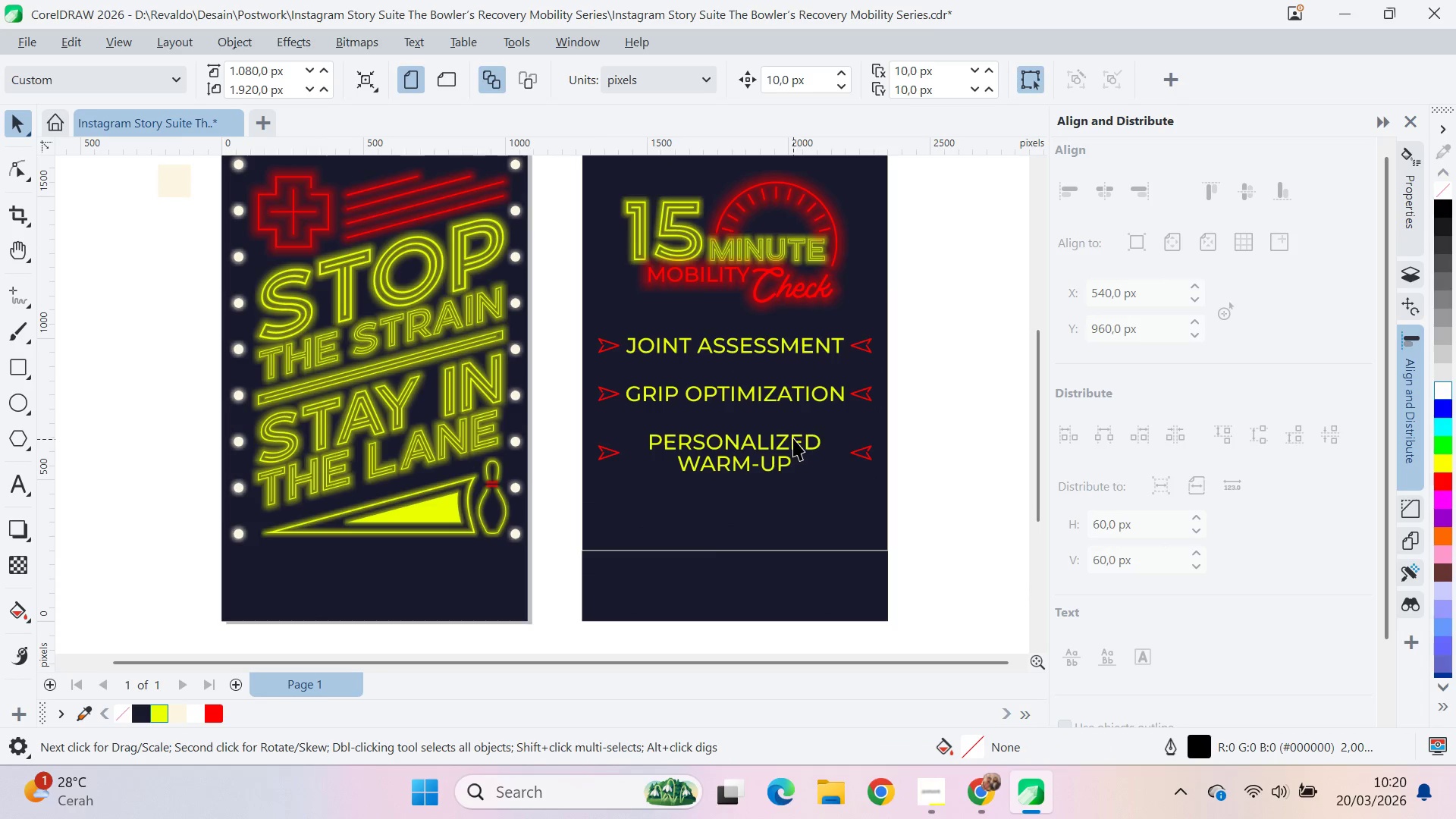 
hold_key(key=ShiftLeft, duration=1.51)
left_click([812, 349])
 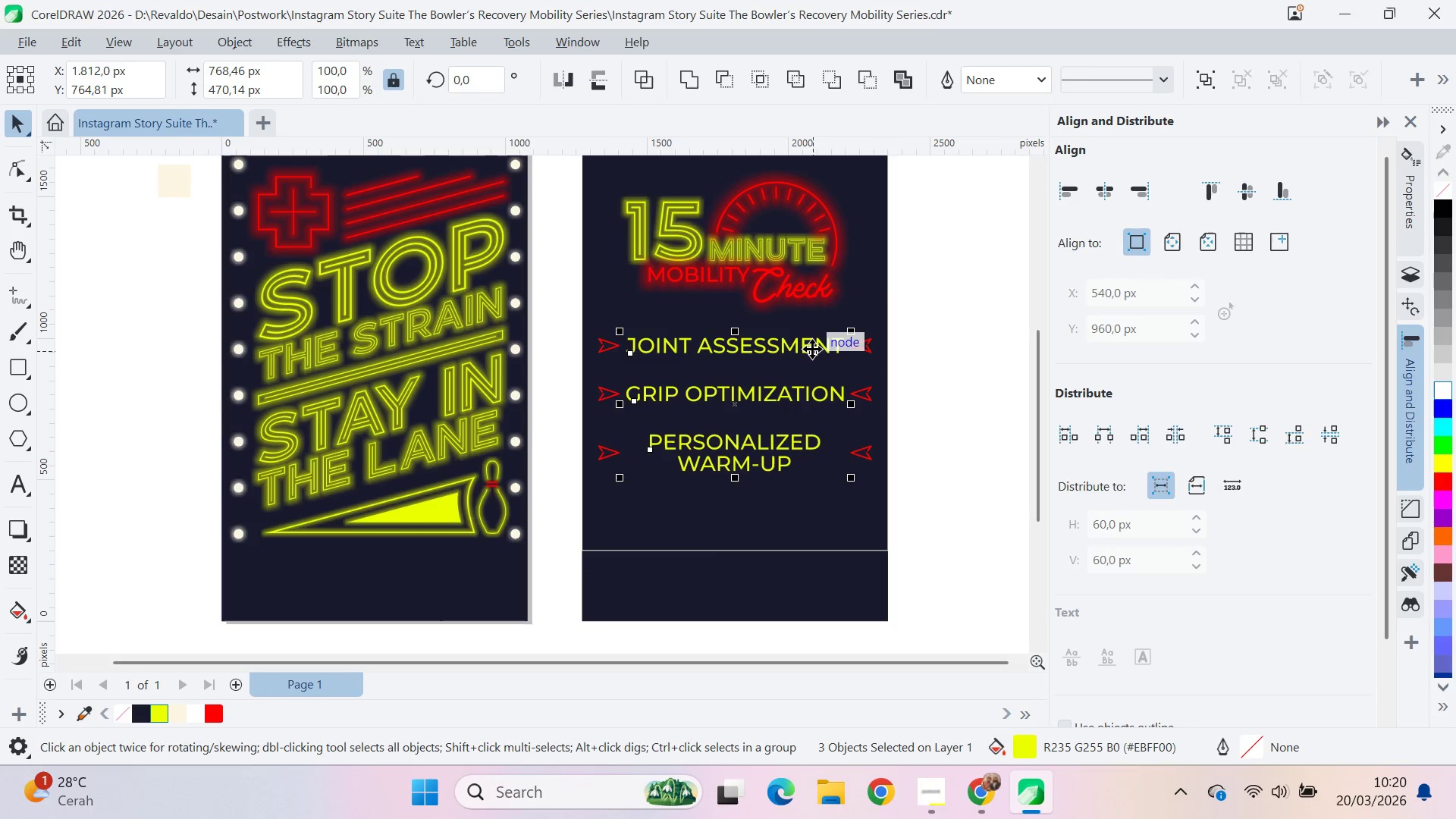 
key(Shift+ShiftLeft)
 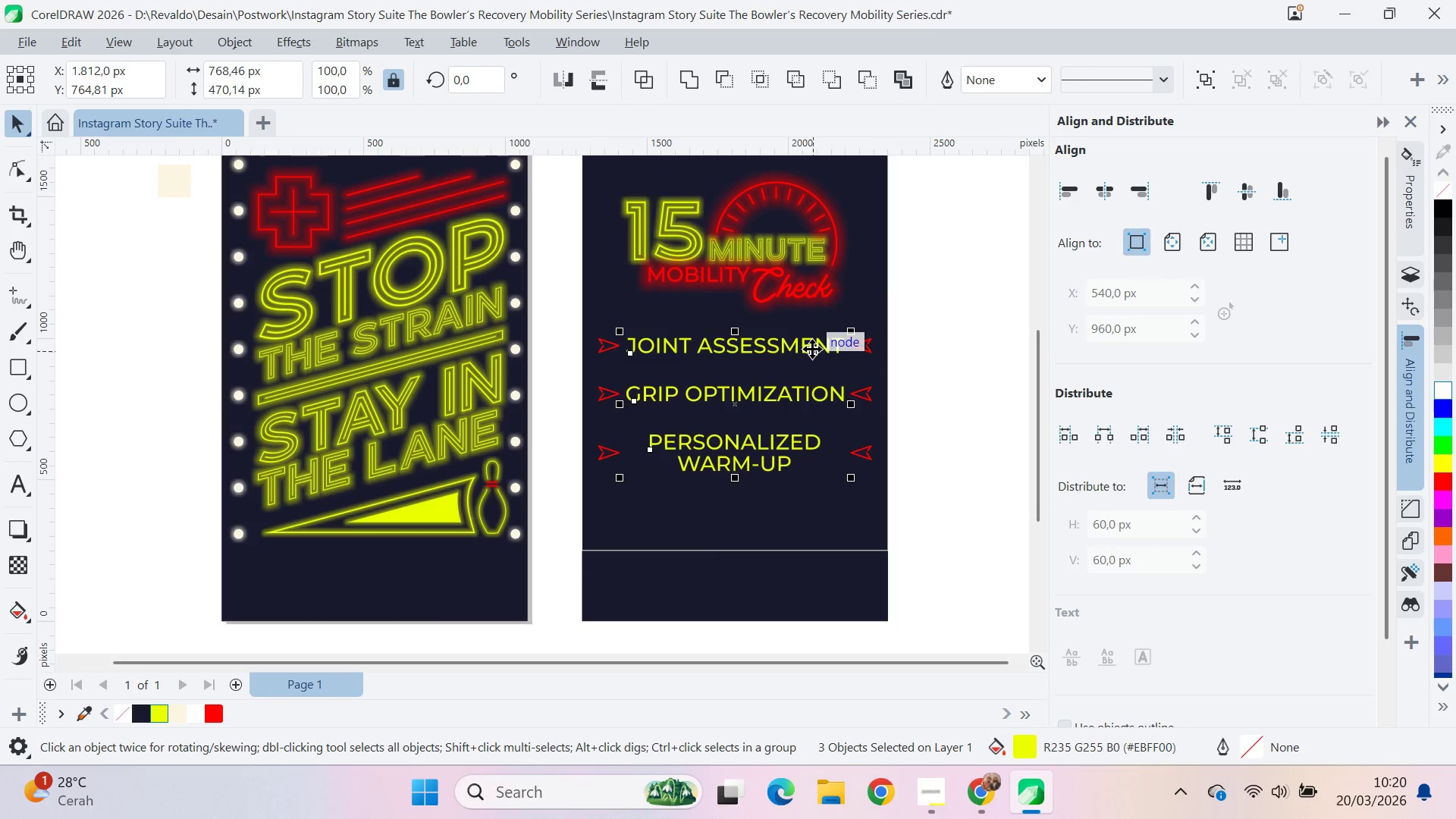 
key(Shift+ShiftLeft)
 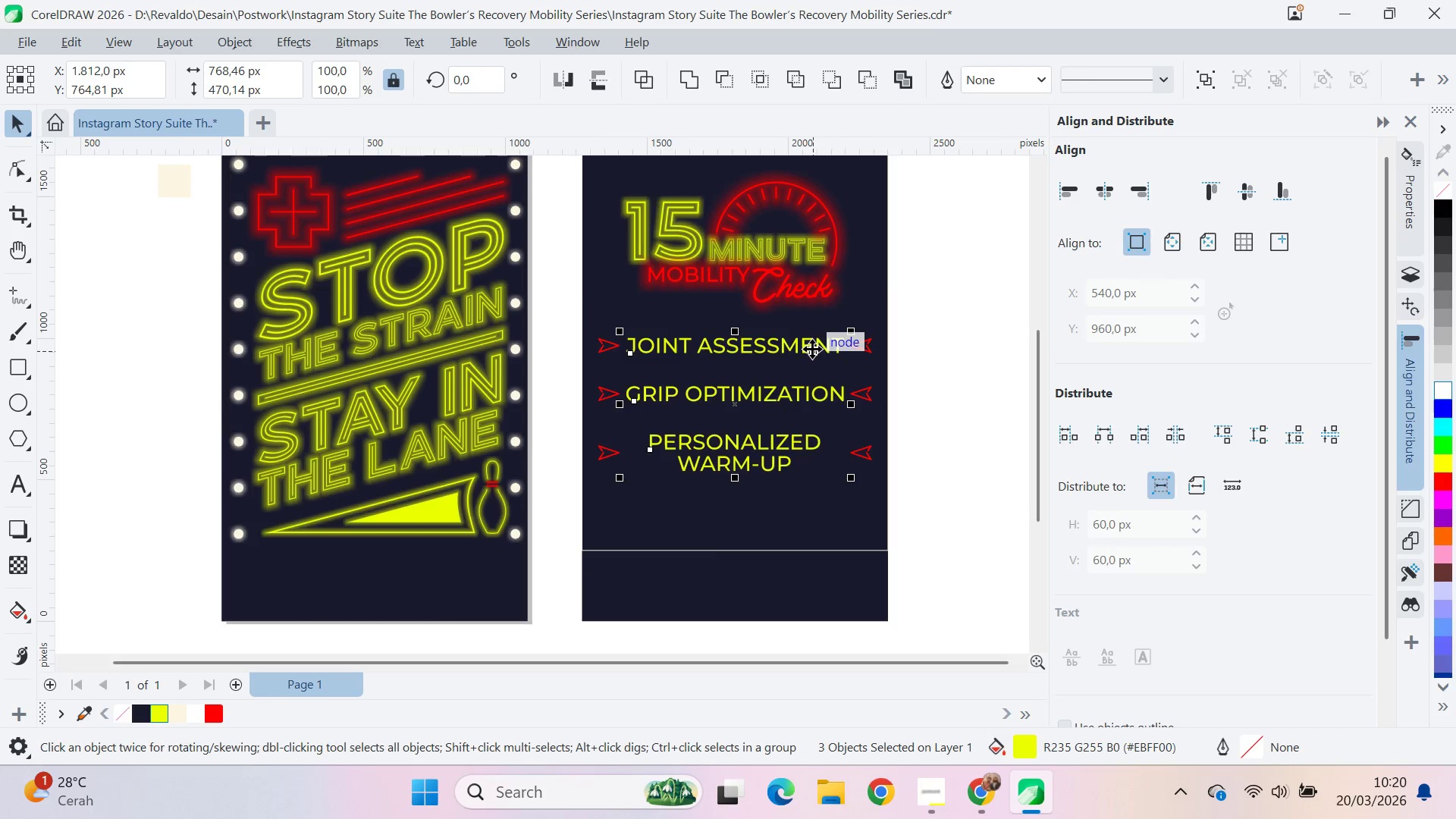 
key(Shift+ShiftLeft)
 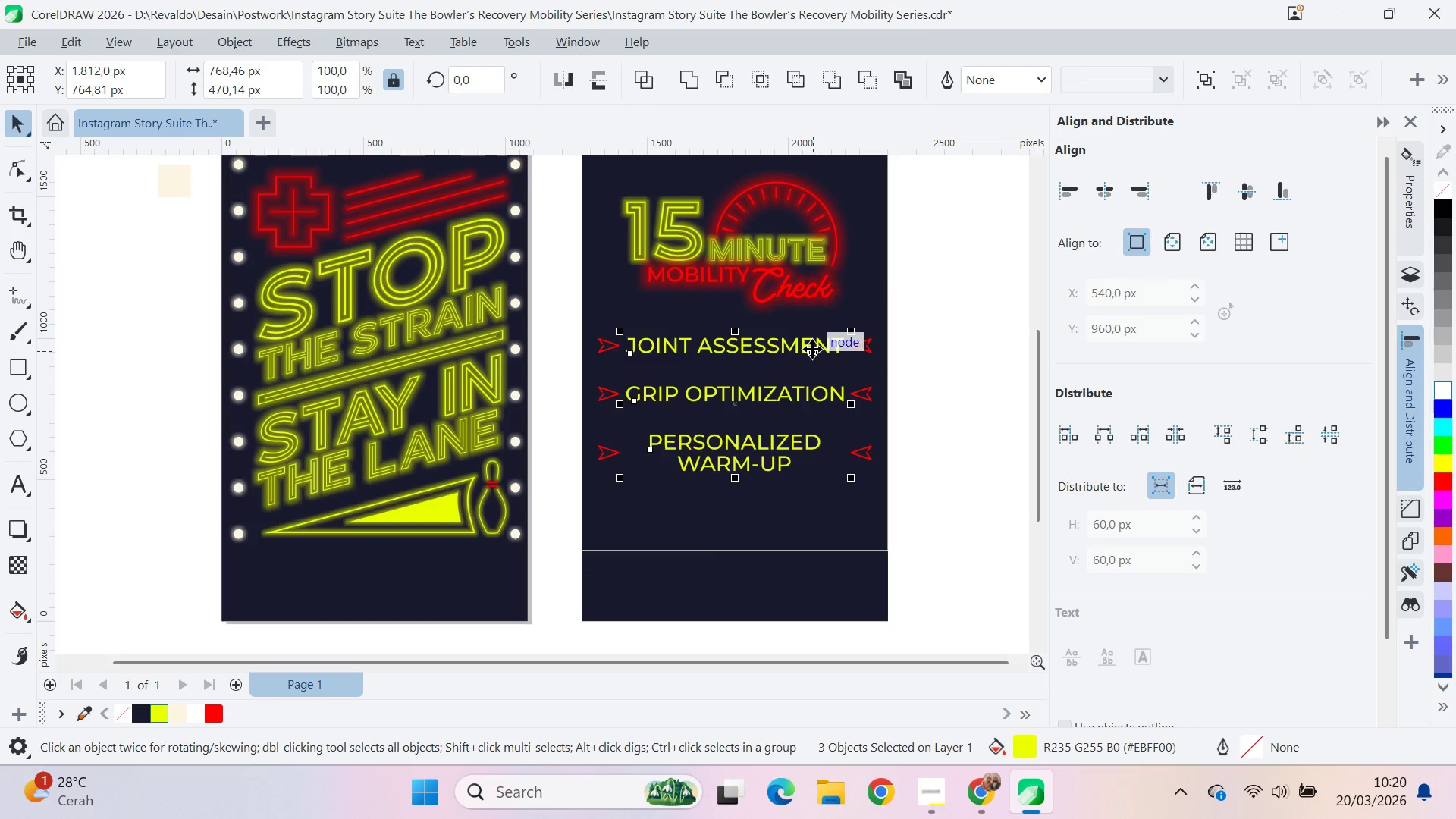 
key(Shift+ShiftLeft)
 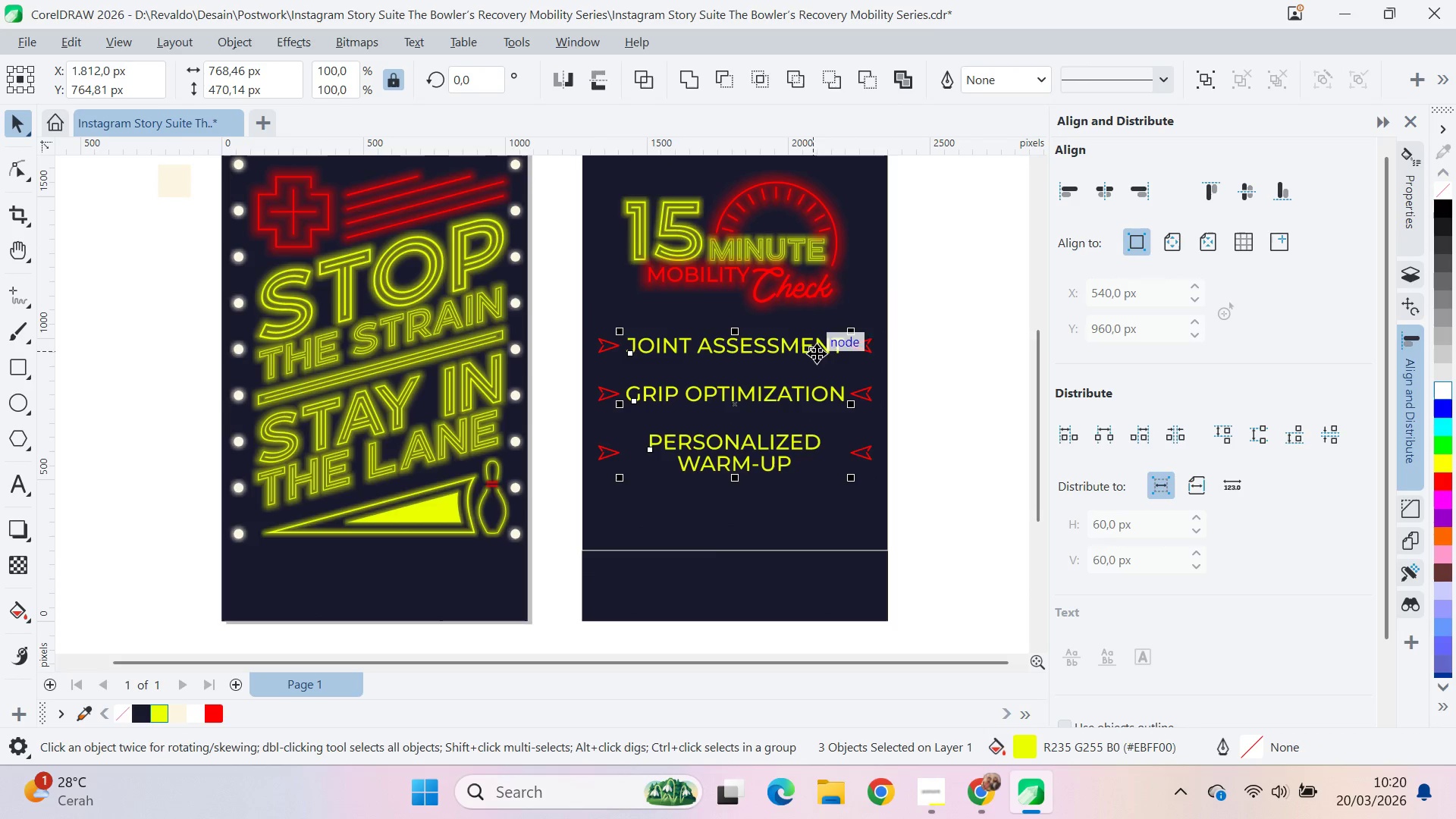 
key(Shift+ShiftLeft)
 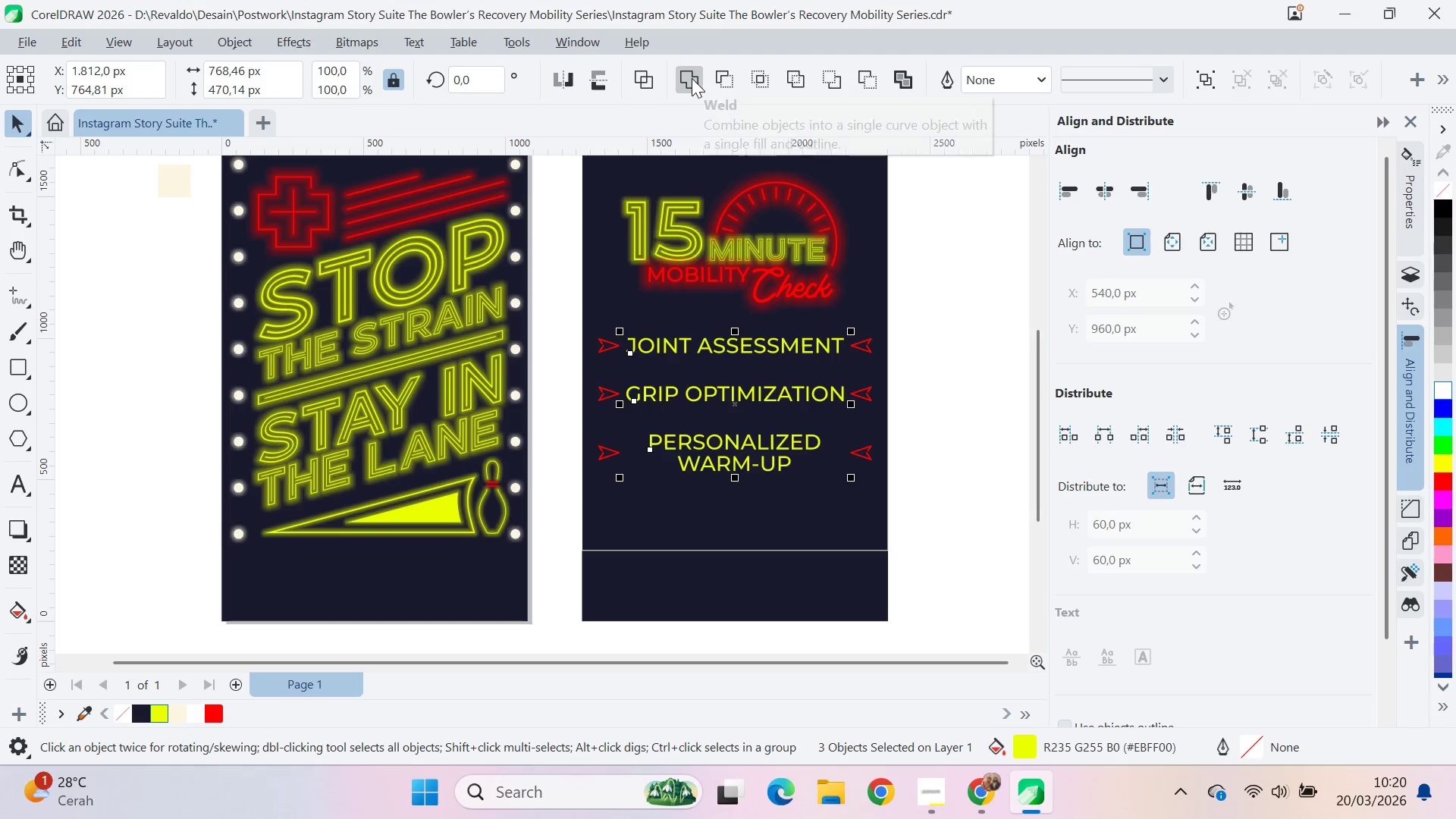 
left_click([692, 78])
 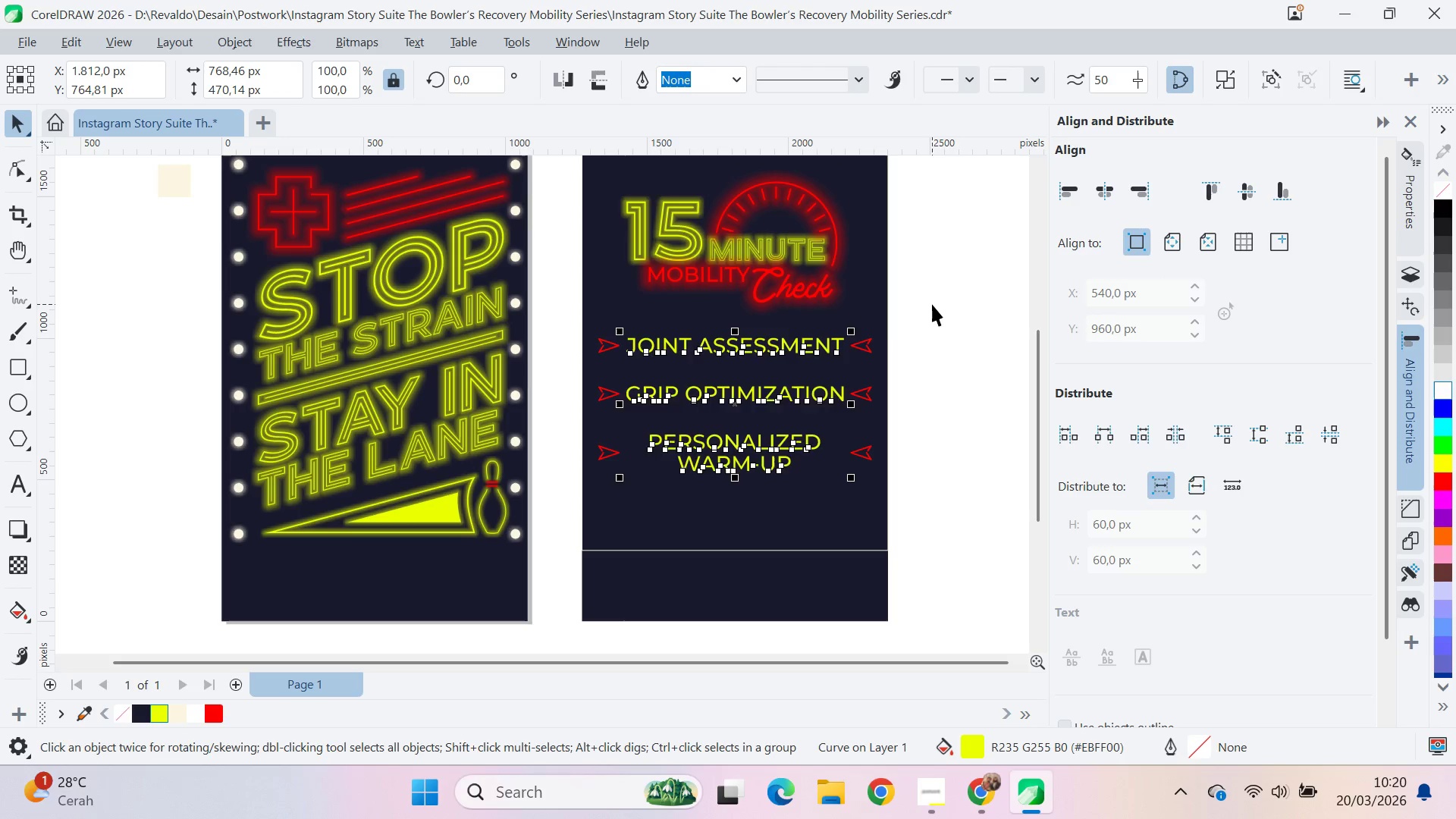 
left_click_drag(start_coordinate=[932, 304], to_coordinate=[839, 507])
 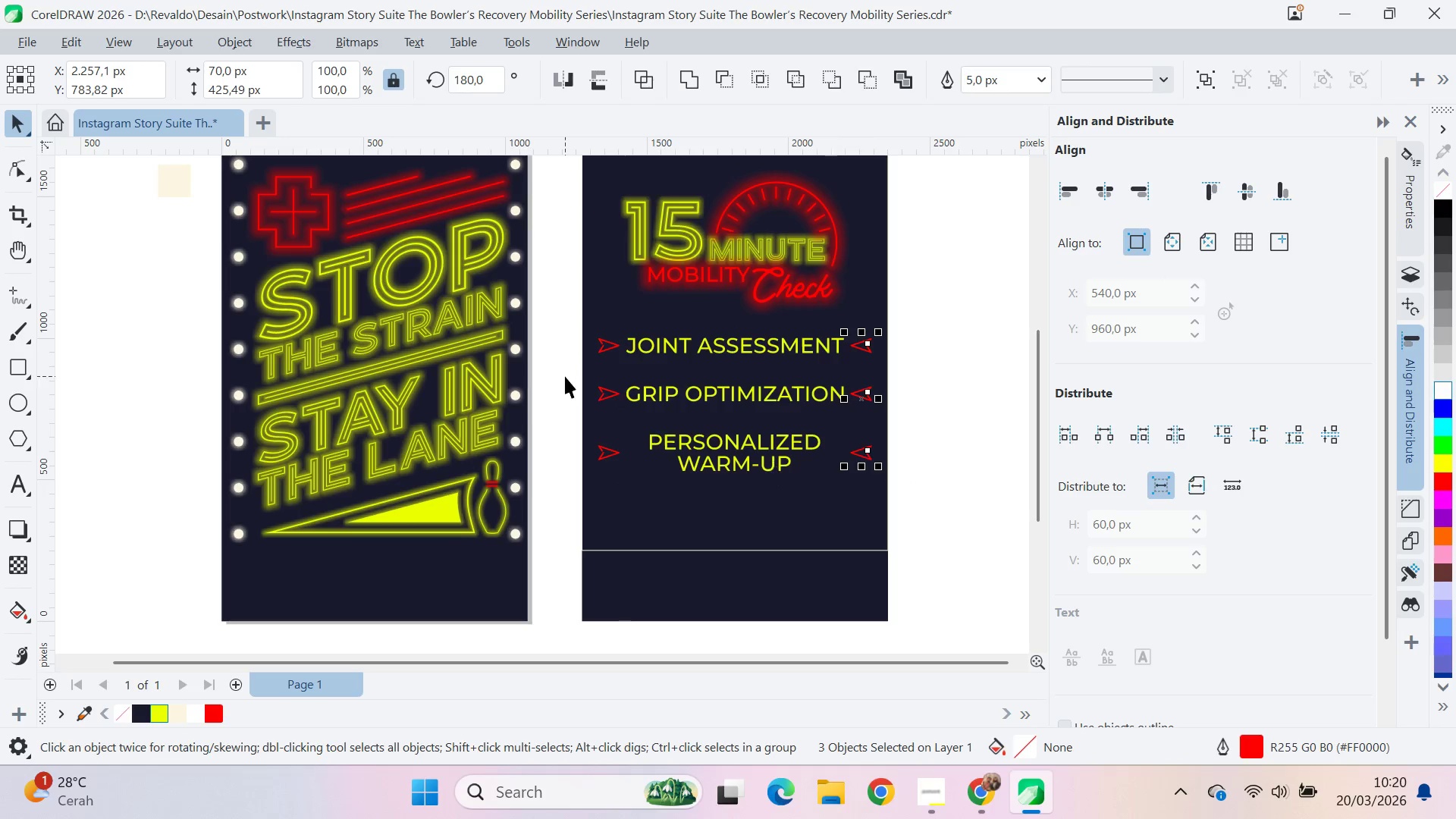 
hold_key(key=ShiftLeft, duration=1.16)
left_click_drag(start_coordinate=[572, 318], to_coordinate=[633, 483])
 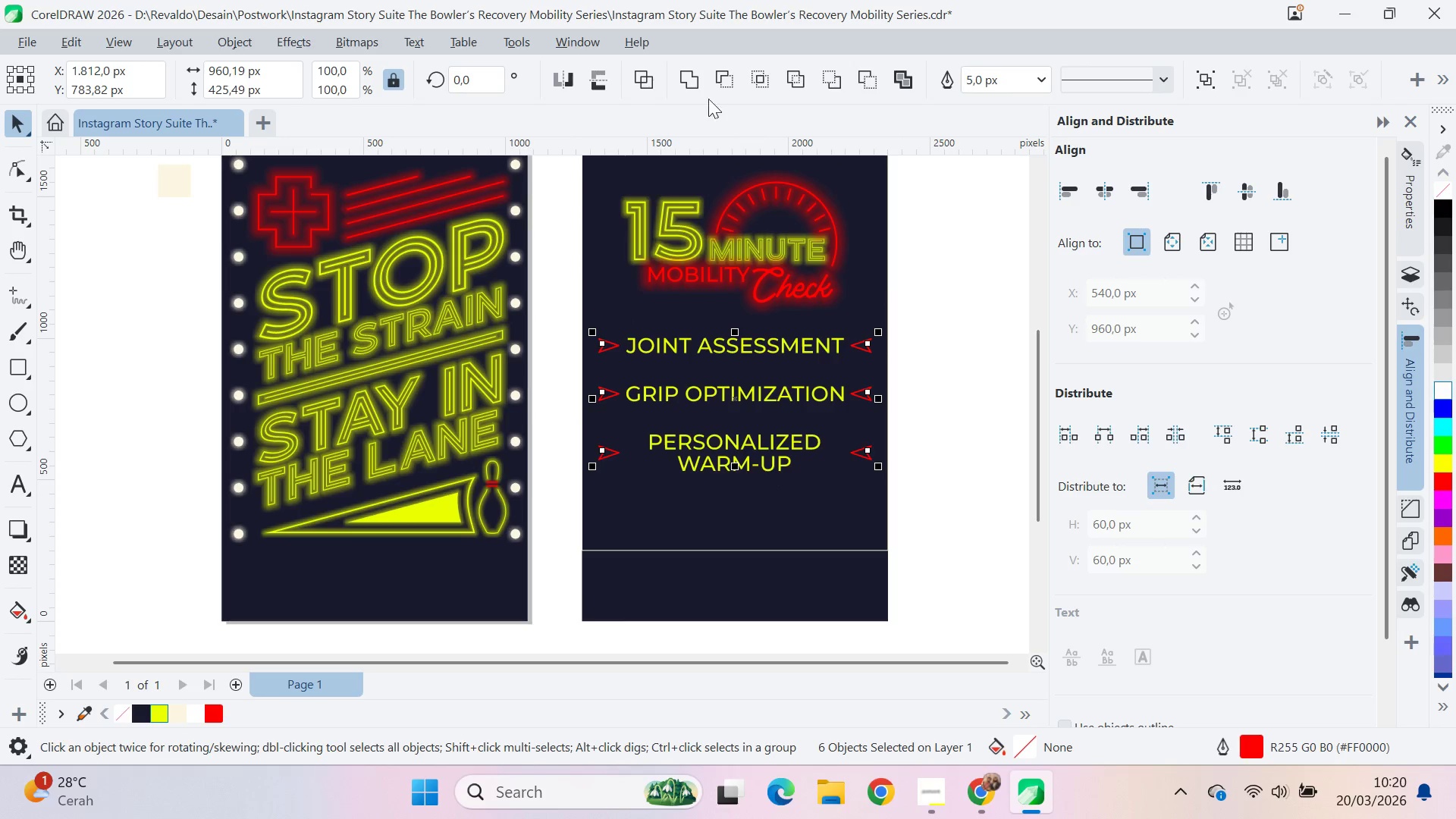 
left_click([690, 82])
 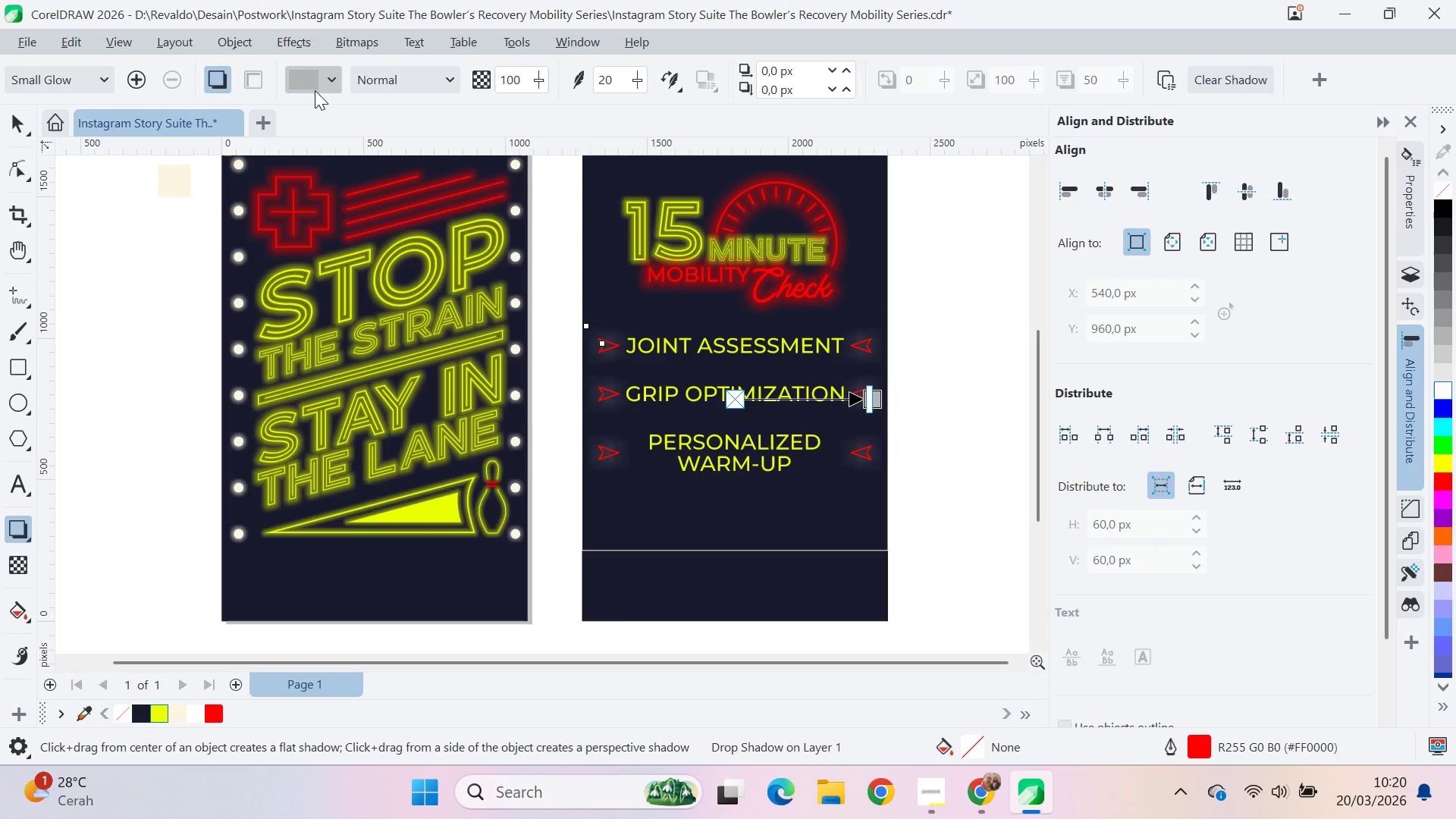 
wait(6.81)
 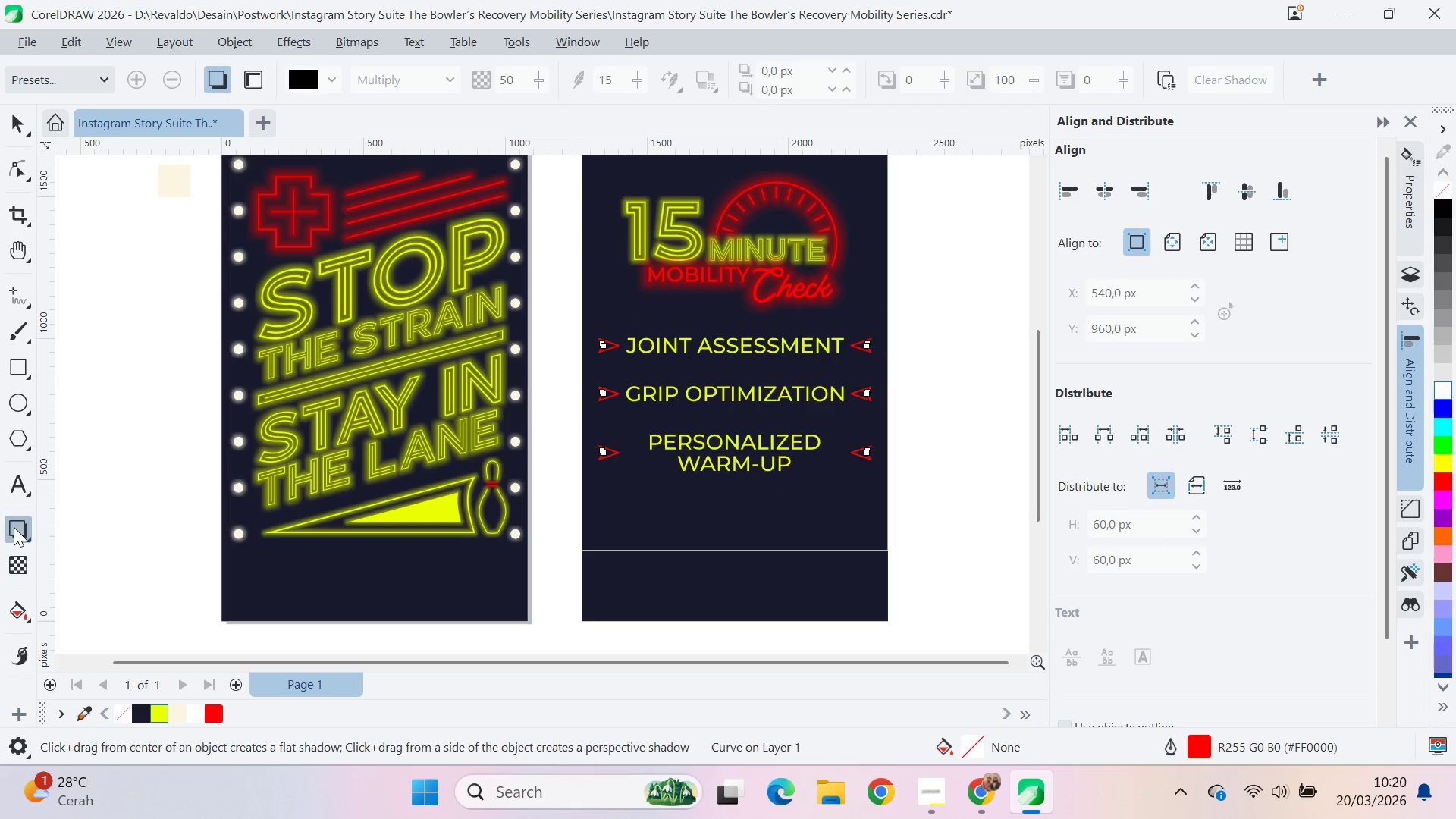 
left_click([394, 195])
 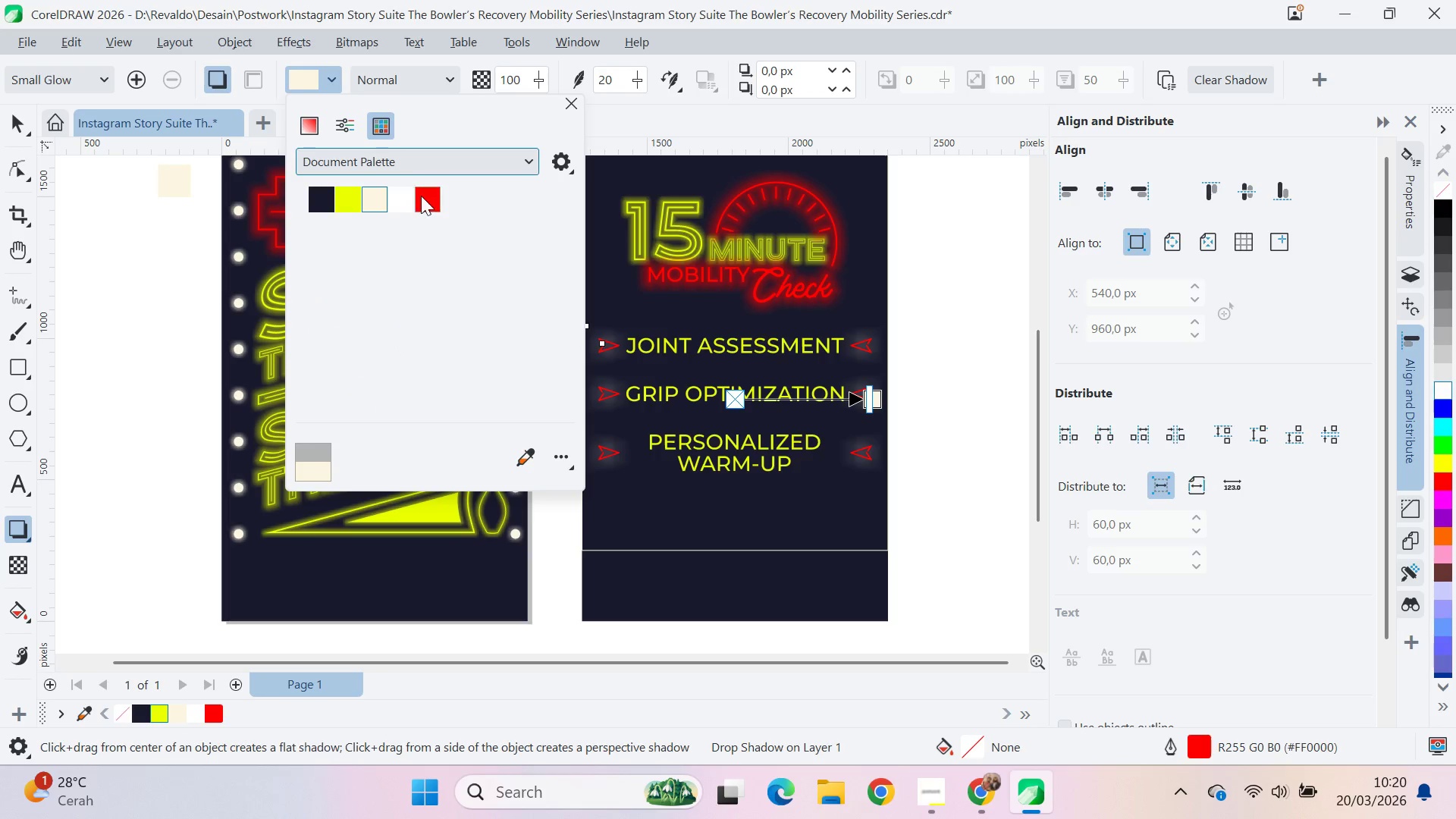 
left_click([424, 196])
 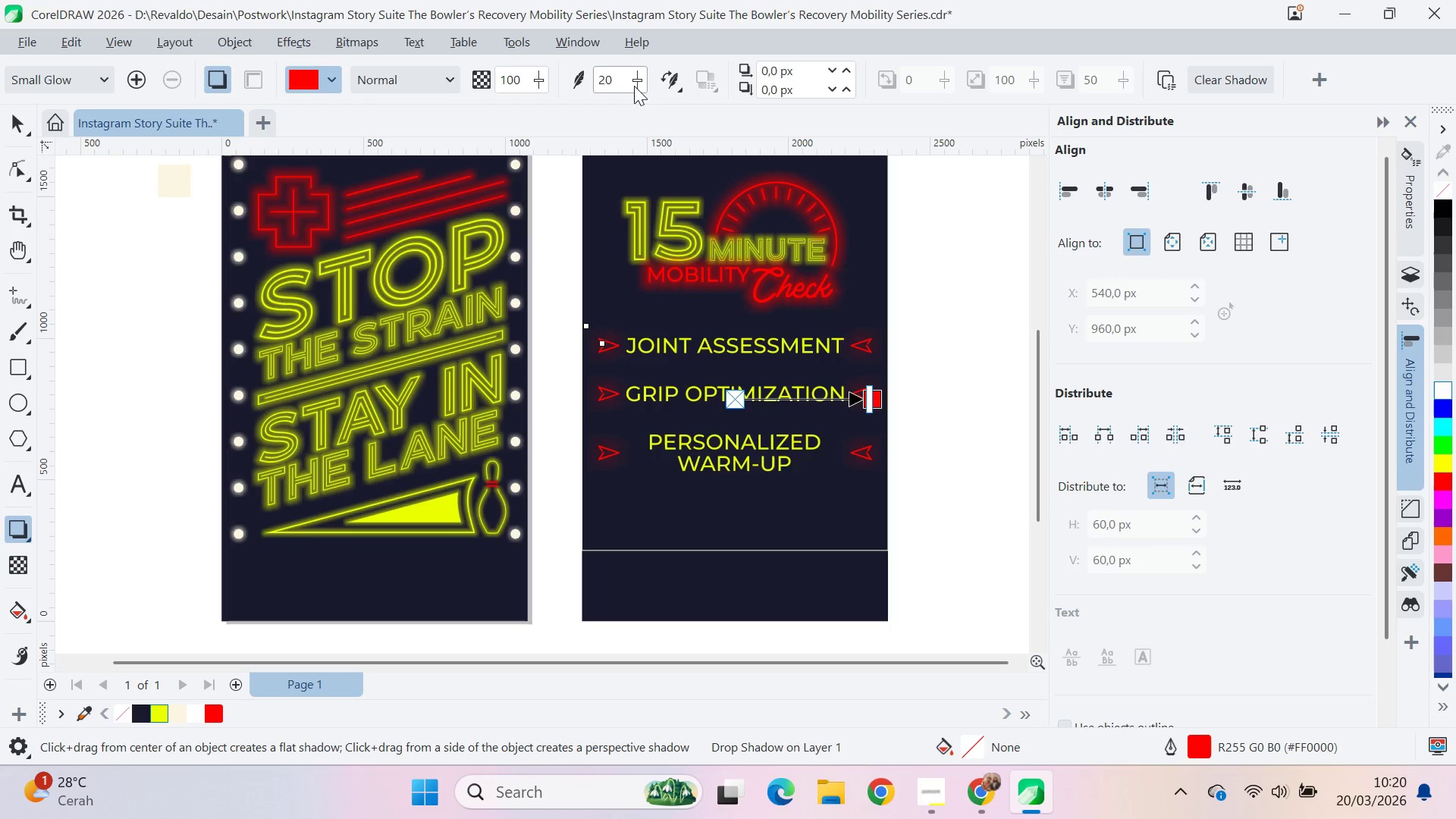 
left_click_drag(start_coordinate=[640, 76], to_coordinate=[777, 116])
 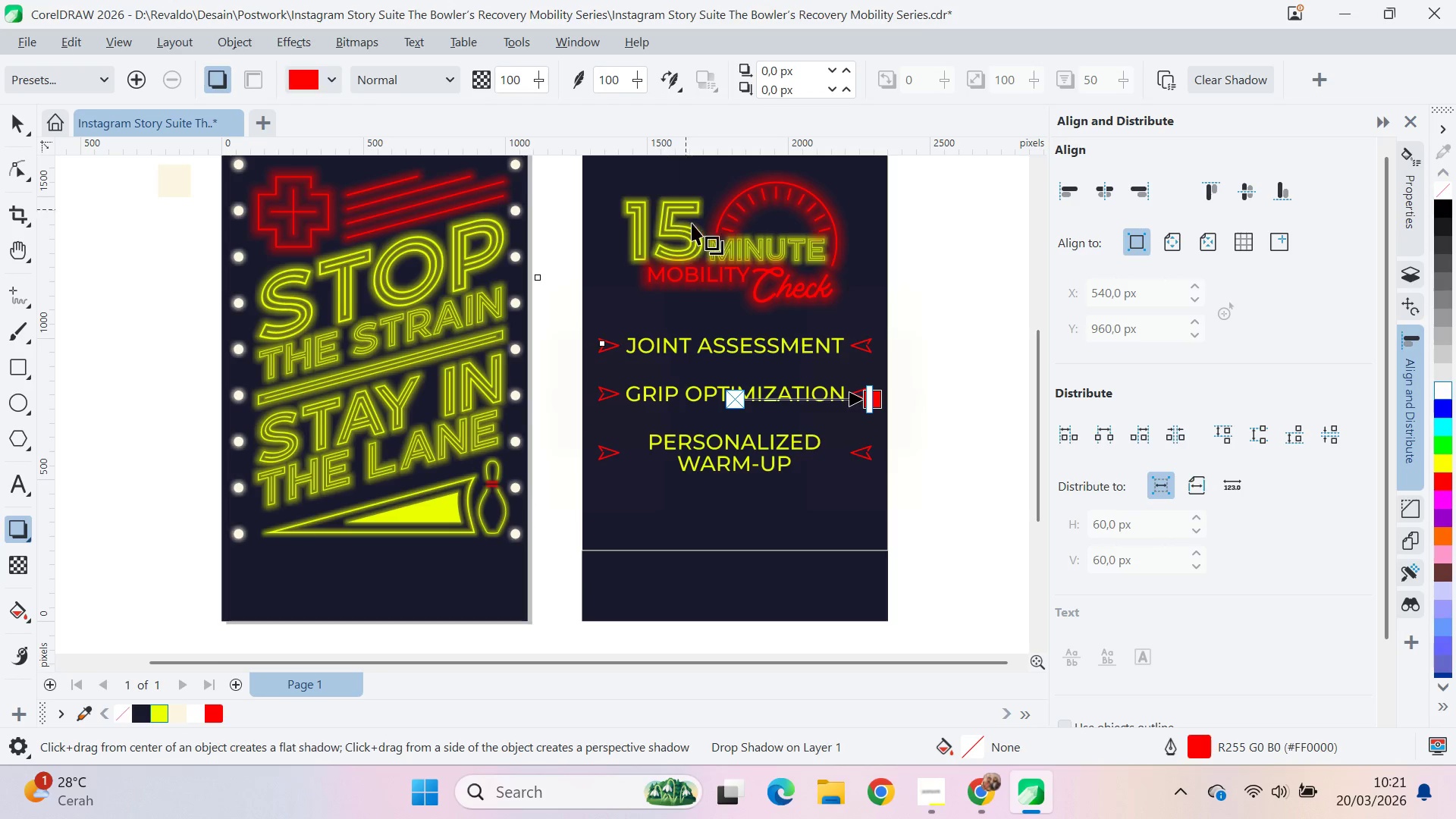 
scroll: coordinate [557, 333], scroll_direction: up, amount: 9.0
 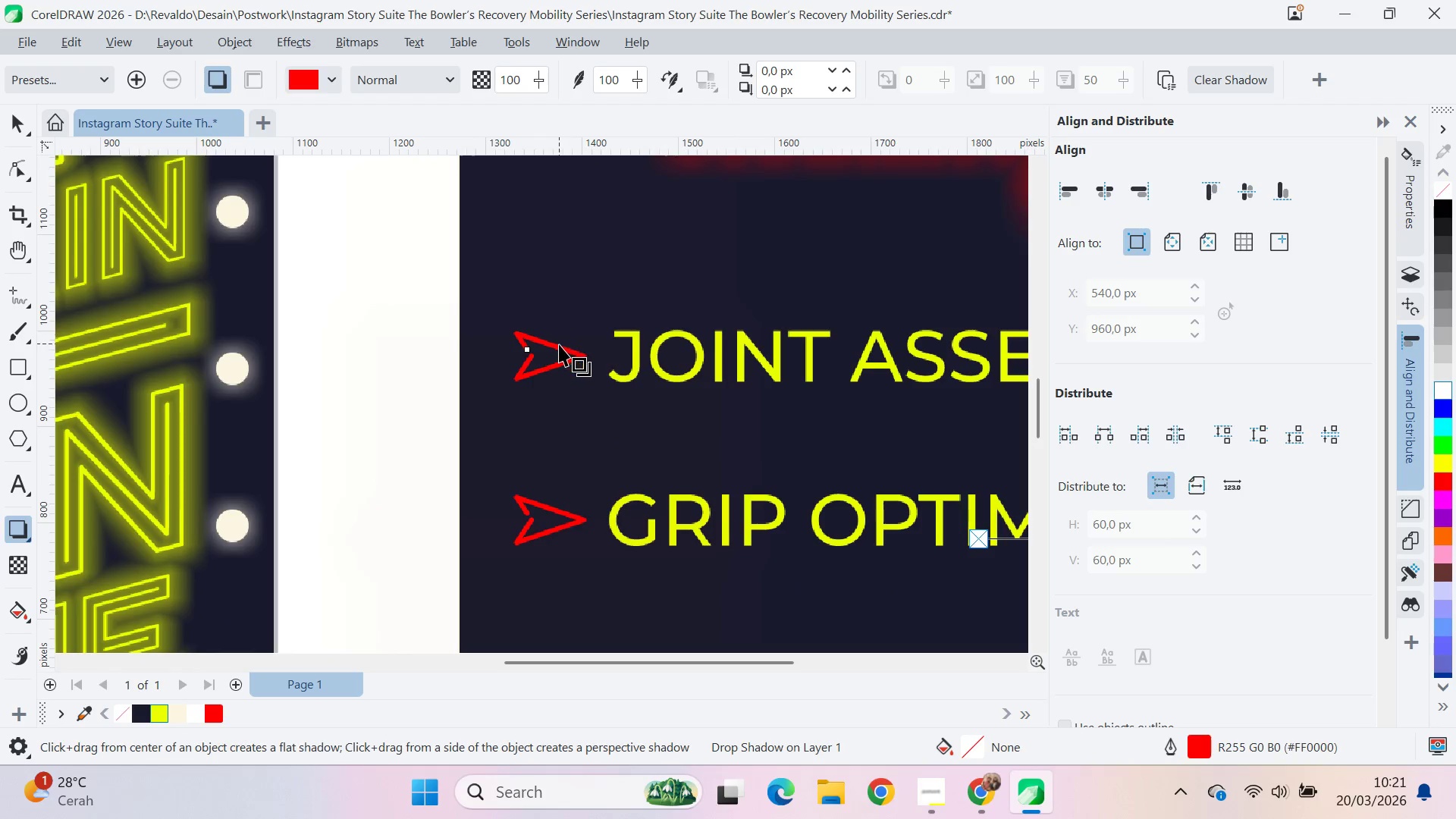 
left_click([559, 345])
 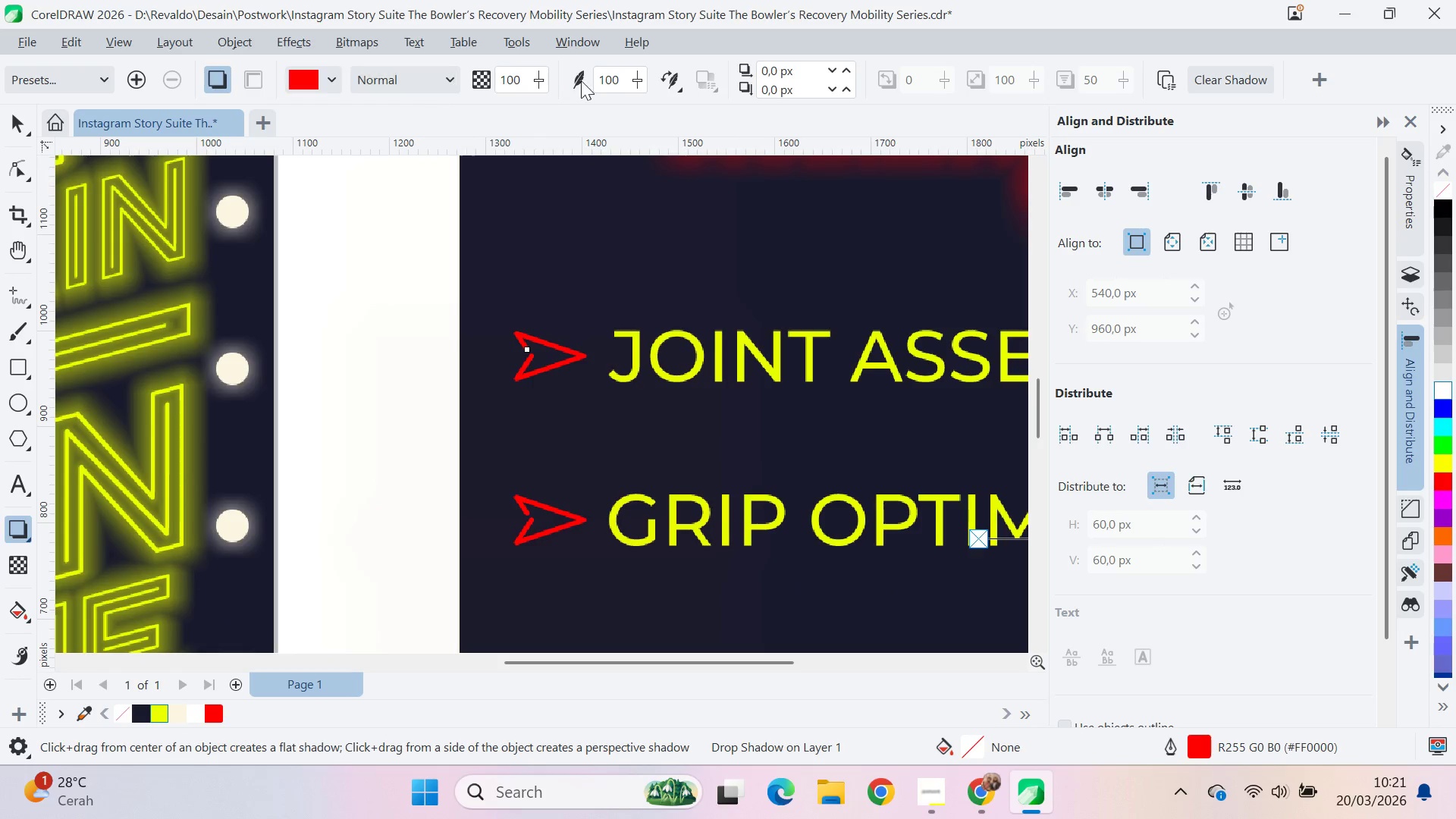 
left_click([676, 81])
 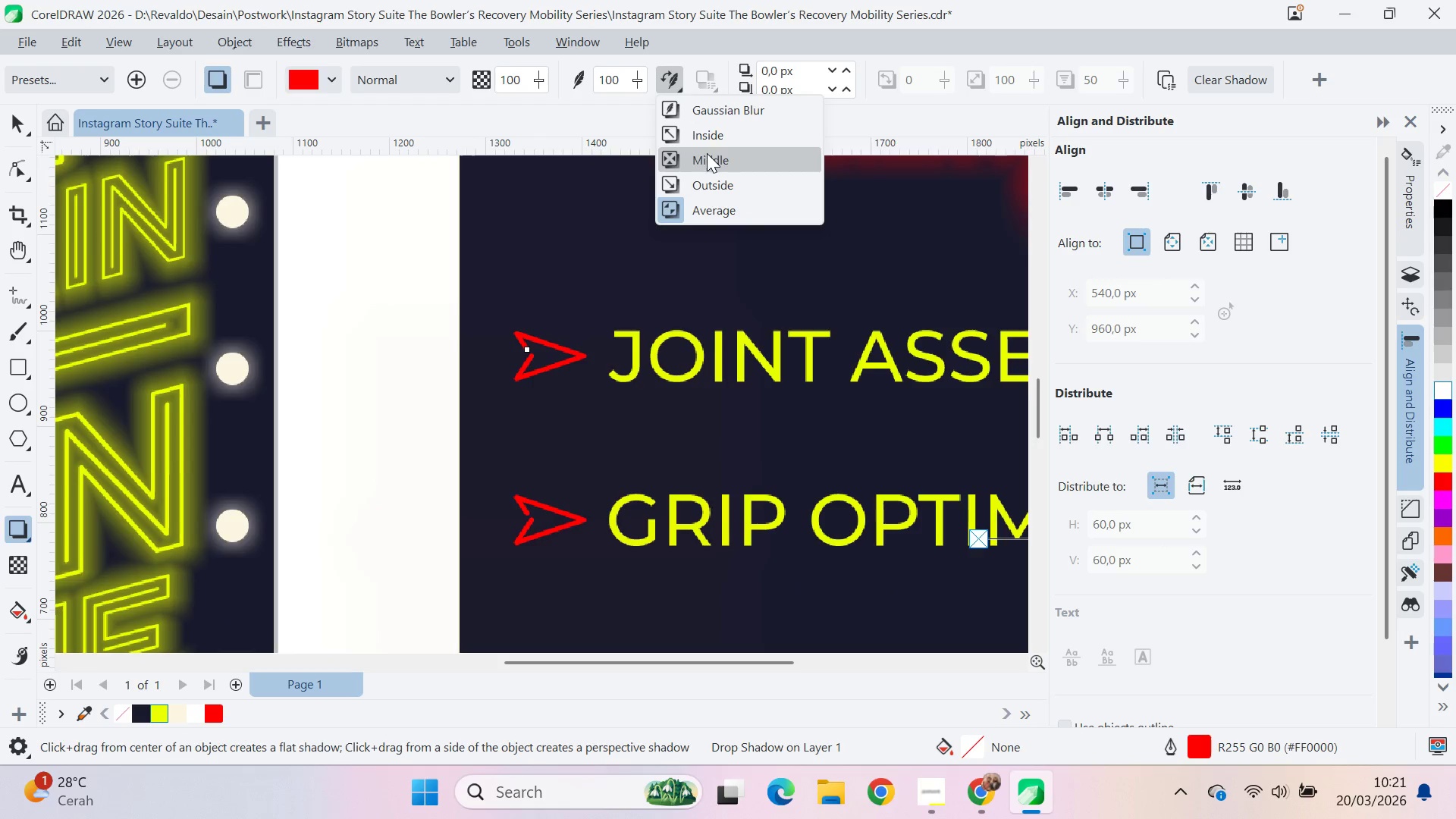 
left_click([708, 157])
 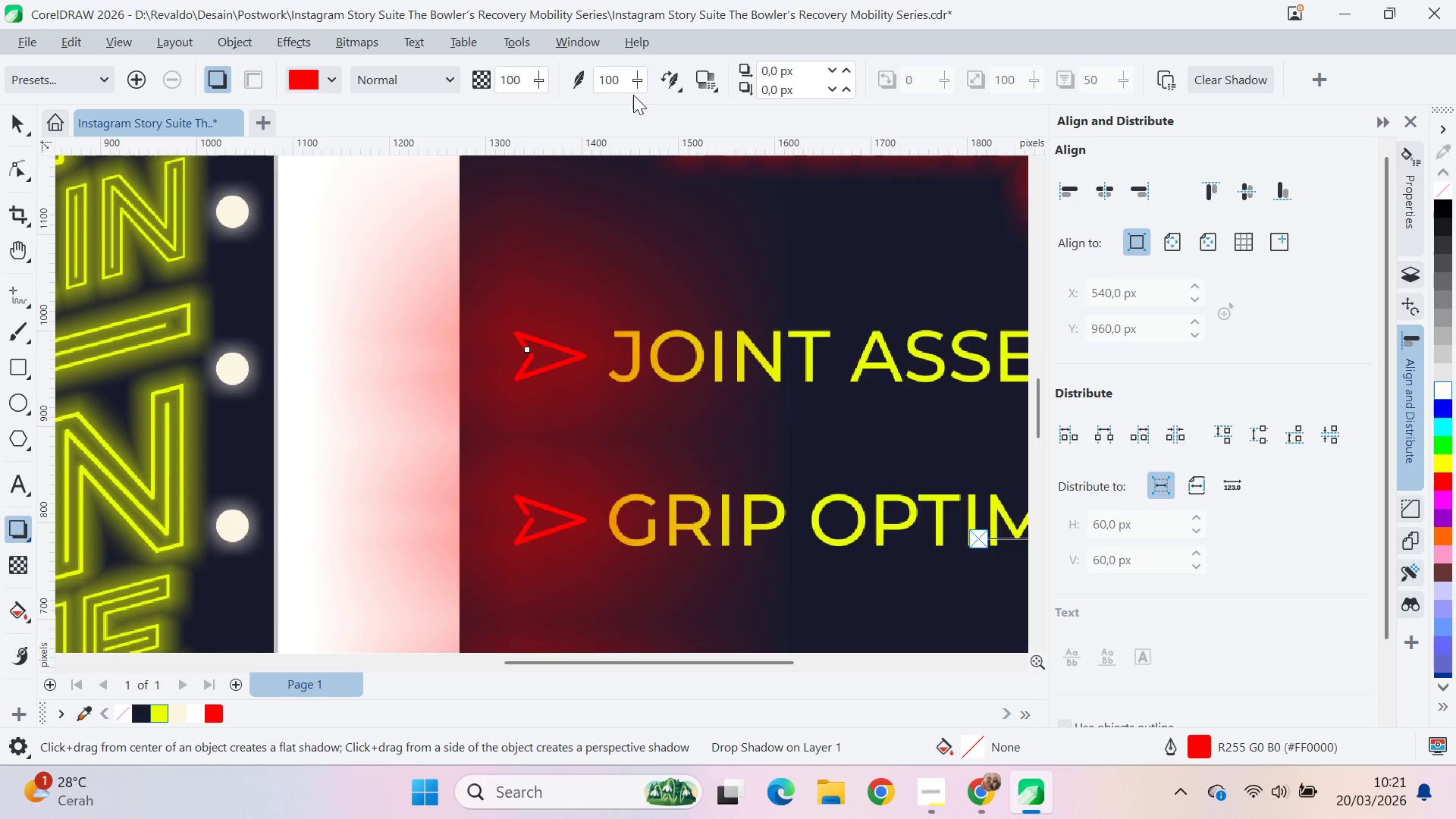 
left_click_drag(start_coordinate=[639, 86], to_coordinate=[556, 123])
 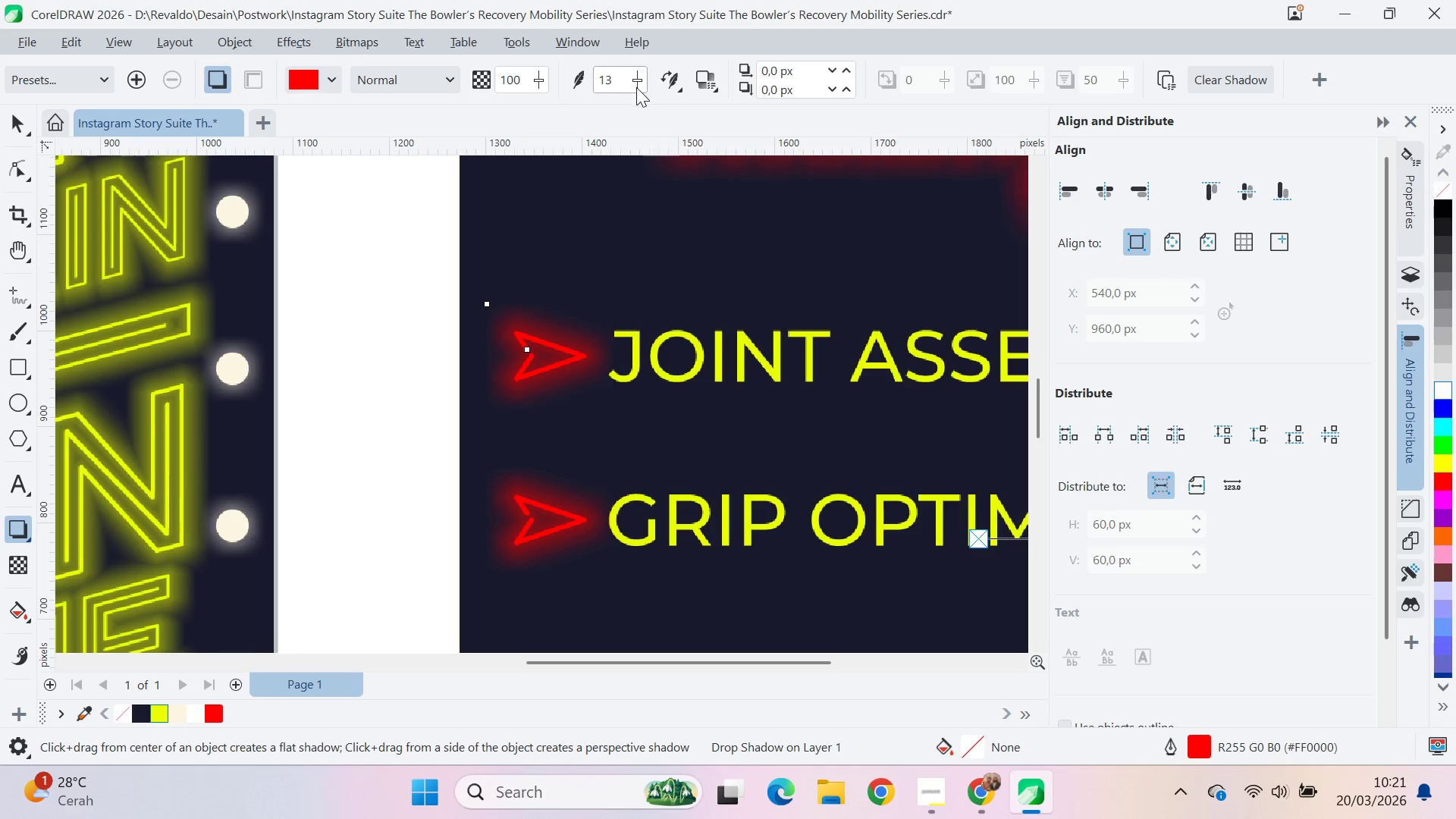 
left_click_drag(start_coordinate=[636, 87], to_coordinate=[641, 89])
 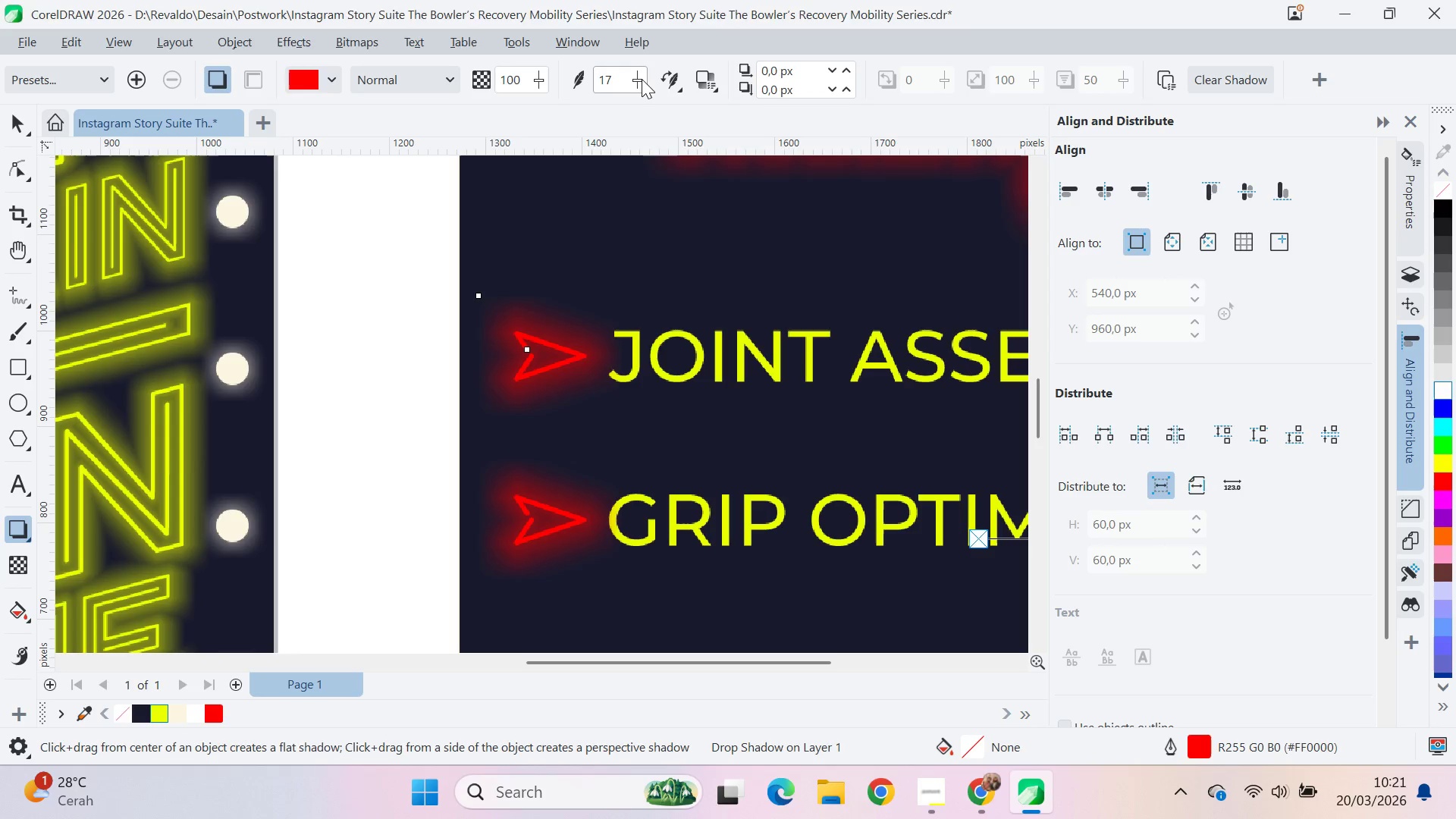 
left_click_drag(start_coordinate=[642, 79], to_coordinate=[635, 81])
 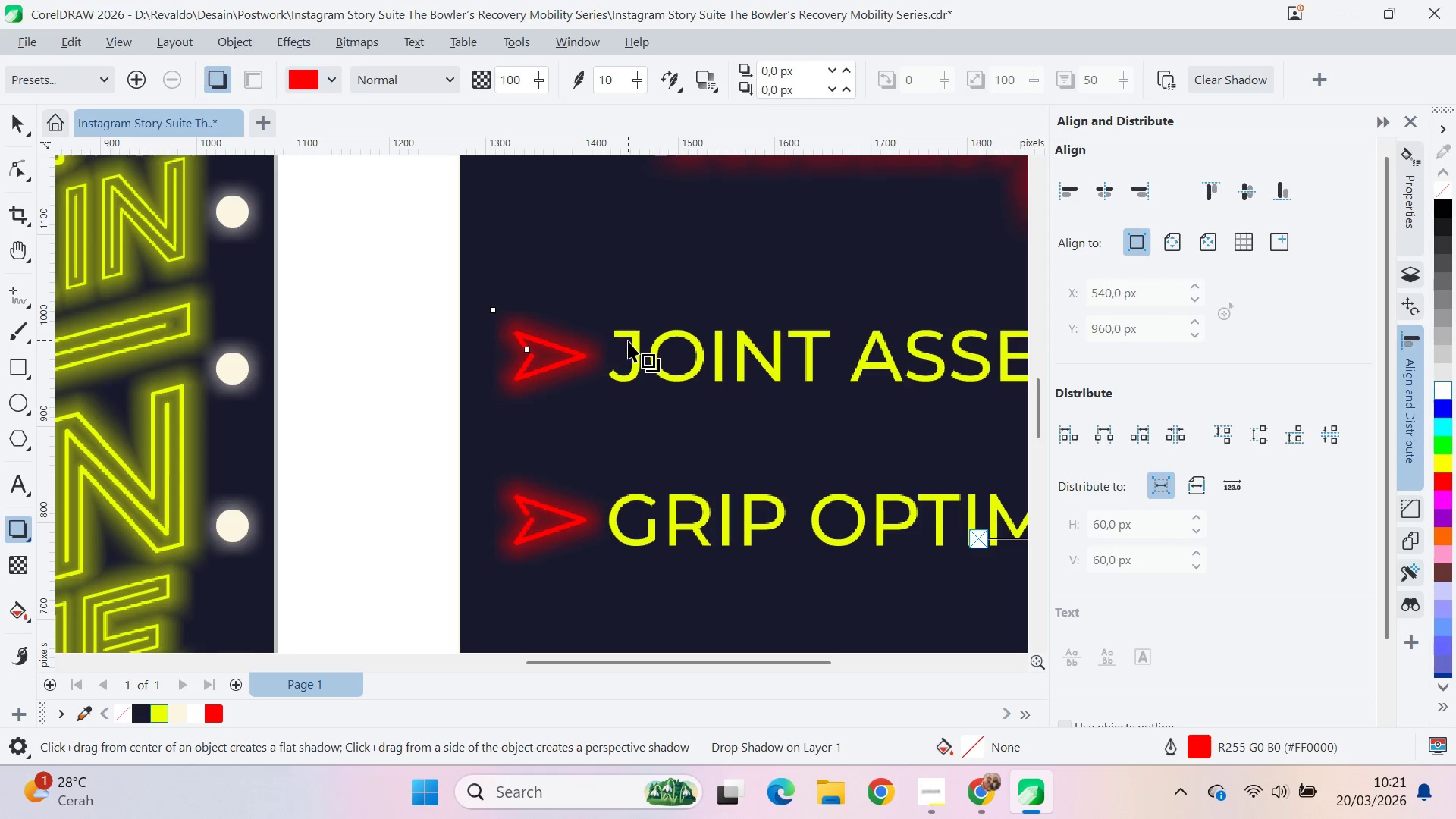 
double_click([637, 340])
 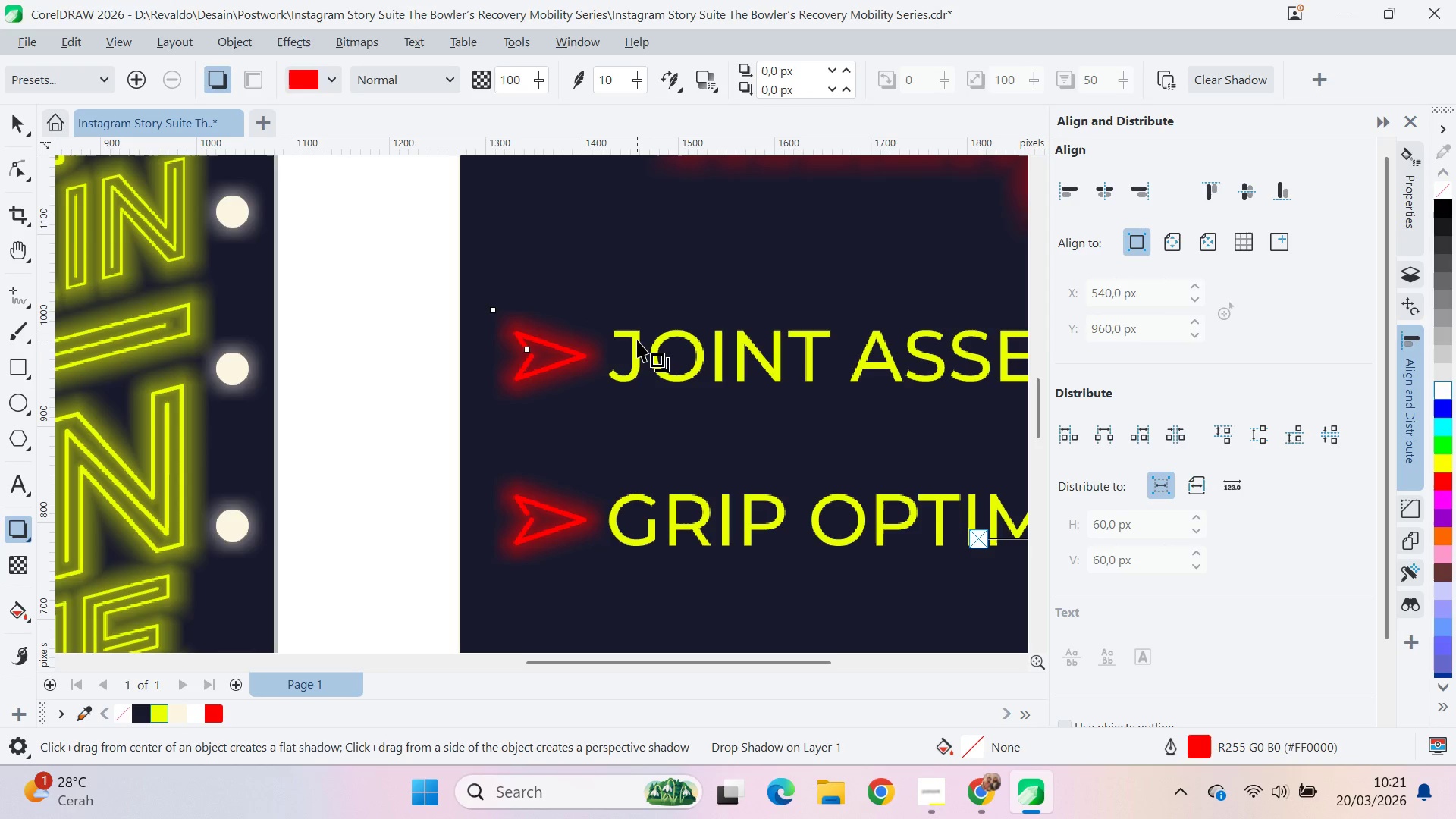 
left_click([637, 339])
 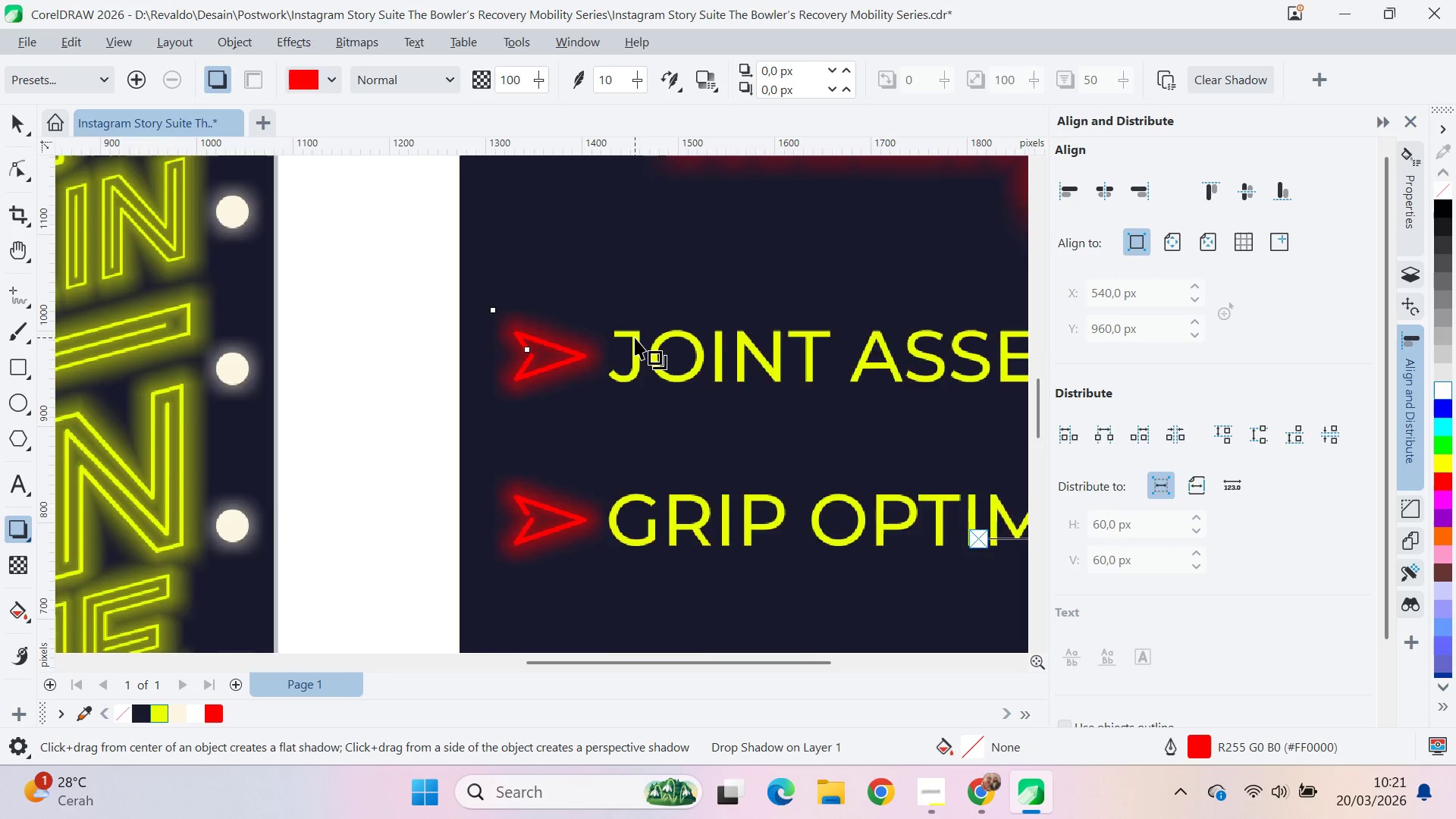 
scroll: coordinate [639, 342], scroll_direction: down, amount: 2.0
 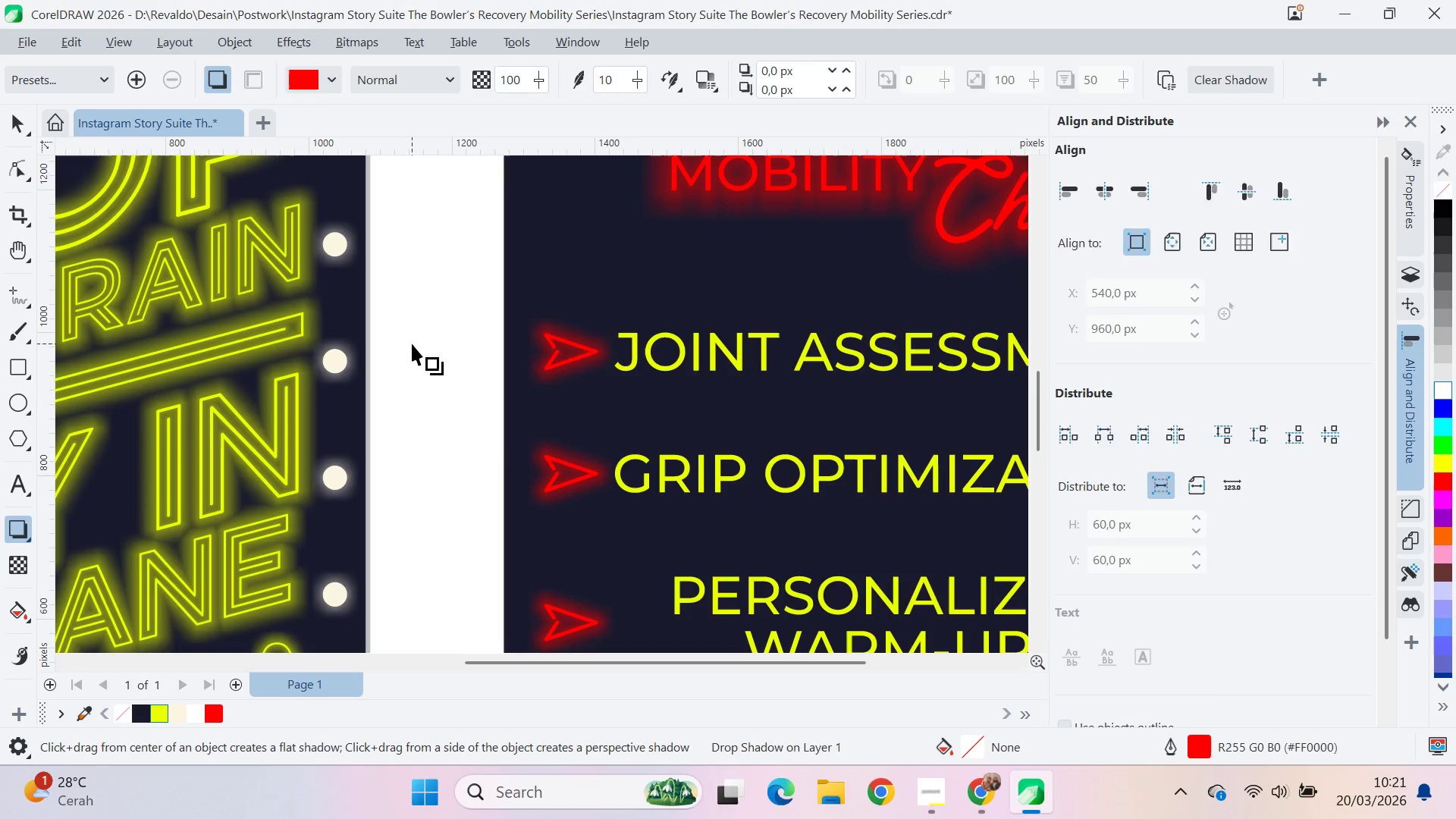 
type(qv)
 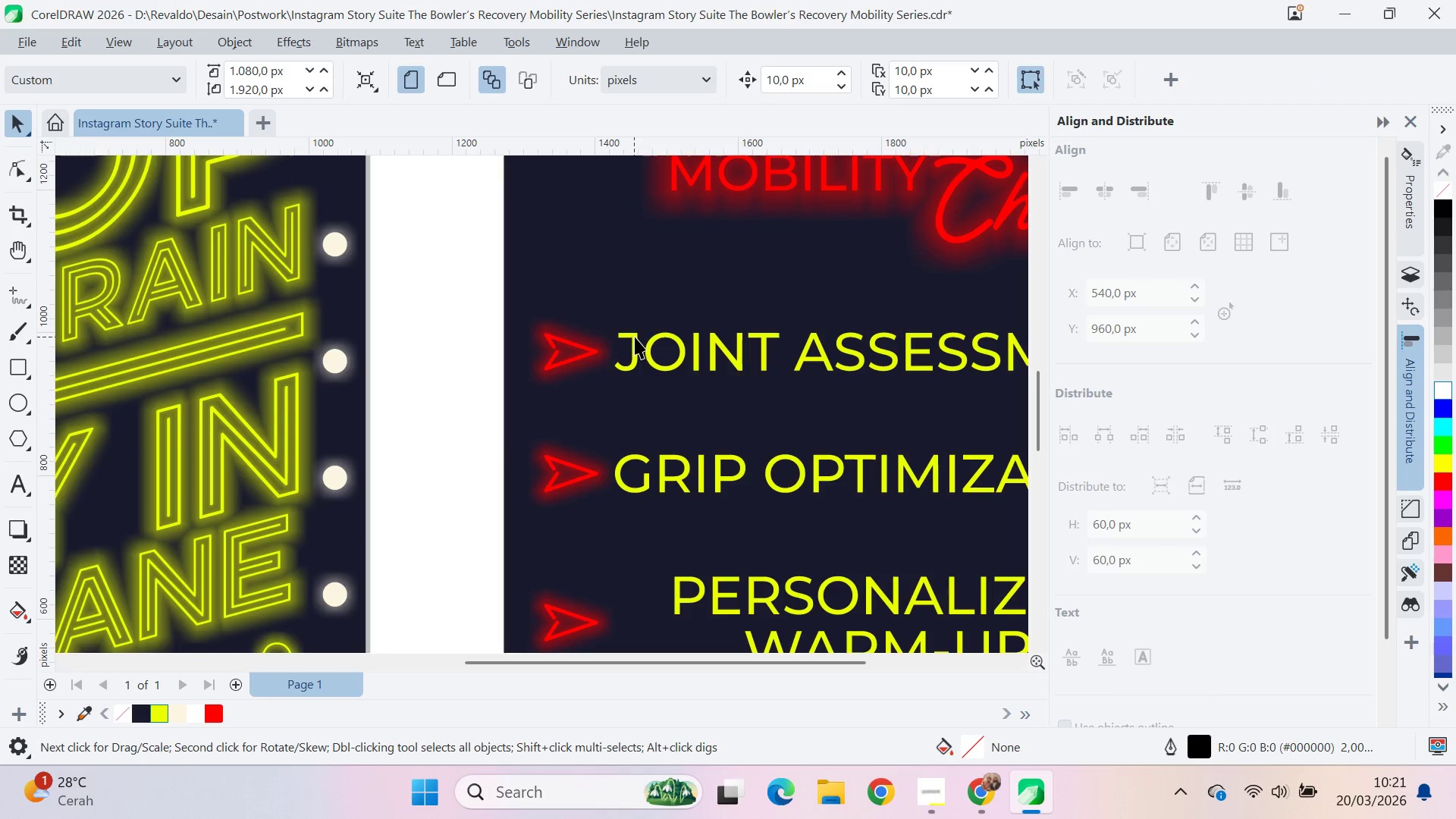 
left_click([635, 337])
 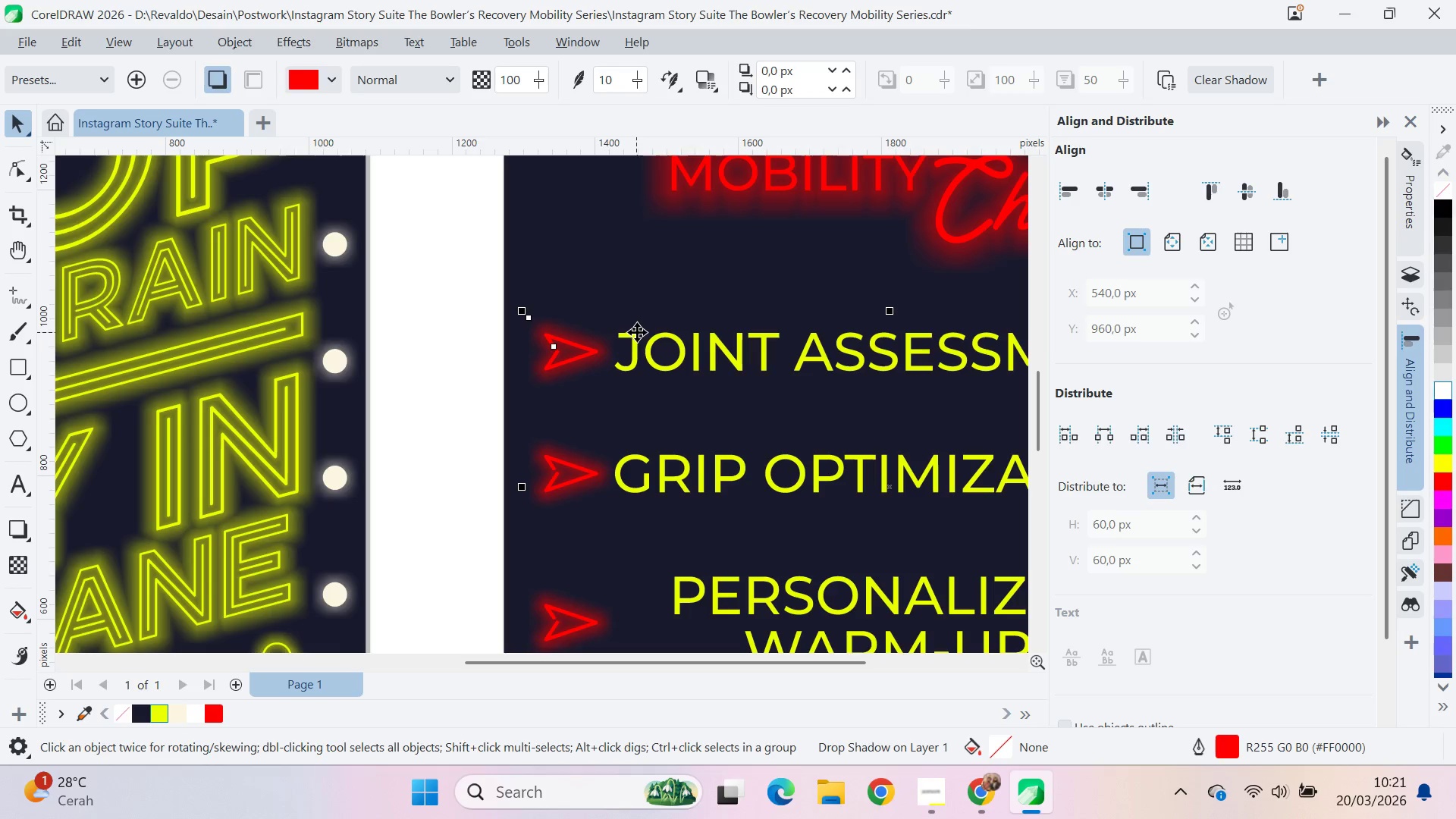 
scroll: coordinate [682, 332], scroll_direction: down, amount: 4.0
 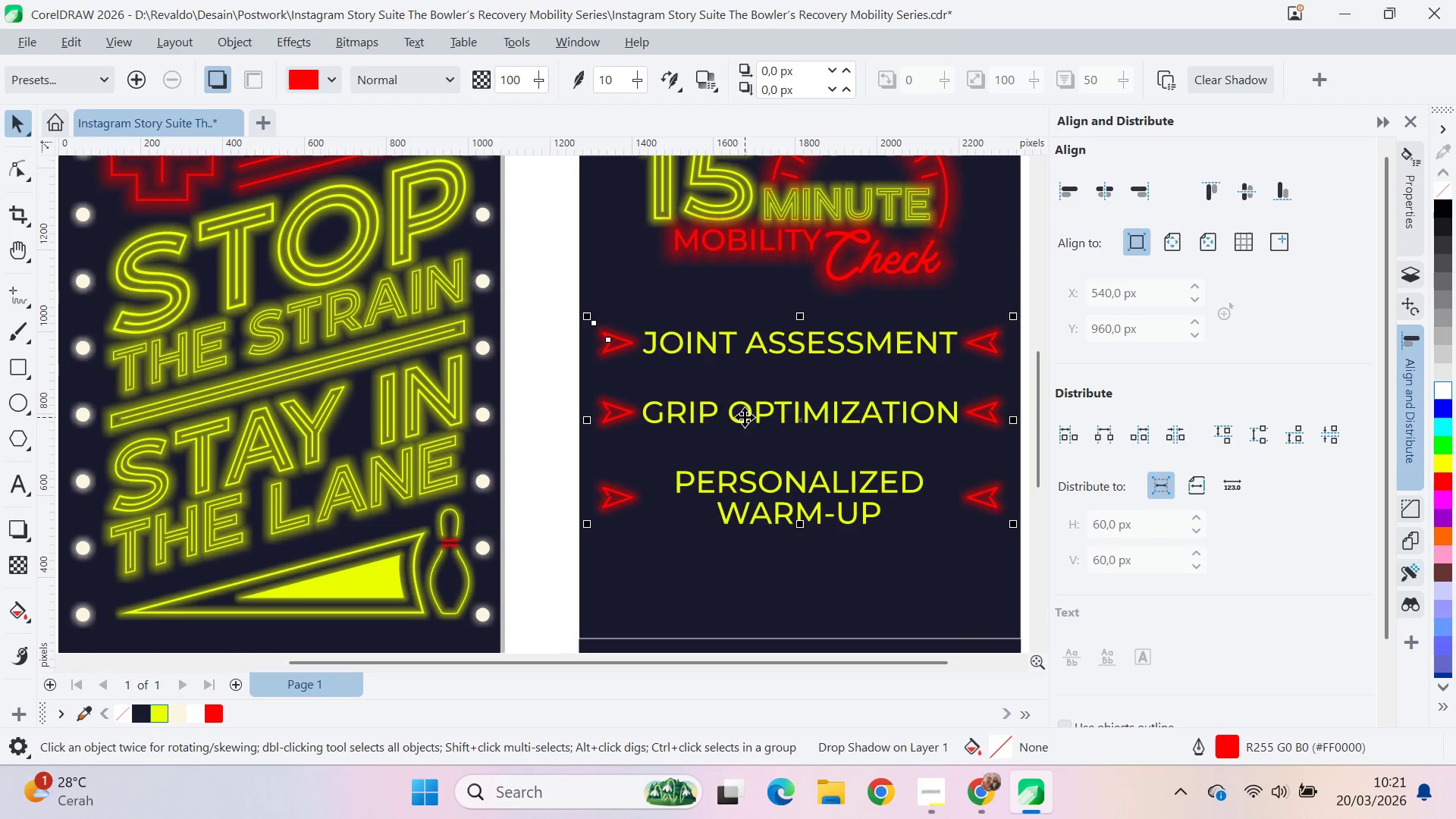 
left_click([748, 418])
 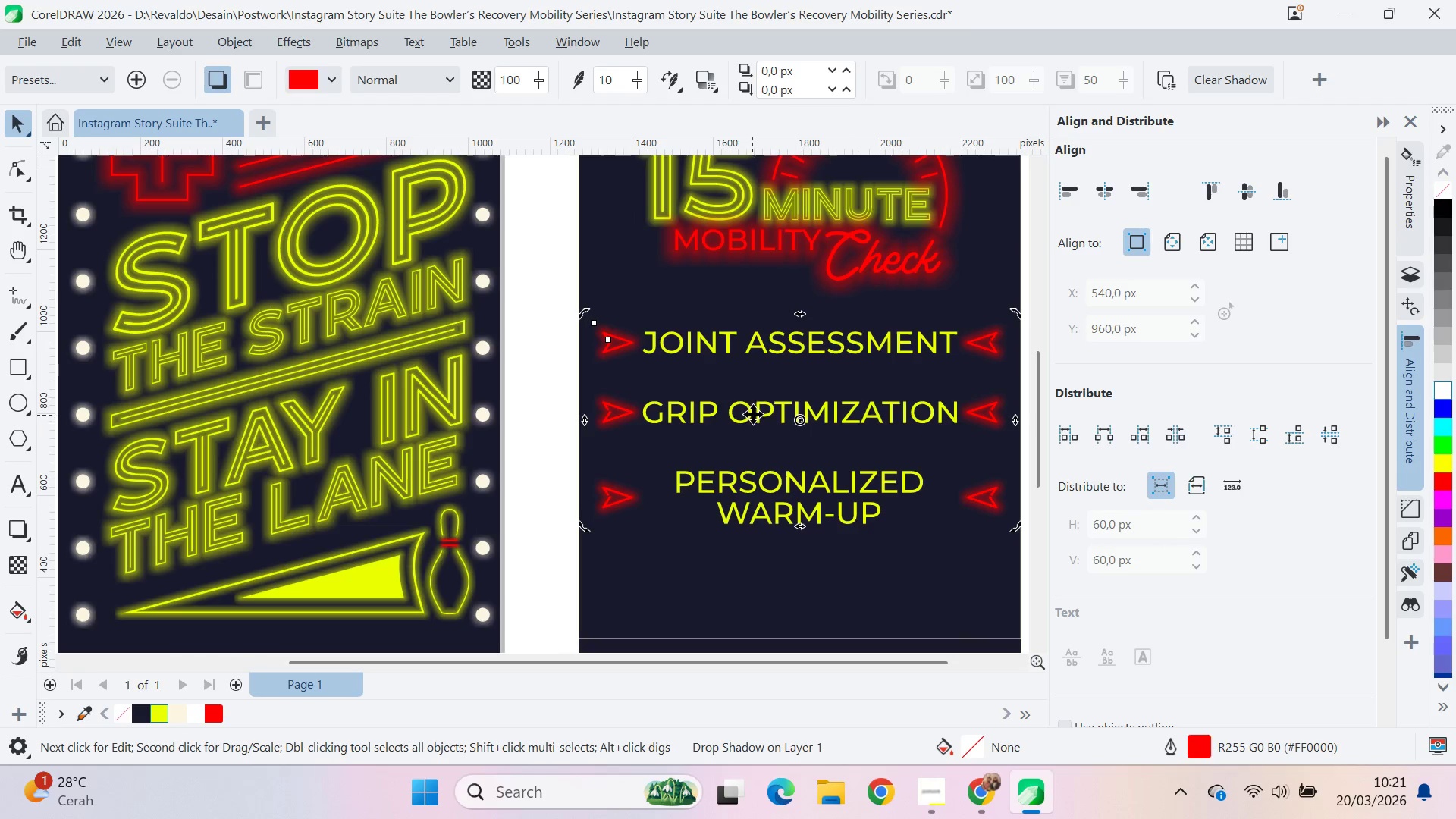 
left_click_drag(start_coordinate=[759, 410], to_coordinate=[741, 407])
 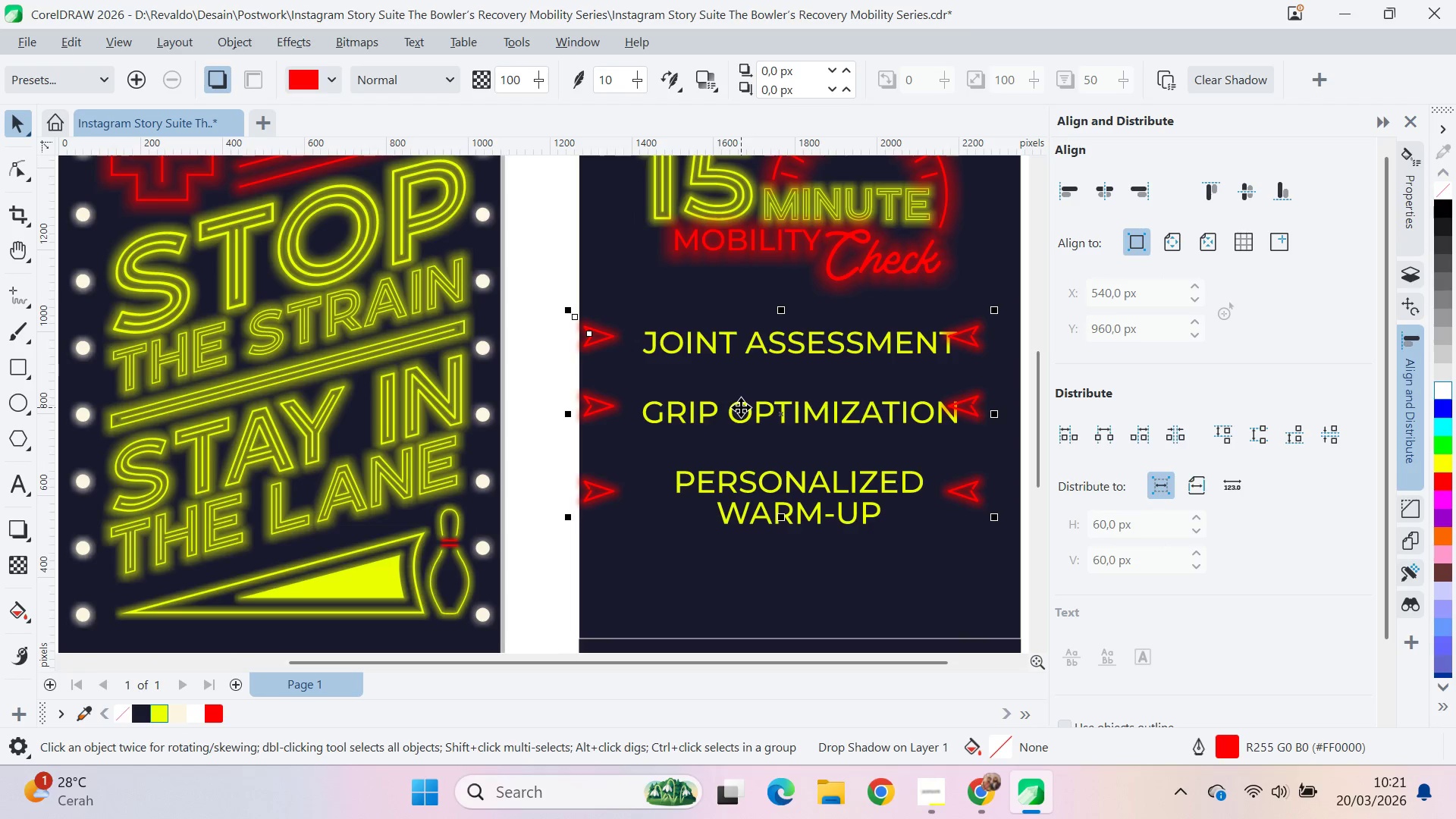 
key(Control+Z)
 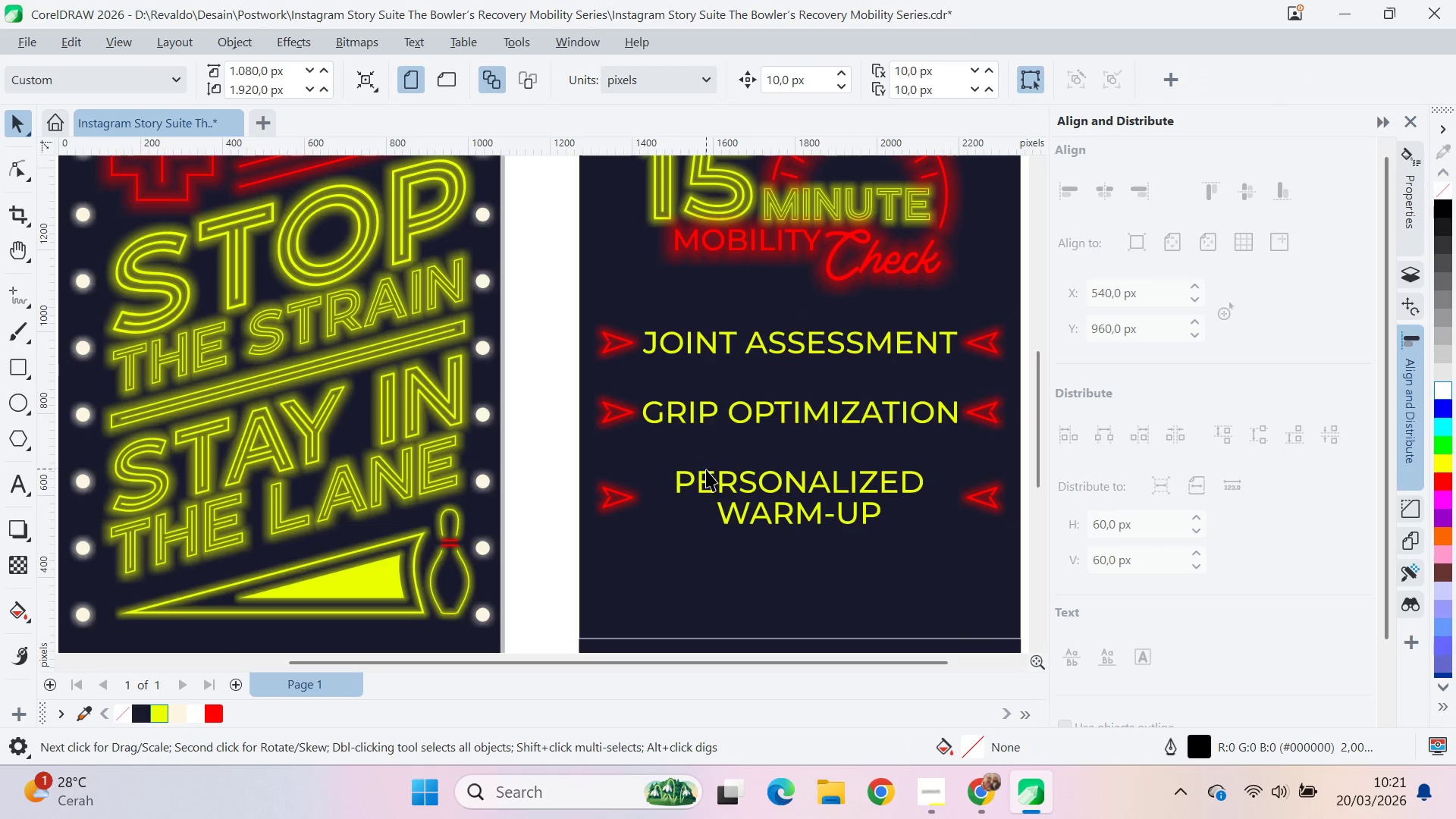 
left_click([694, 483])
 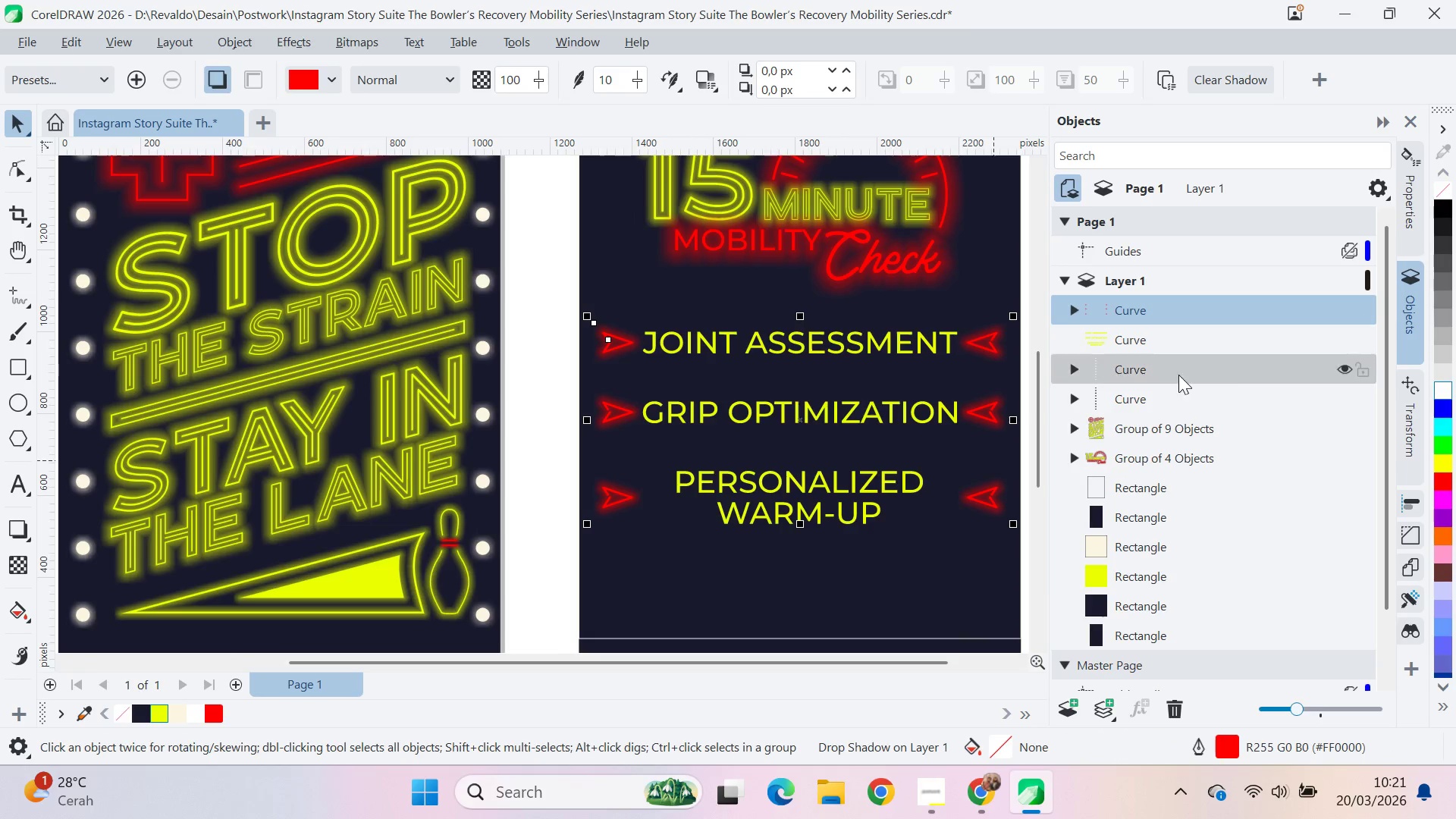 
left_click([1173, 337])
 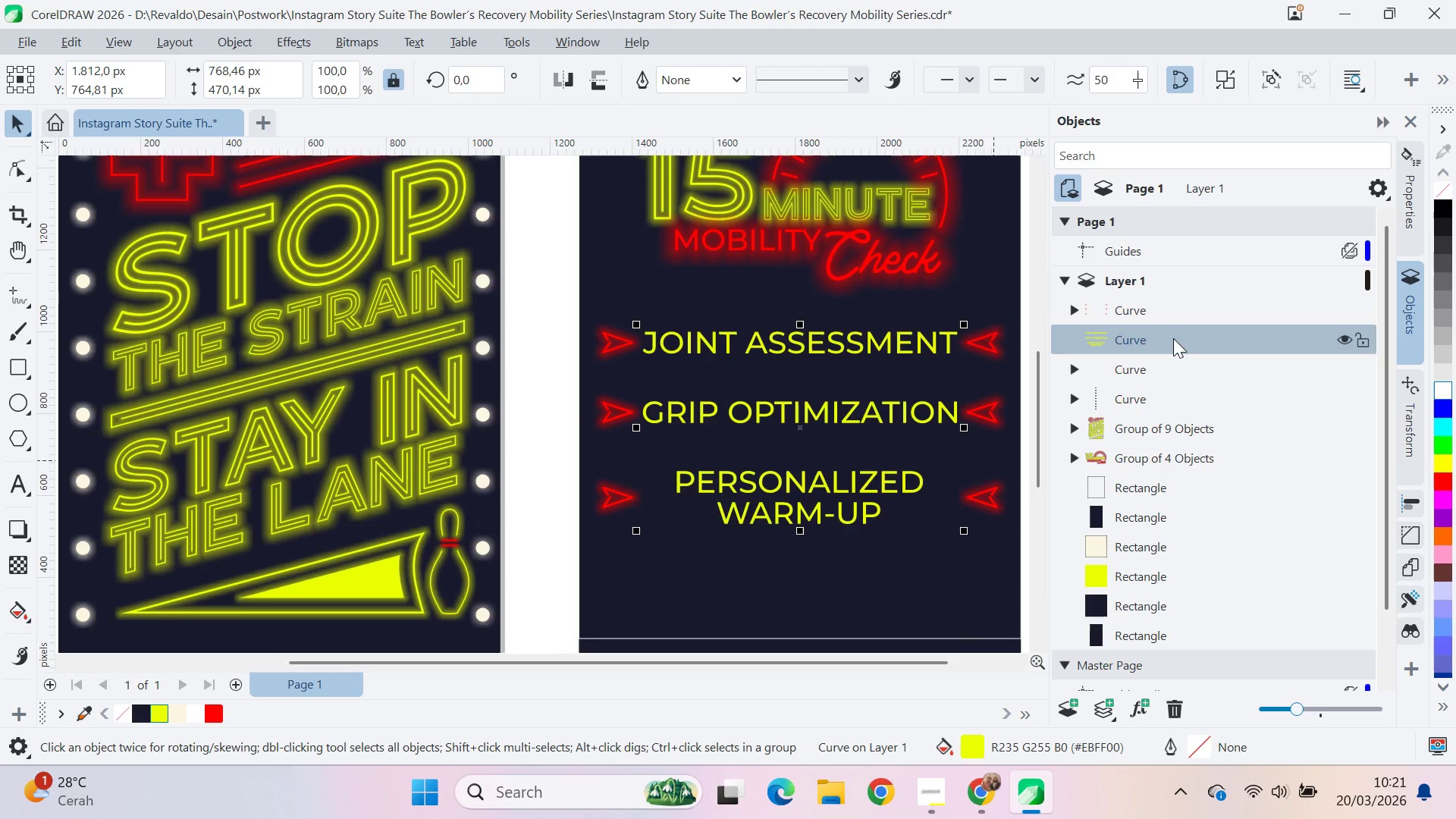 
key(Shift+PageUp)
 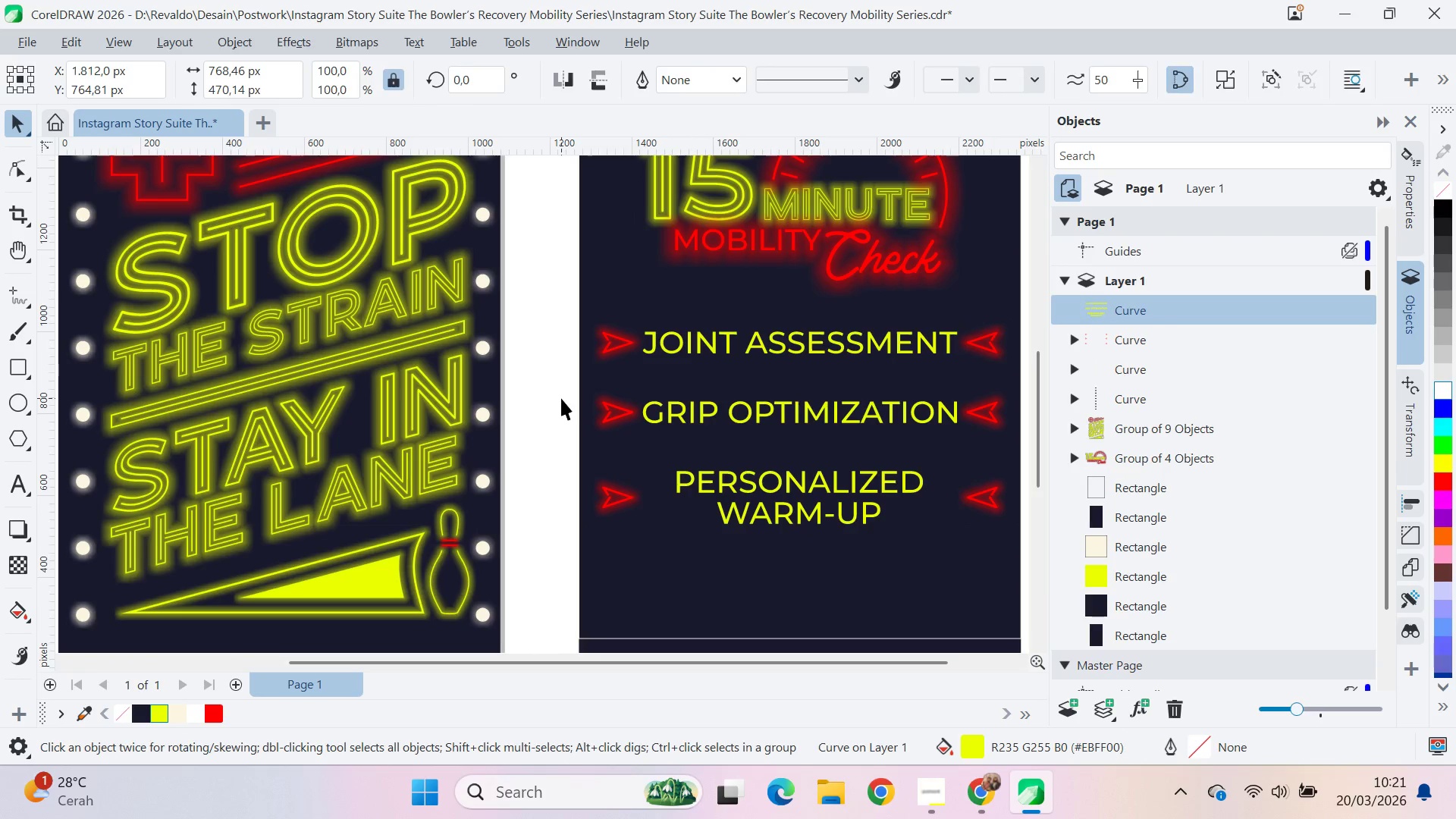 
left_click([683, 350])
 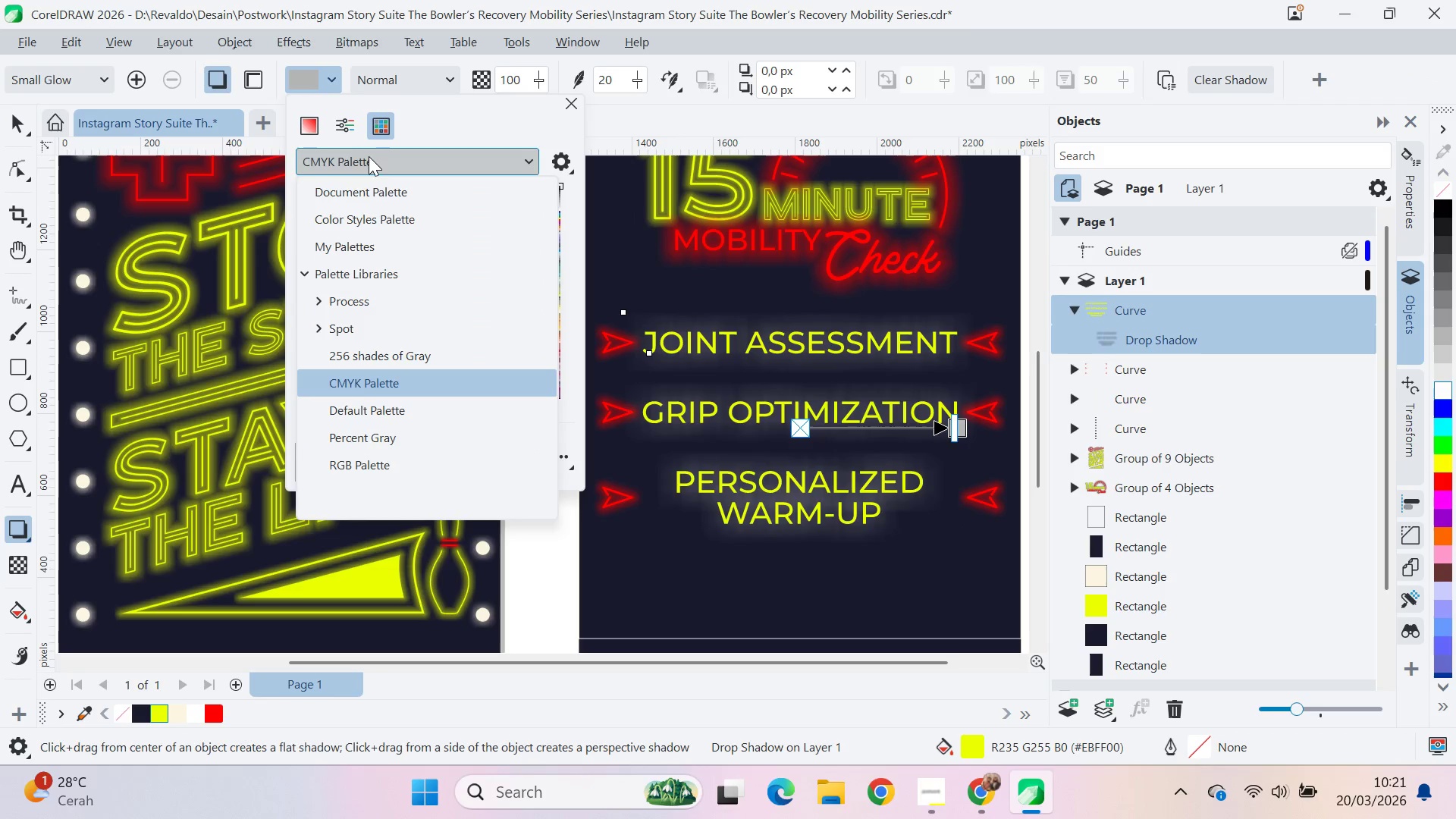 
wait(6.41)
 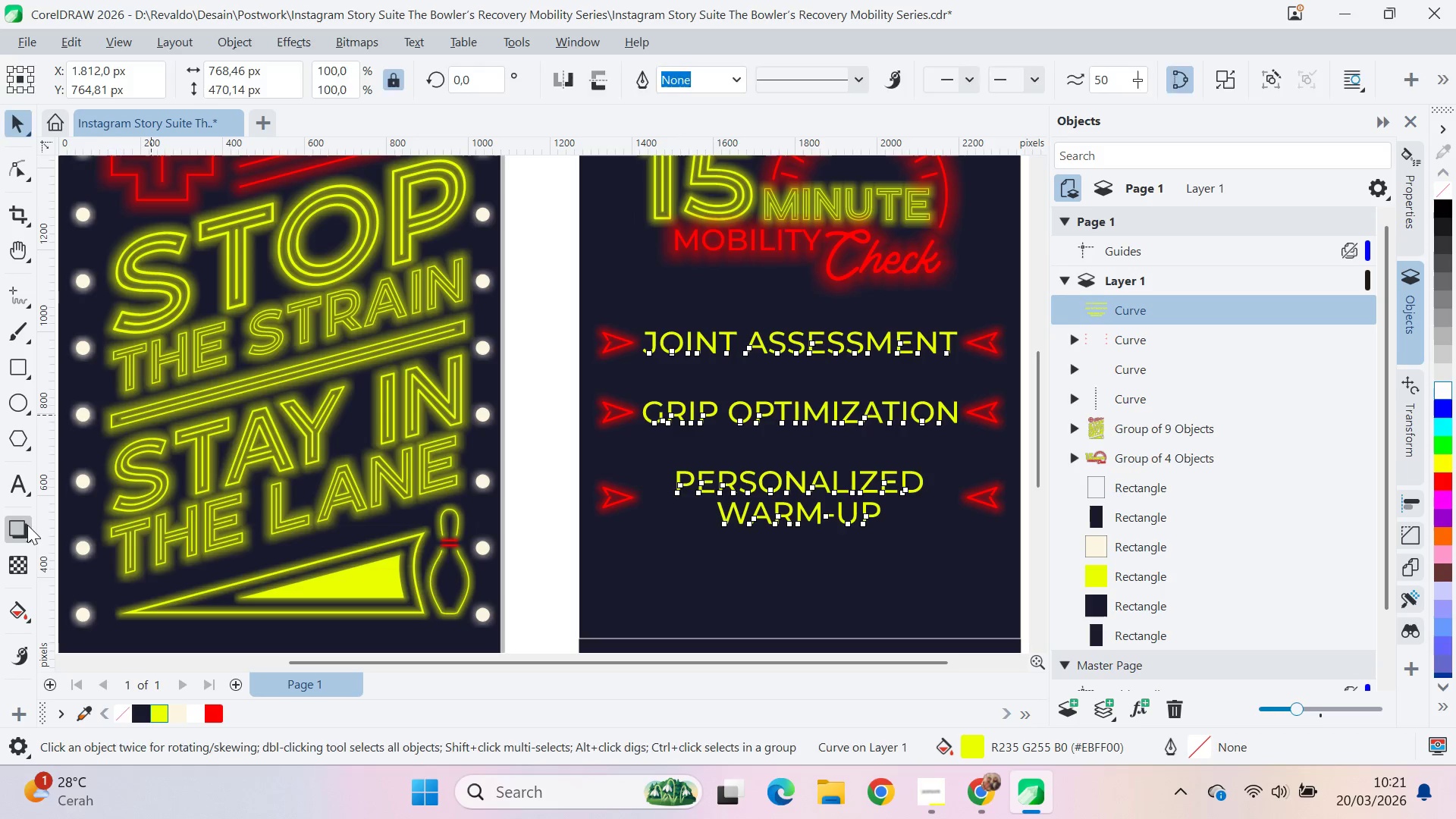 
left_click([369, 203])
 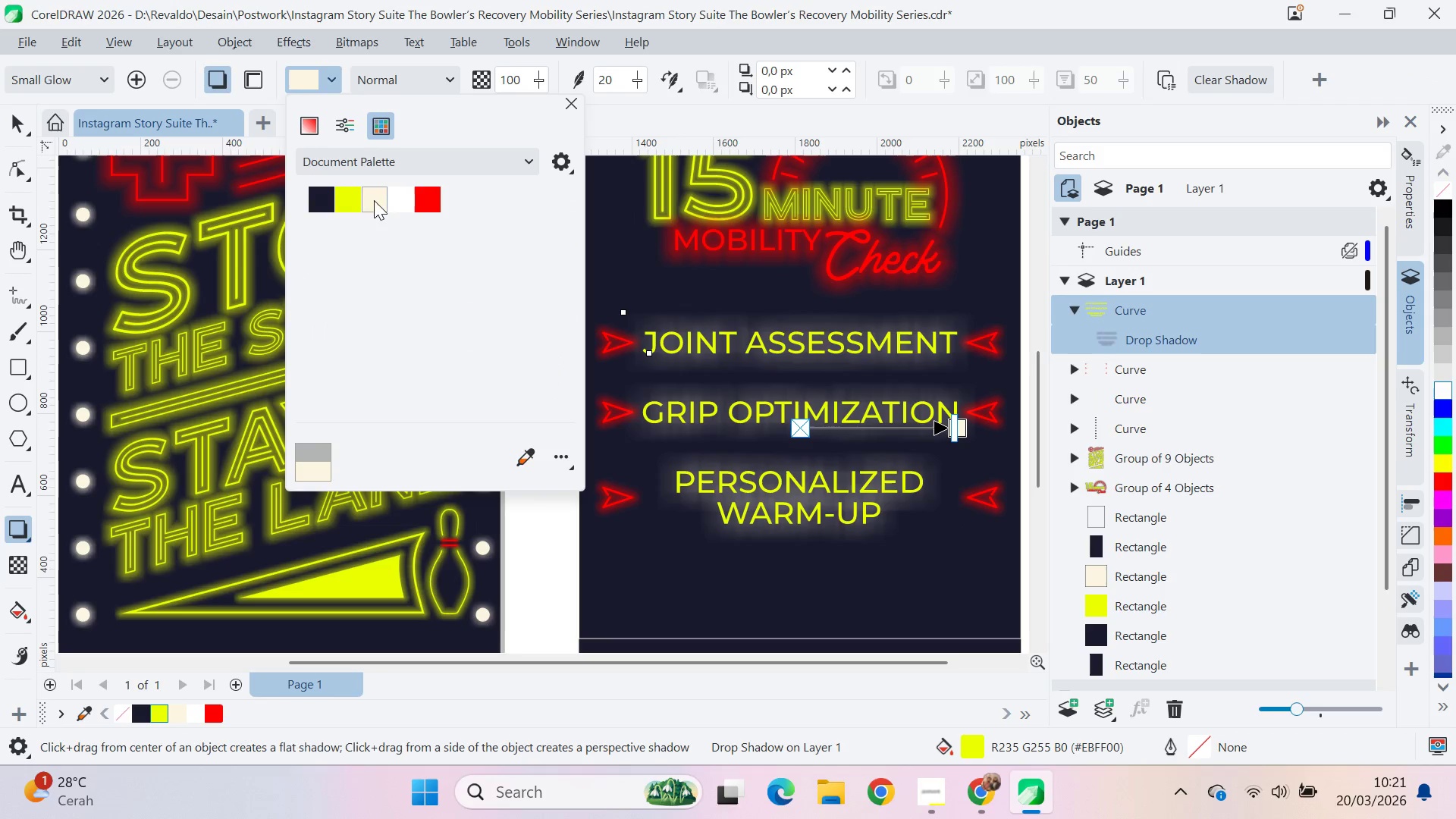 
left_click([435, 205])
 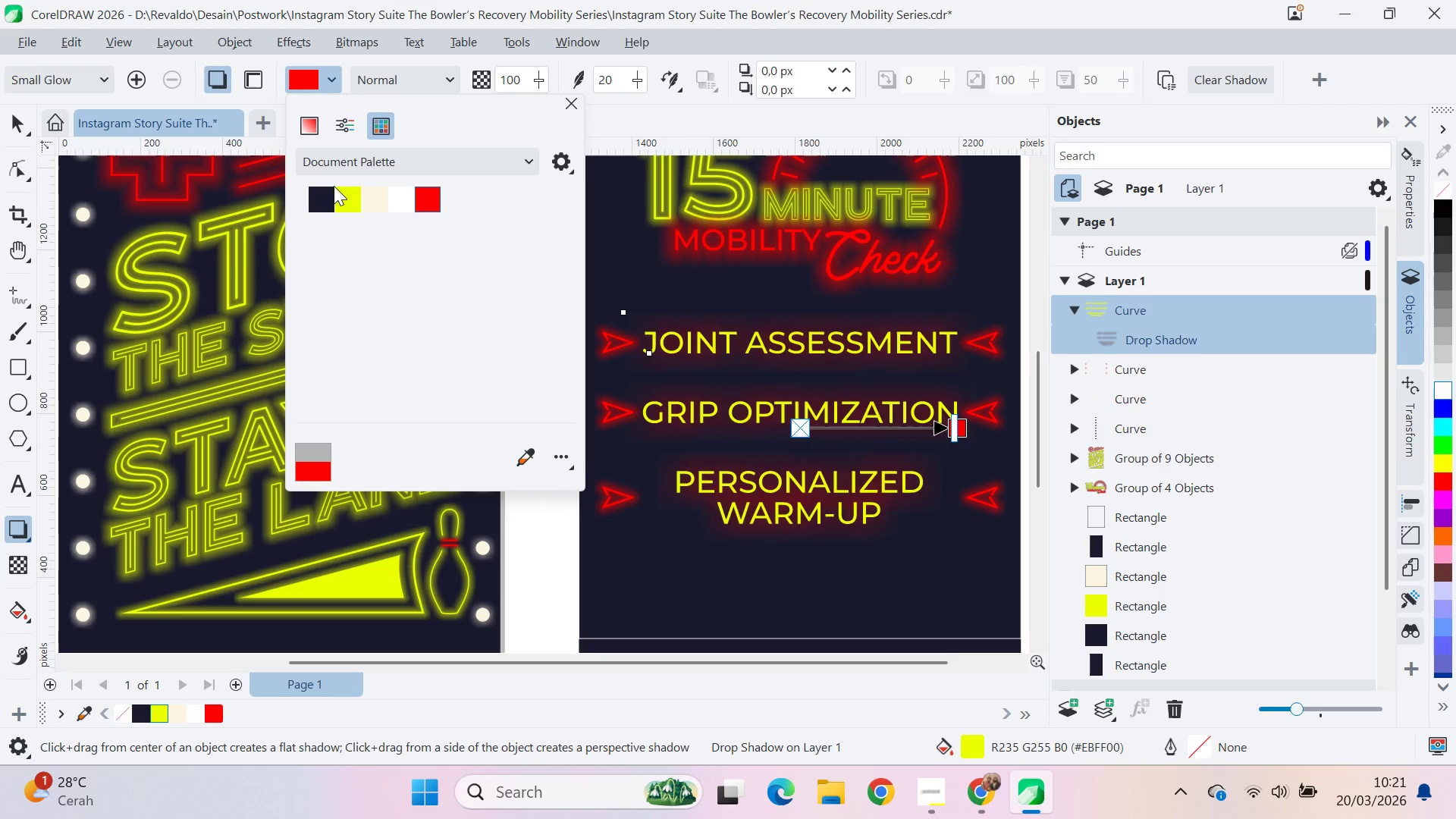 
left_click([346, 197])
 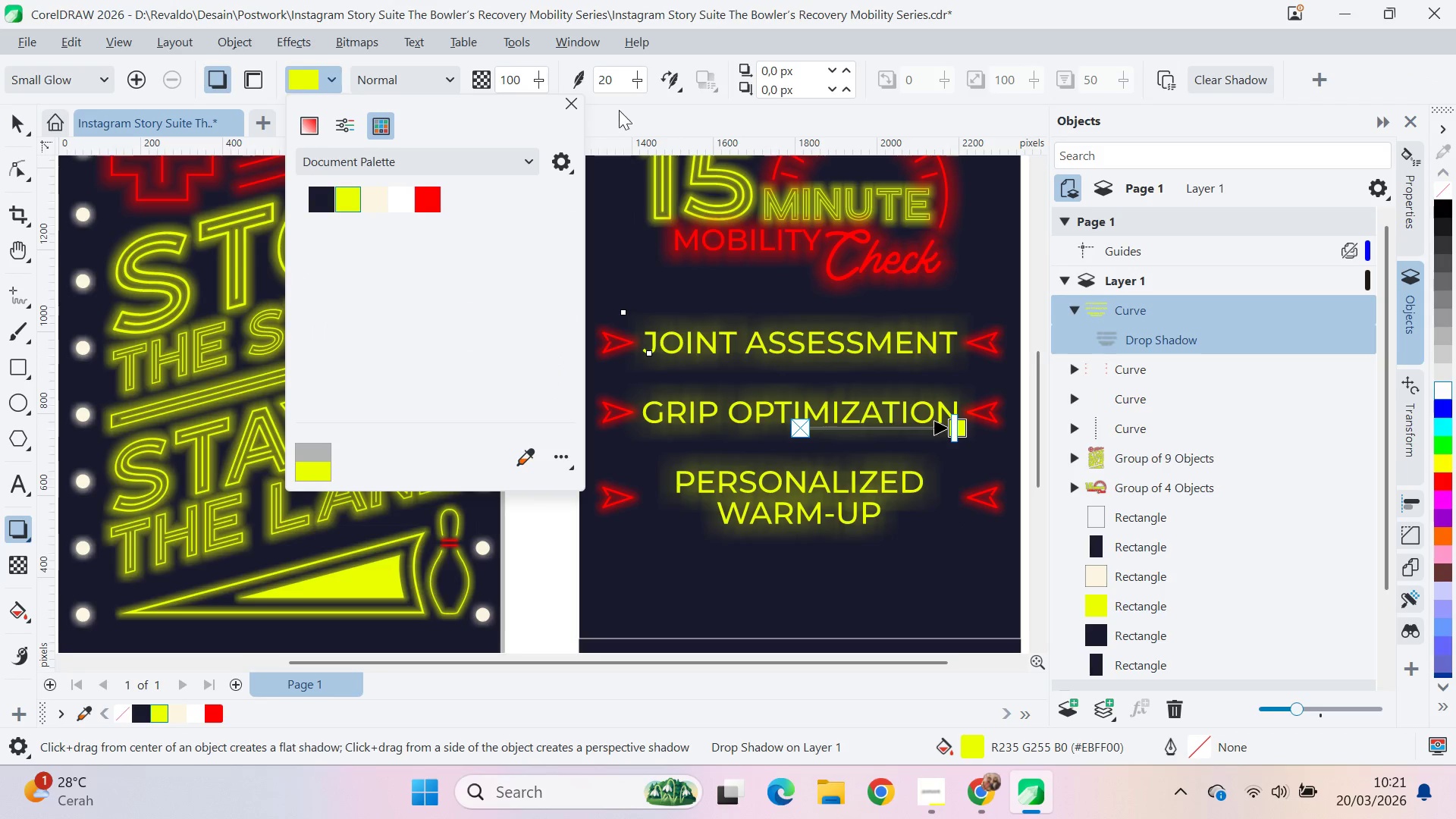 
mouse_move([678, 118])
 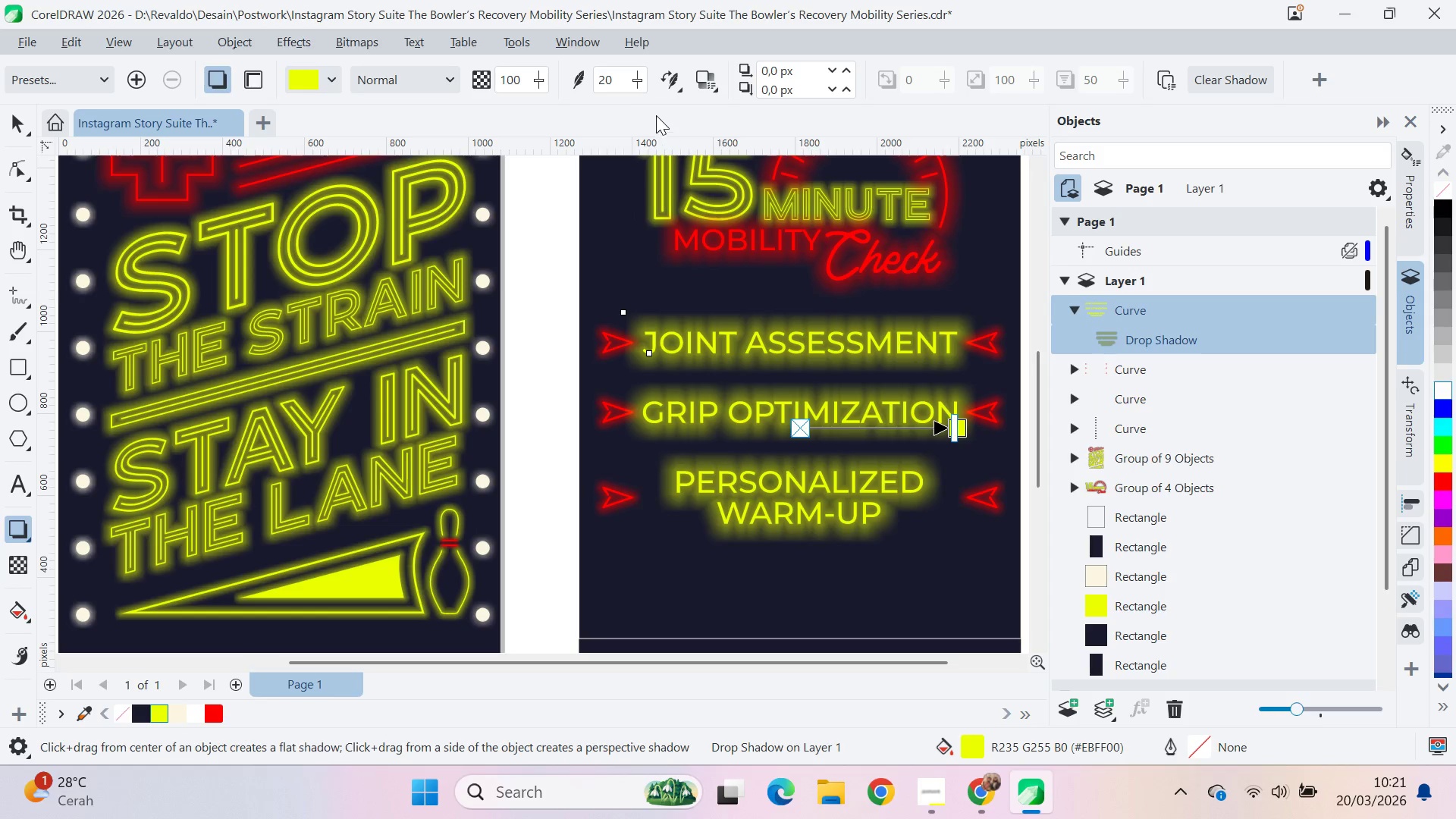 
left_click_drag(start_coordinate=[638, 88], to_coordinate=[624, 97])
 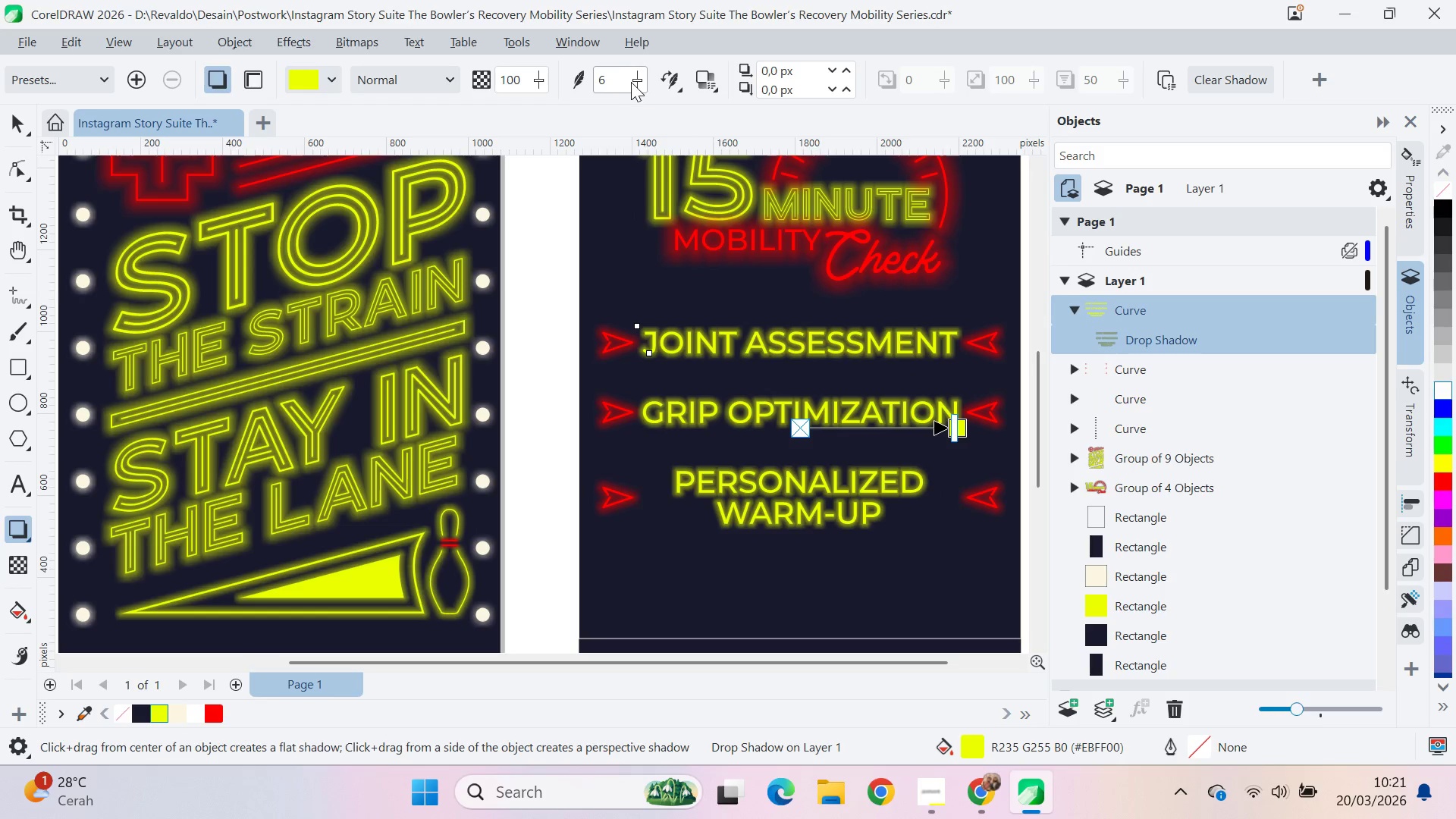 
left_click_drag(start_coordinate=[635, 81], to_coordinate=[639, 83])
 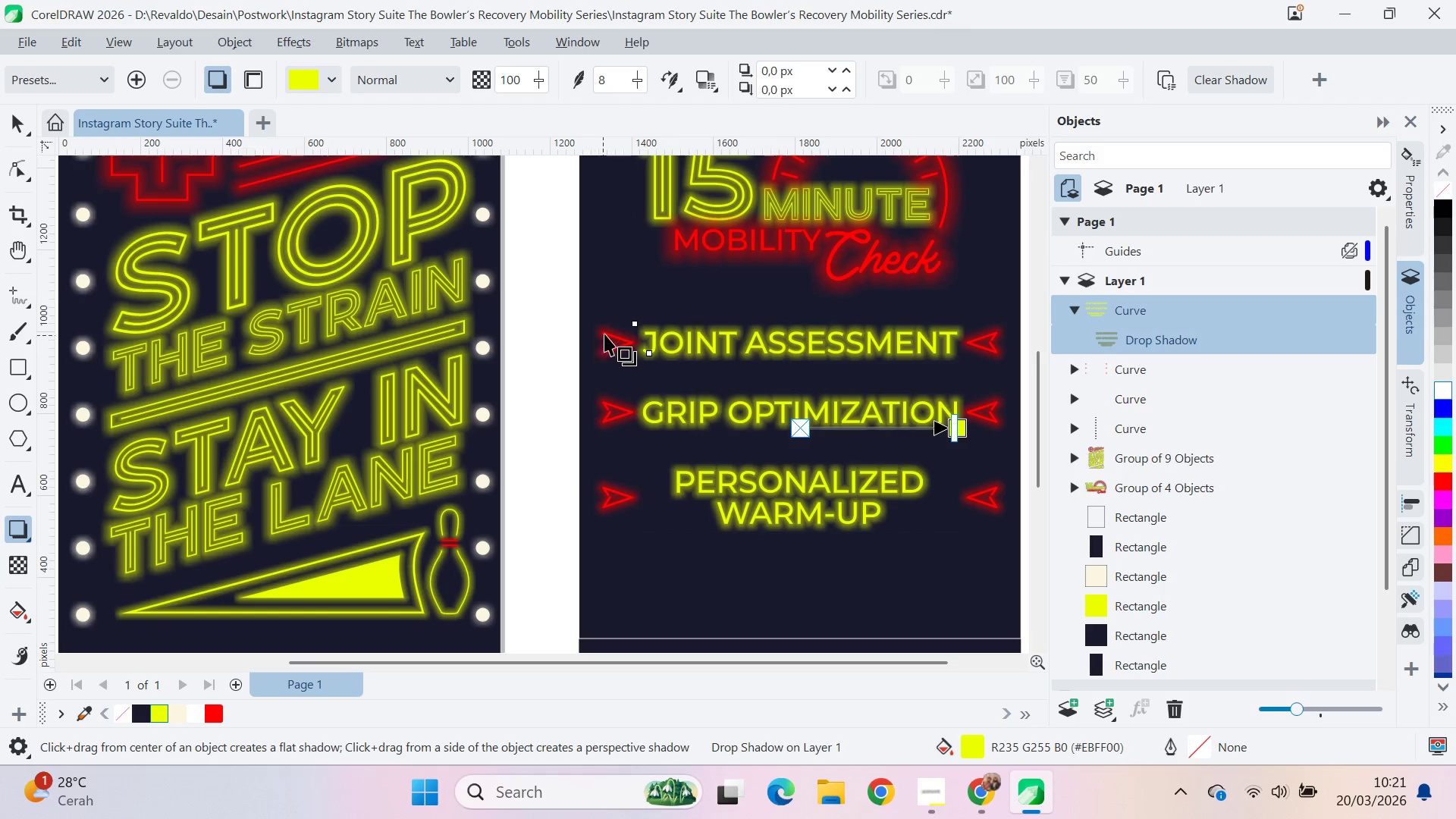 
mouse_move([625, 99])
 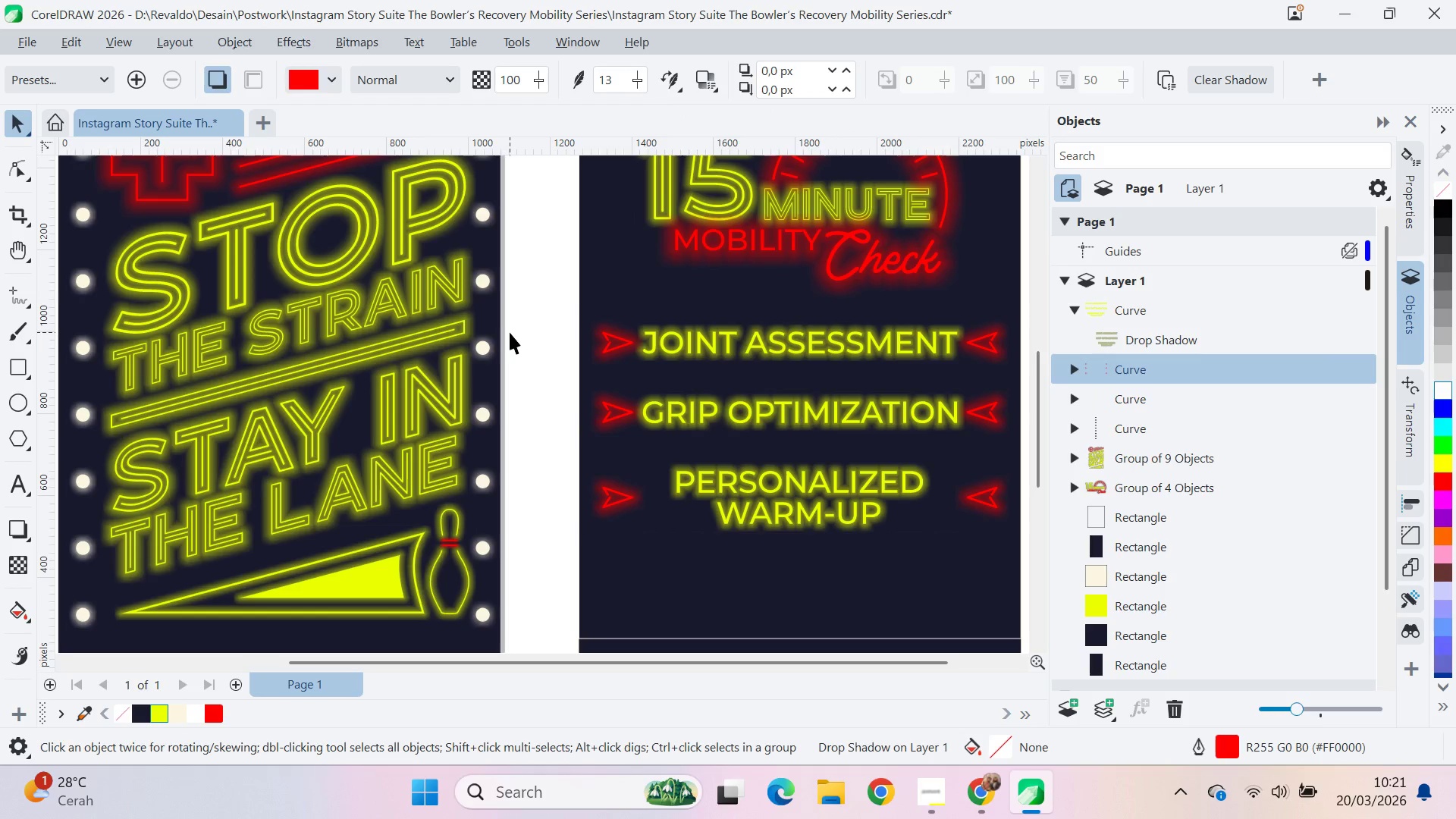 
key(Q)
 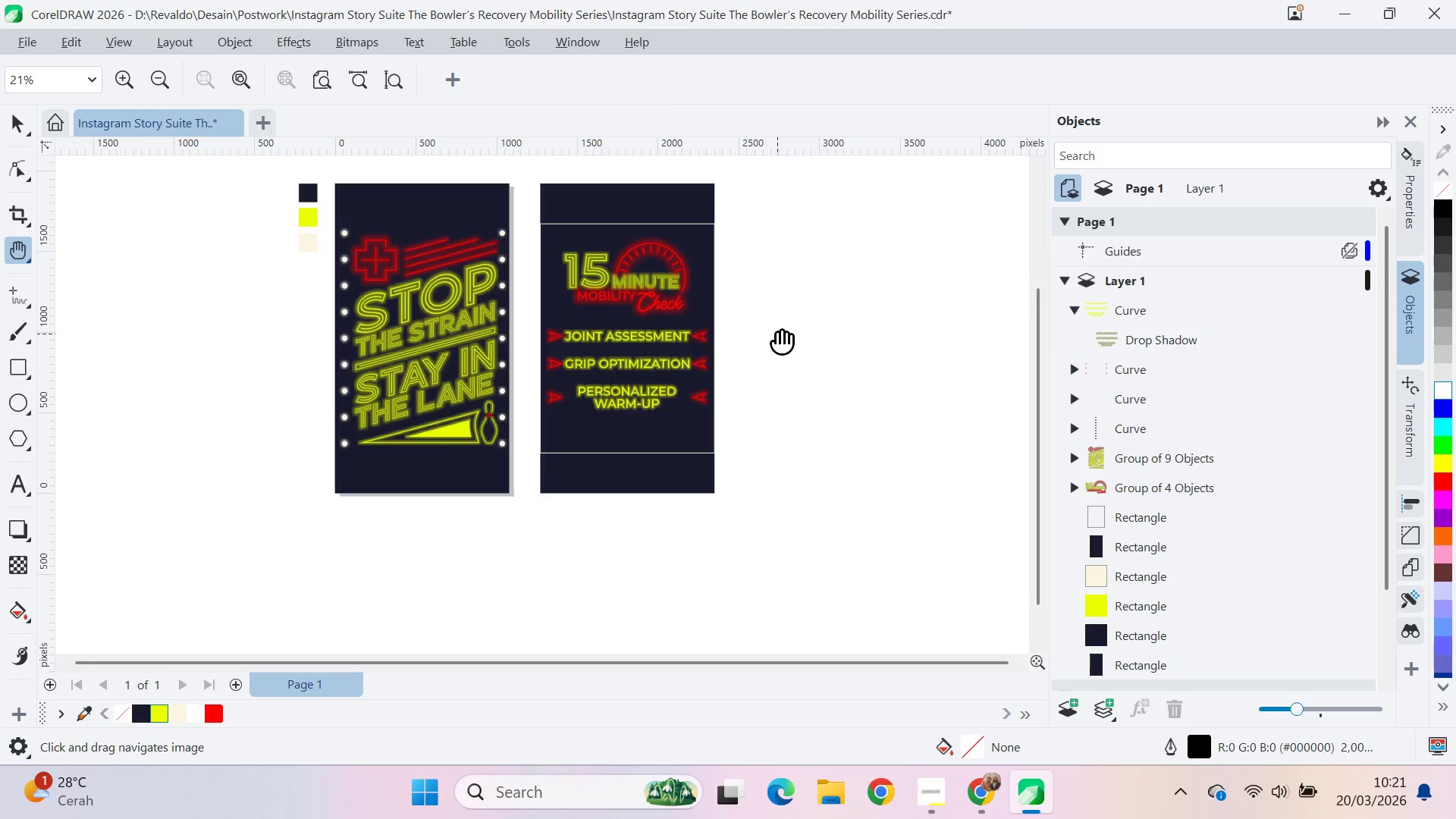 
scroll: coordinate [516, 332], scroll_direction: down, amount: 7.0
 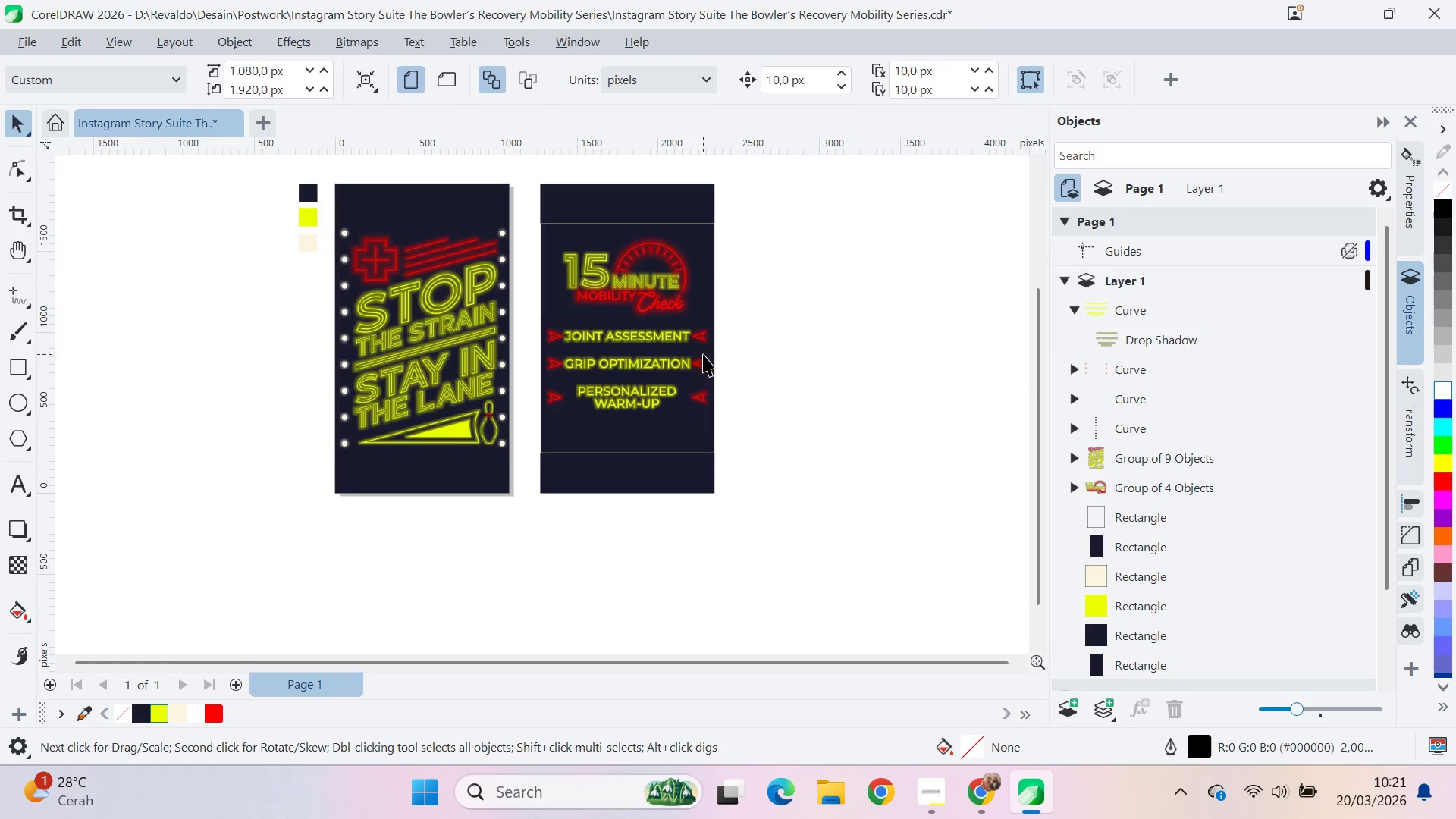 
left_click_drag(start_coordinate=[777, 334], to_coordinate=[691, 415])
 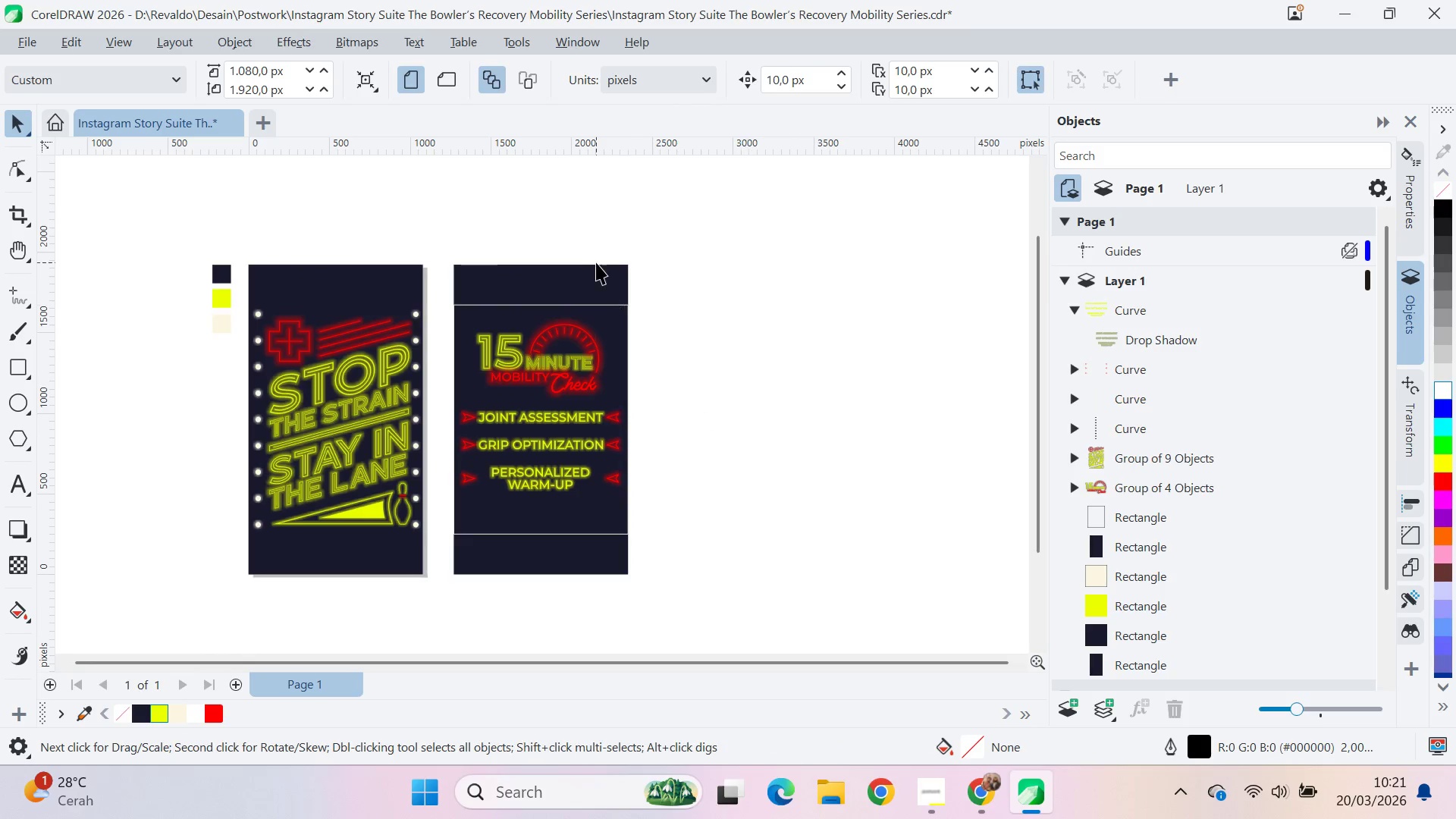 
key(V)
 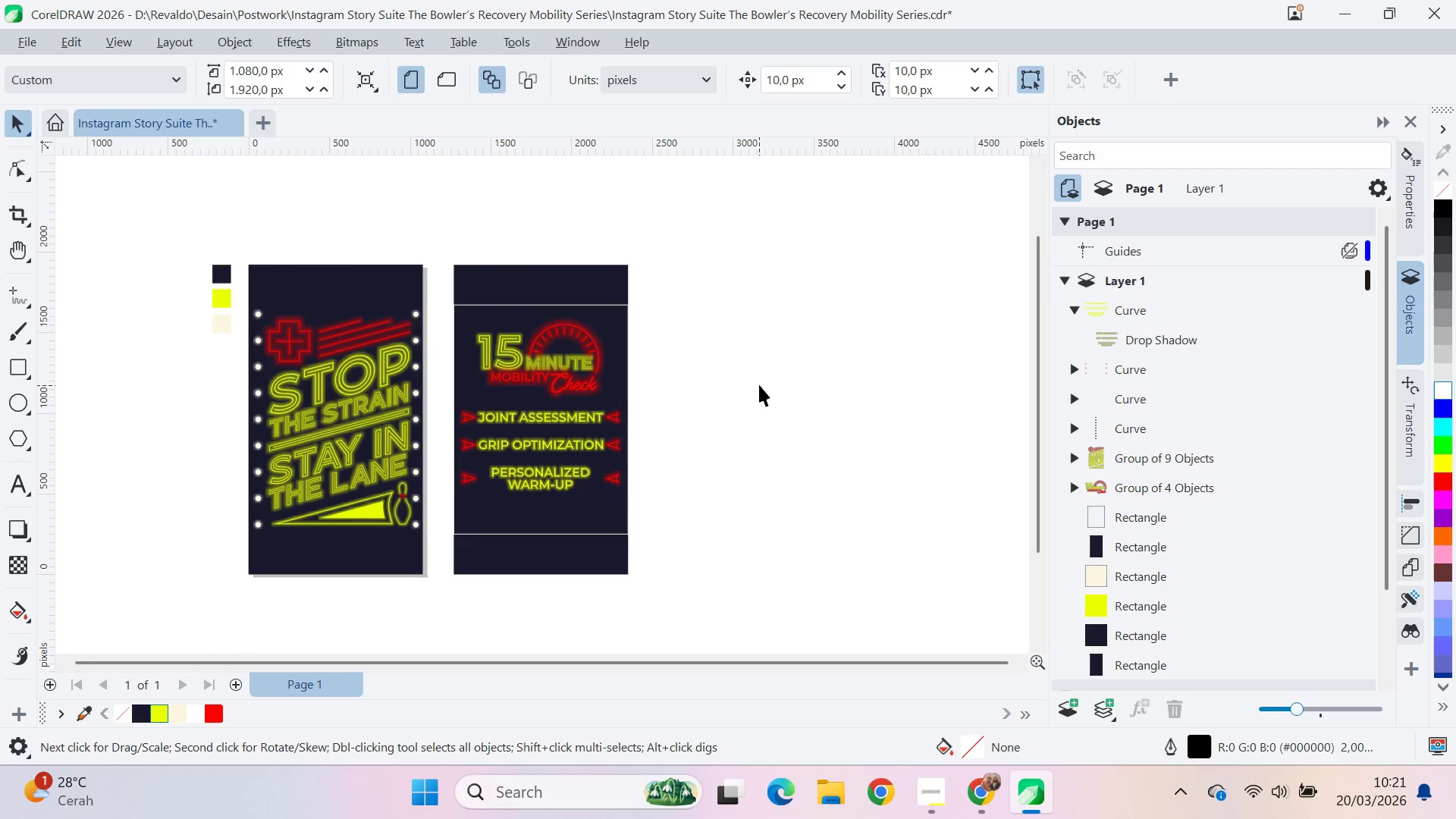 
left_click_drag(start_coordinate=[759, 384], to_coordinate=[740, 377])
 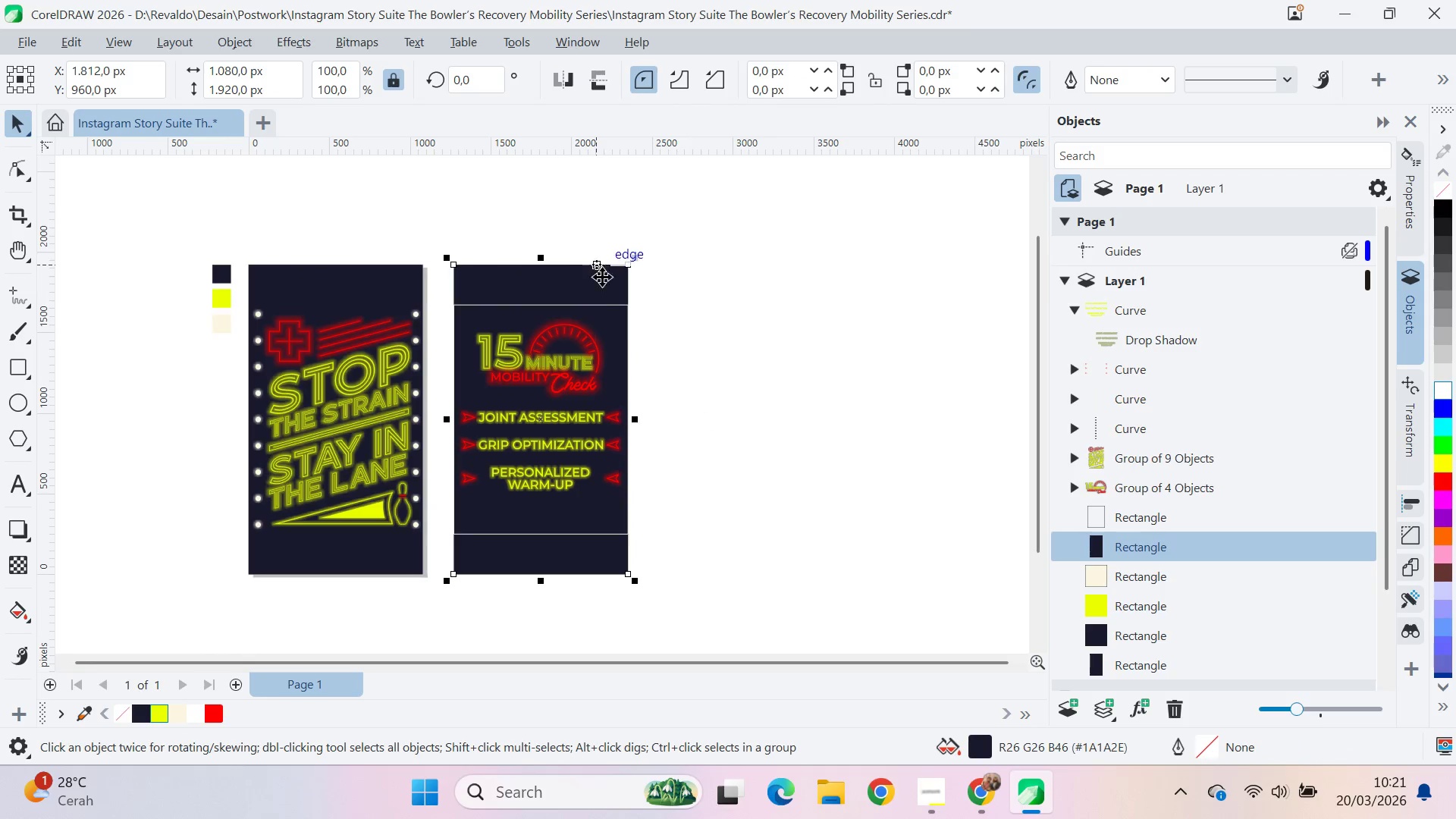 
hold_key(key=ShiftLeft, duration=0.41)
 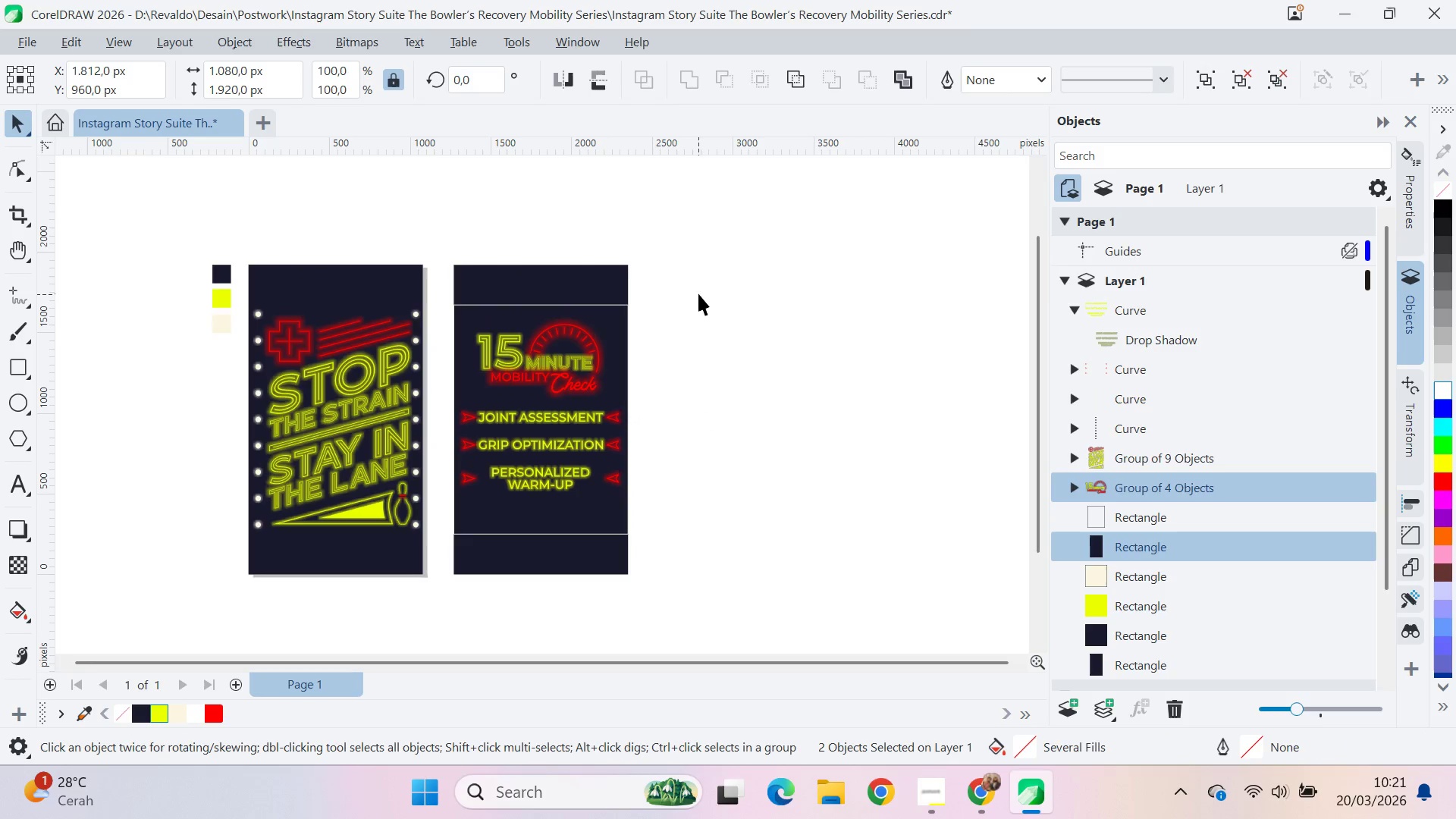 
double_click([613, 261])
 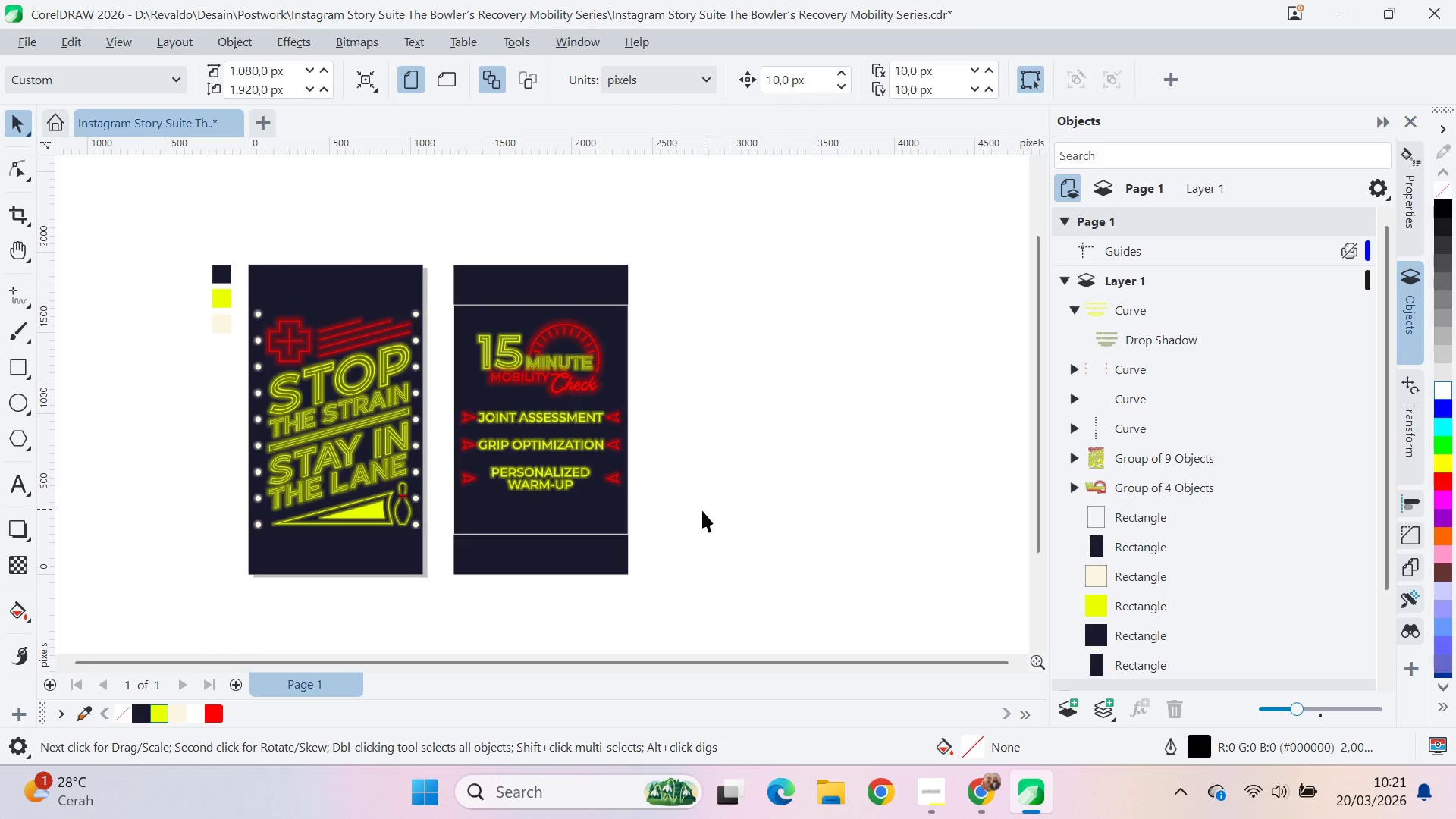 
left_click_drag(start_coordinate=[687, 525], to_coordinate=[427, 306])
 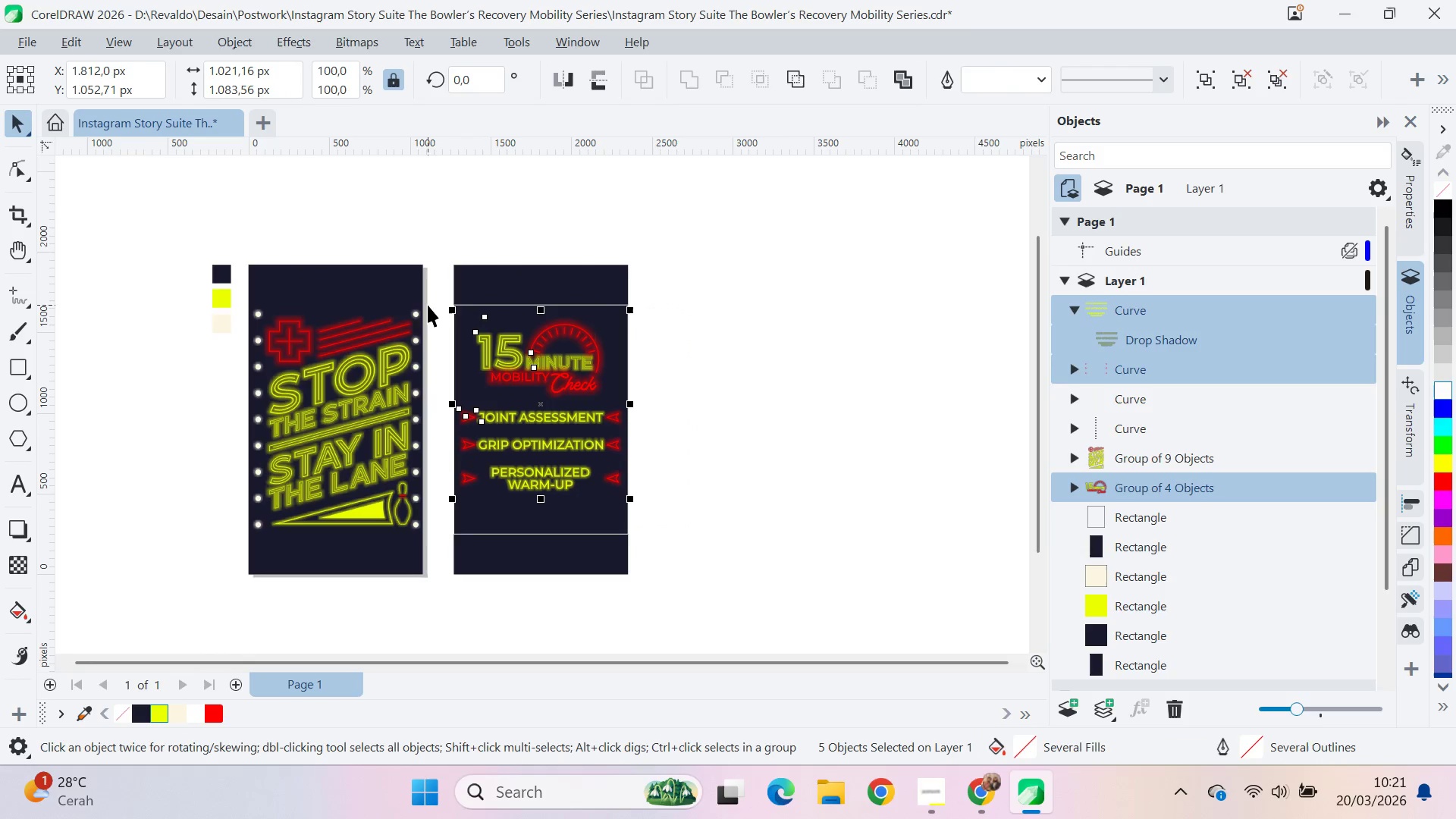 
key(Control+G)
 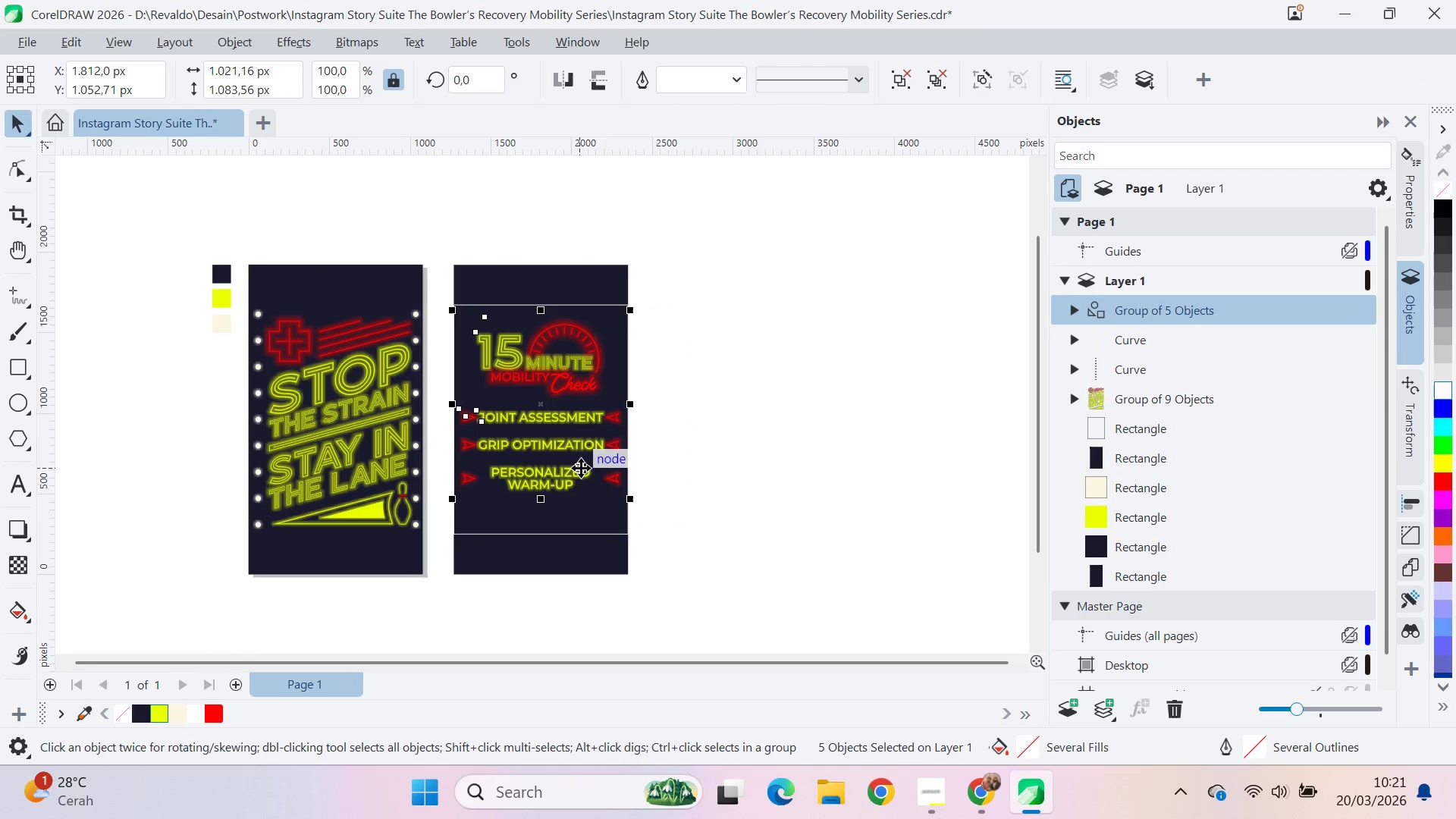 
hold_key(key=ShiftLeft, duration=0.45)
left_click([609, 524])
 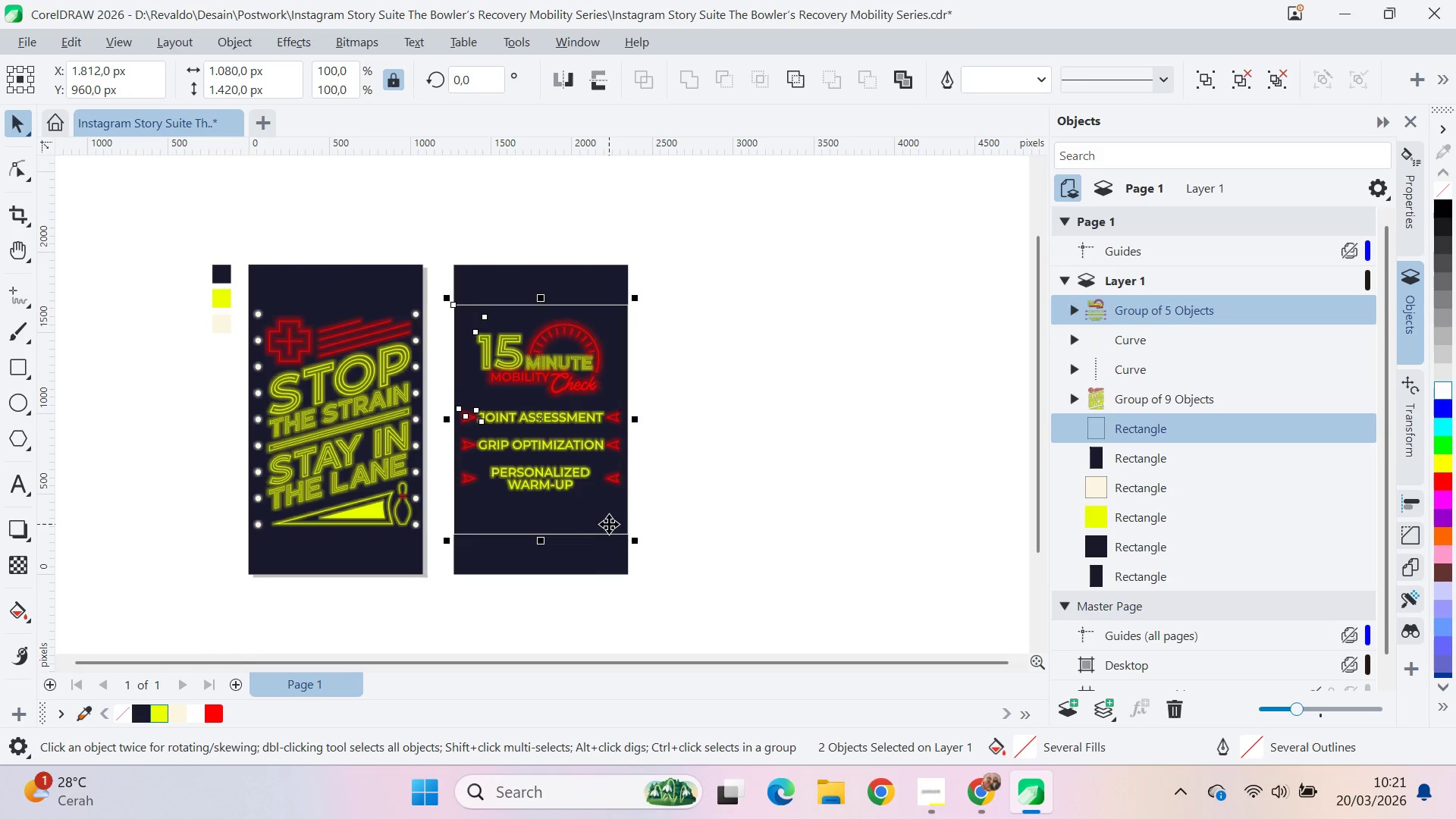 
type(ce)
 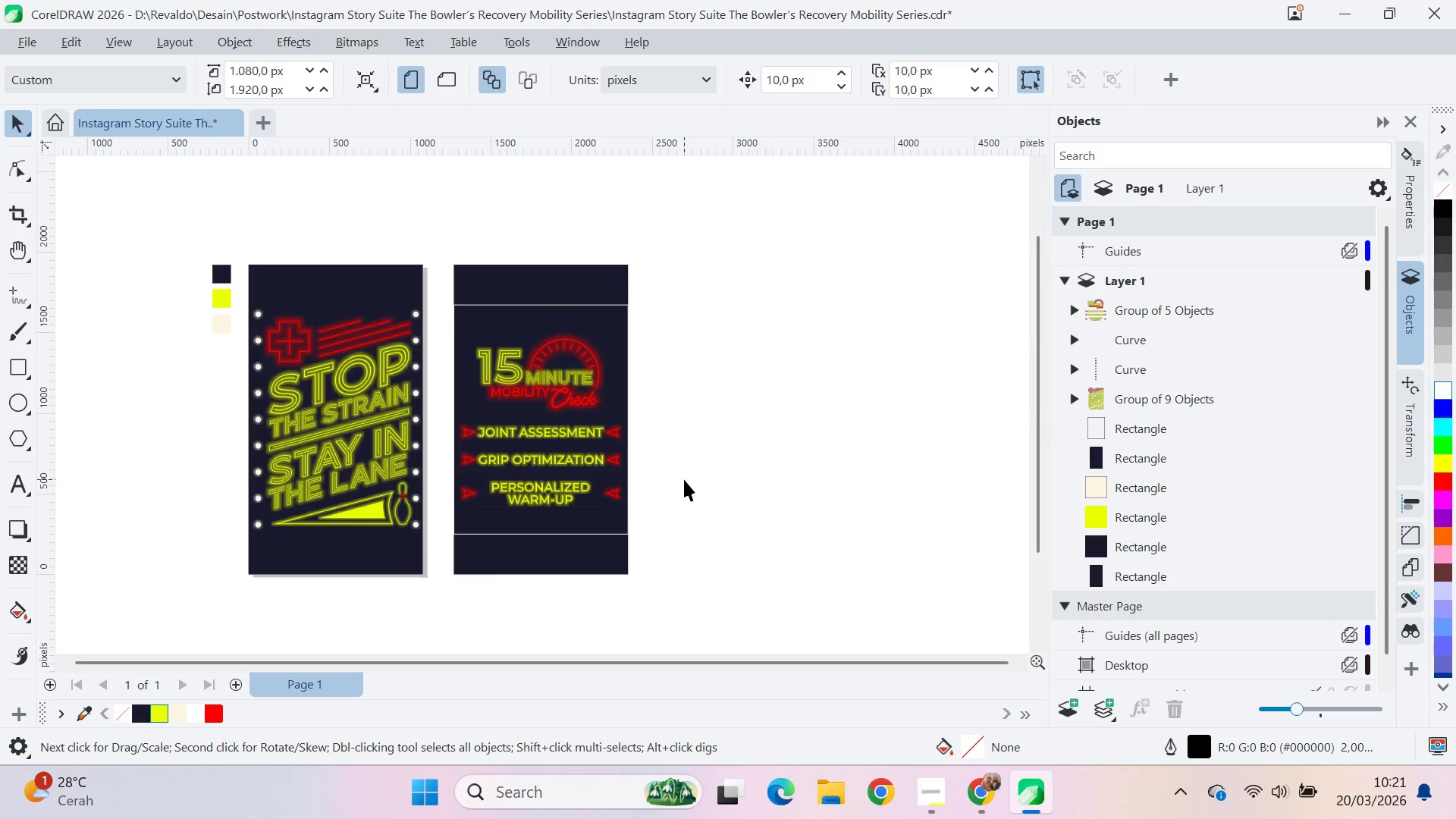 
left_click([655, 522])
 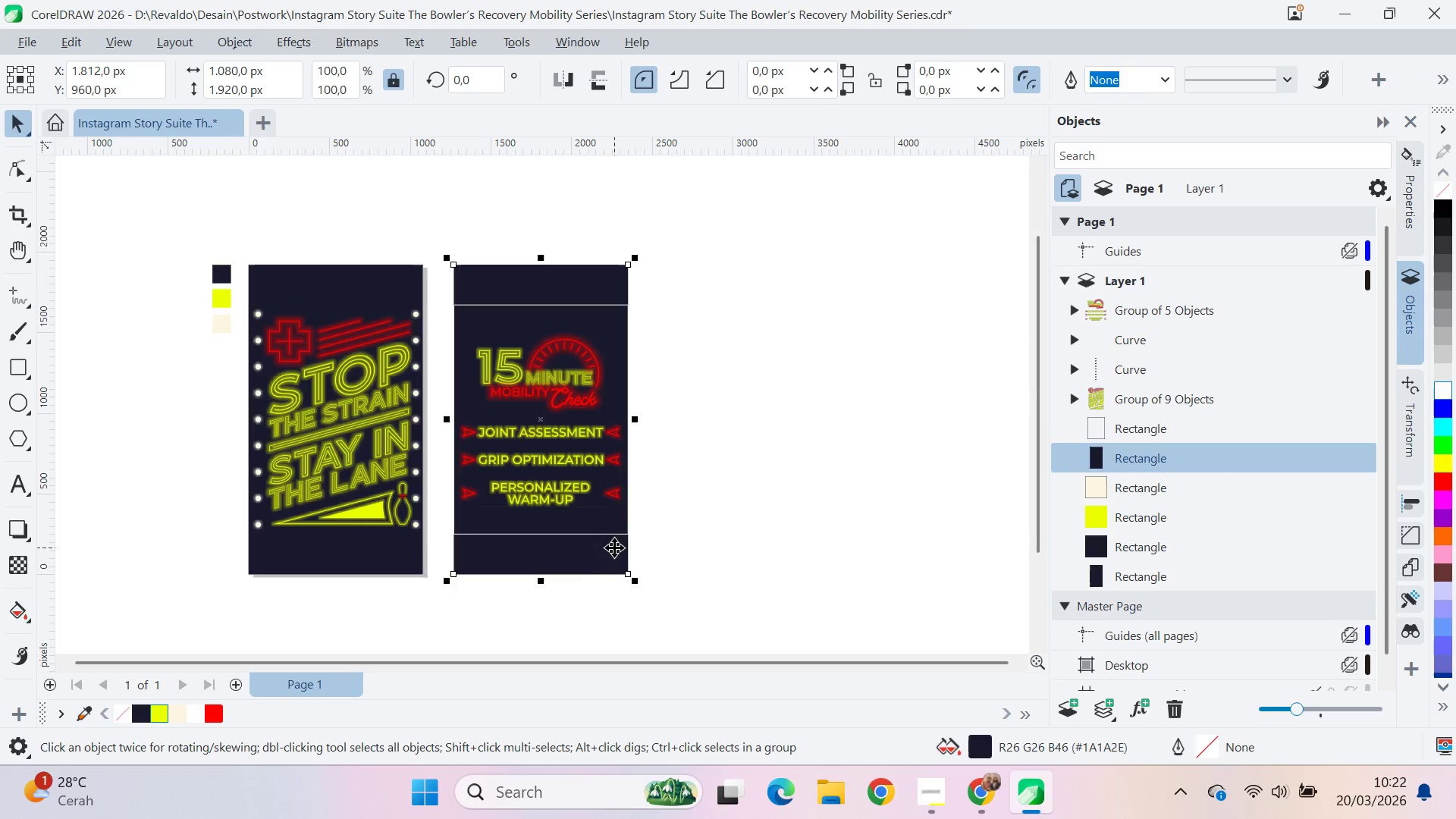 
hold_key(key=ShiftLeft, duration=0.86)
left_click([615, 532])
 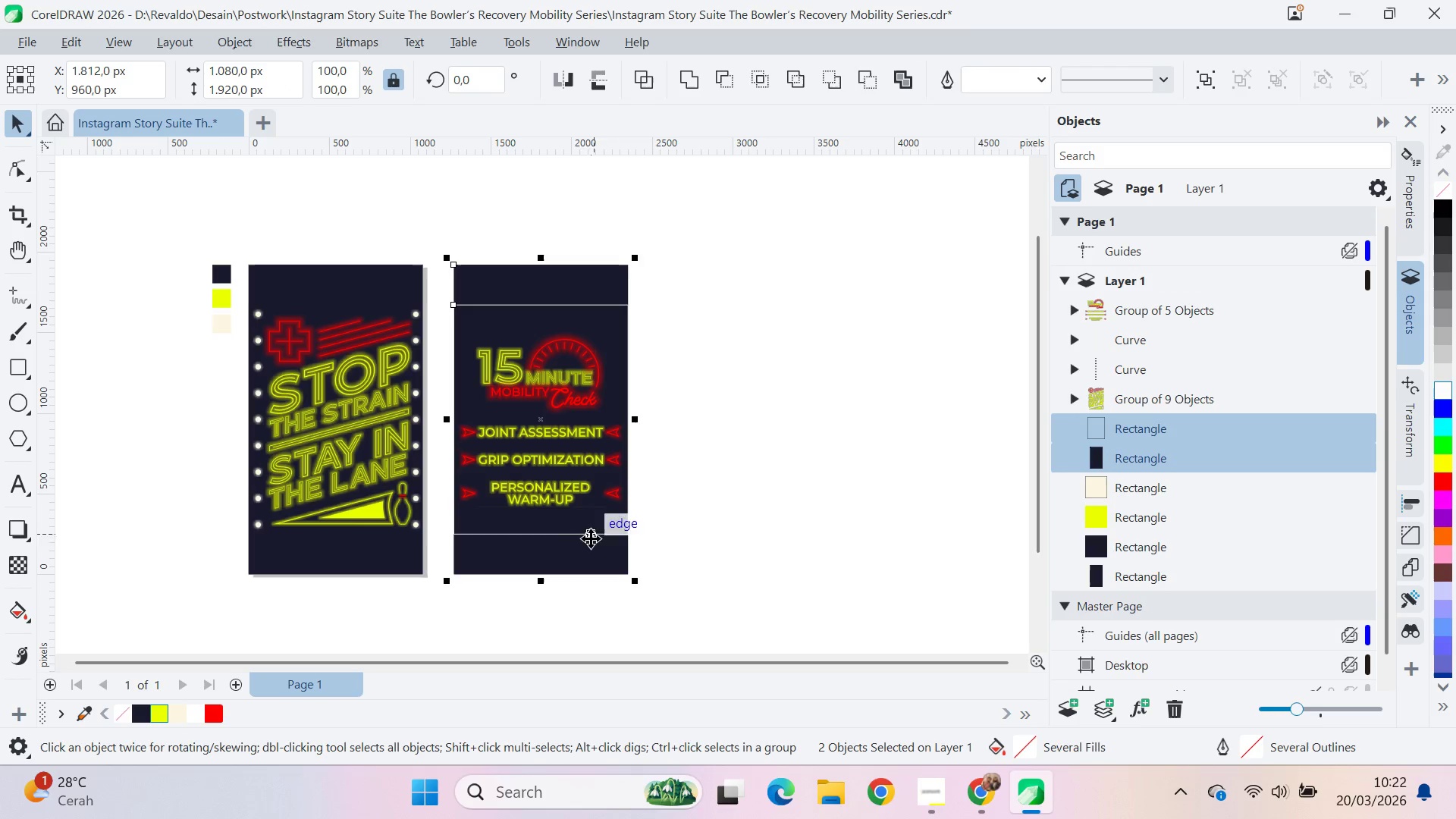 
left_click_drag(start_coordinate=[579, 551], to_coordinate=[786, 564])
 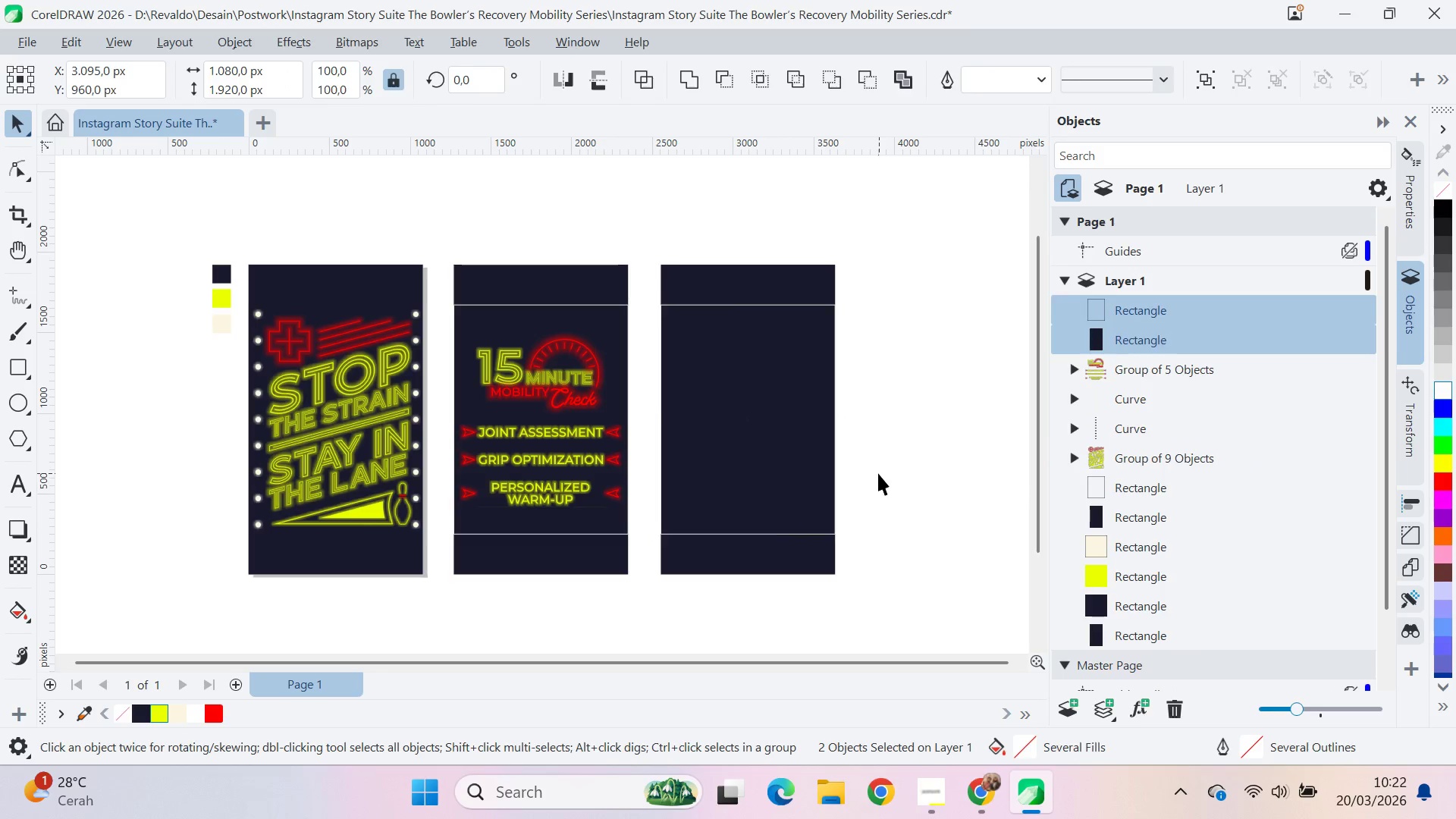 
hold_key(key=ShiftLeft, duration=1.52)
 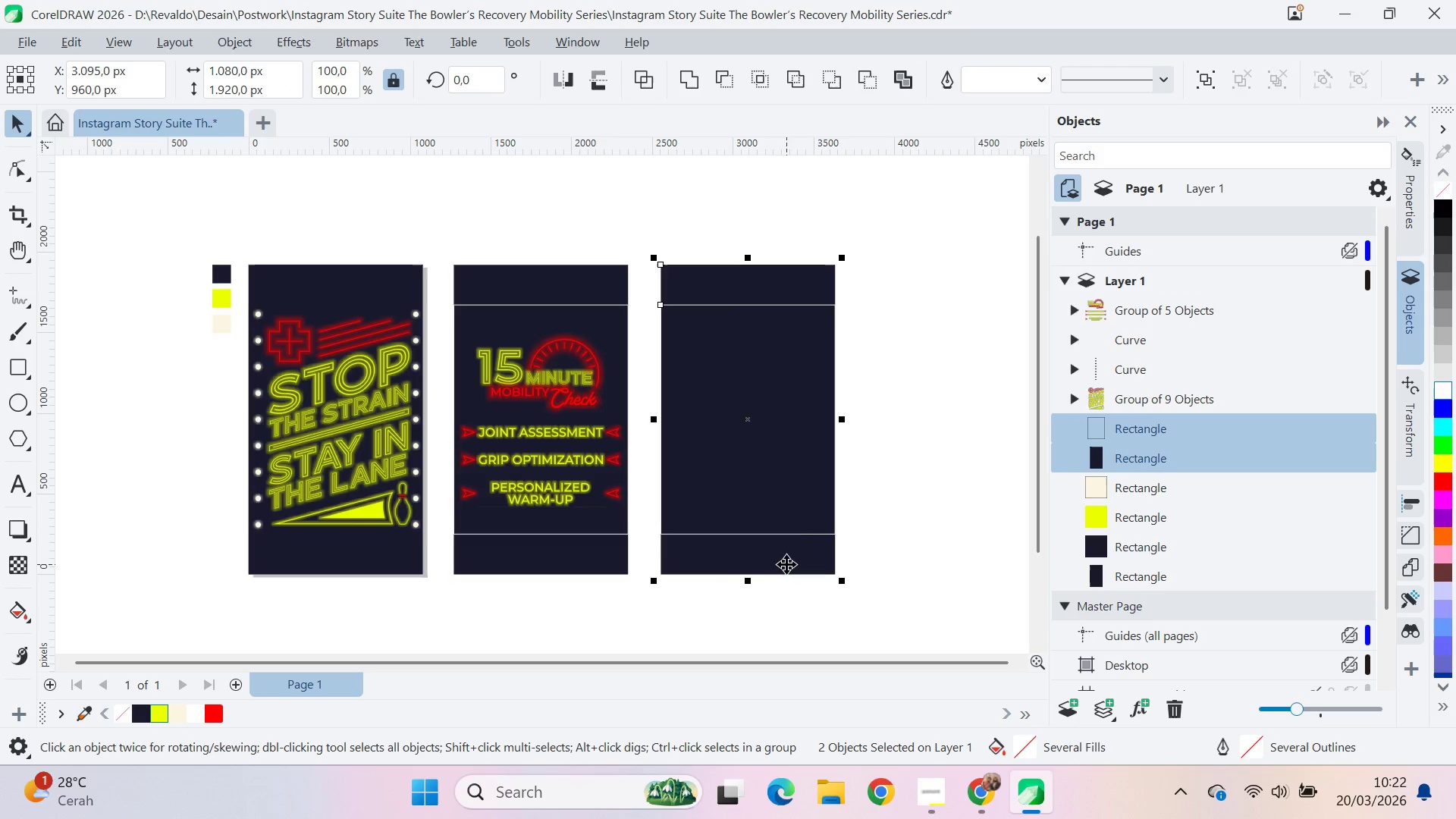 
hold_key(key=ShiftLeft, duration=0.62)
 